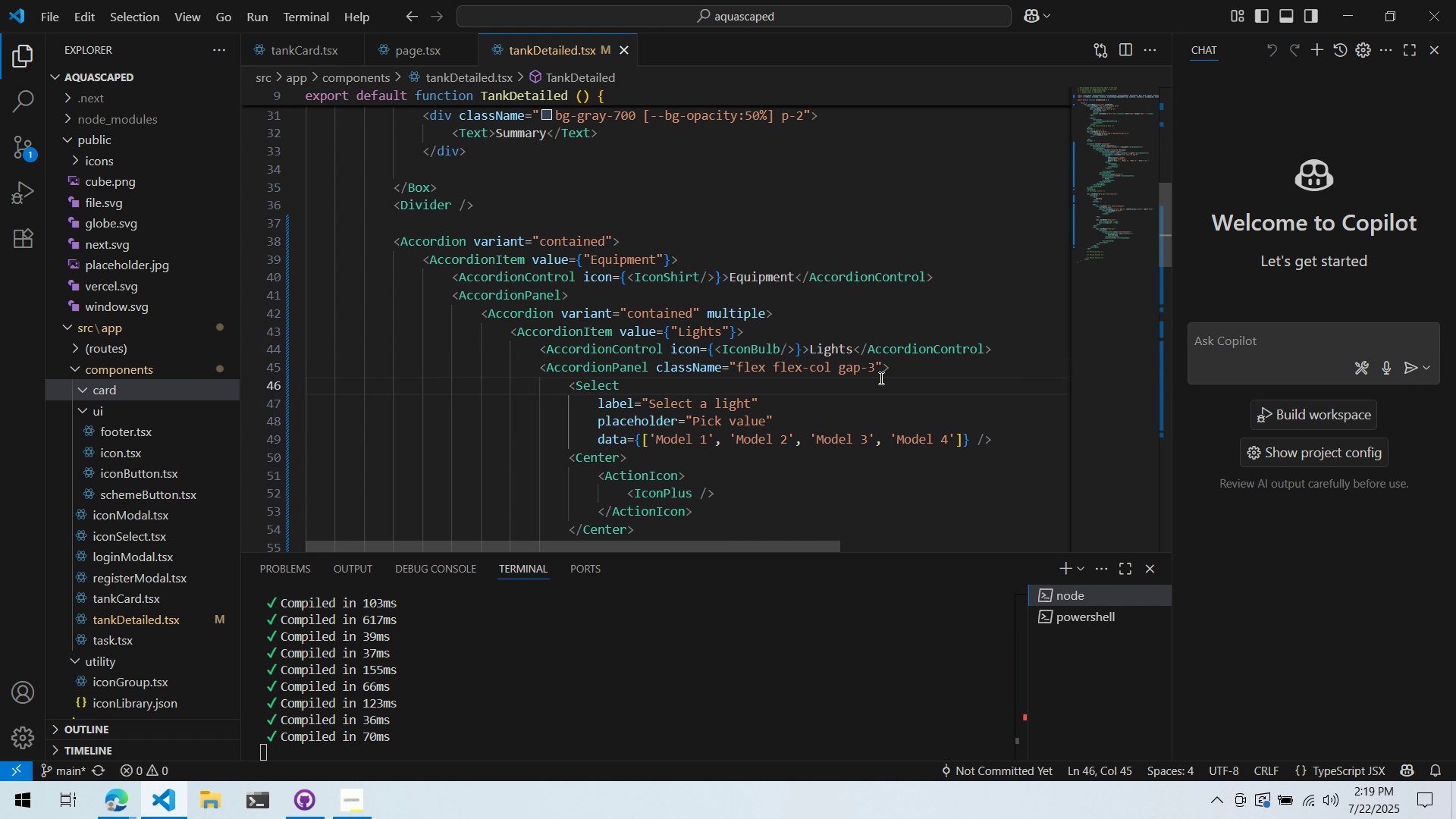 
scroll: coordinate [861, 380], scroll_direction: down, amount: 1.0
 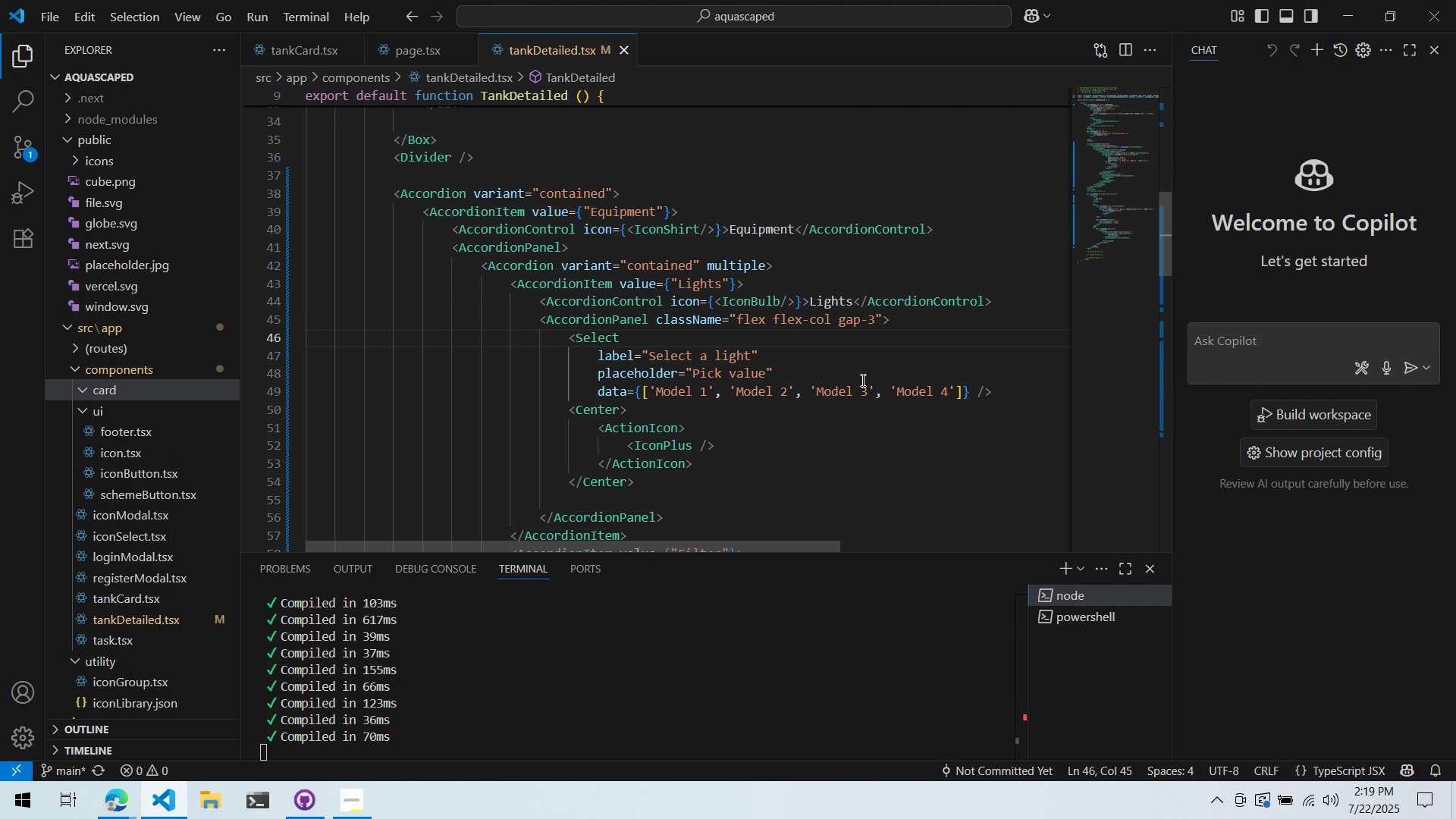 
key(Alt+AltLeft)
 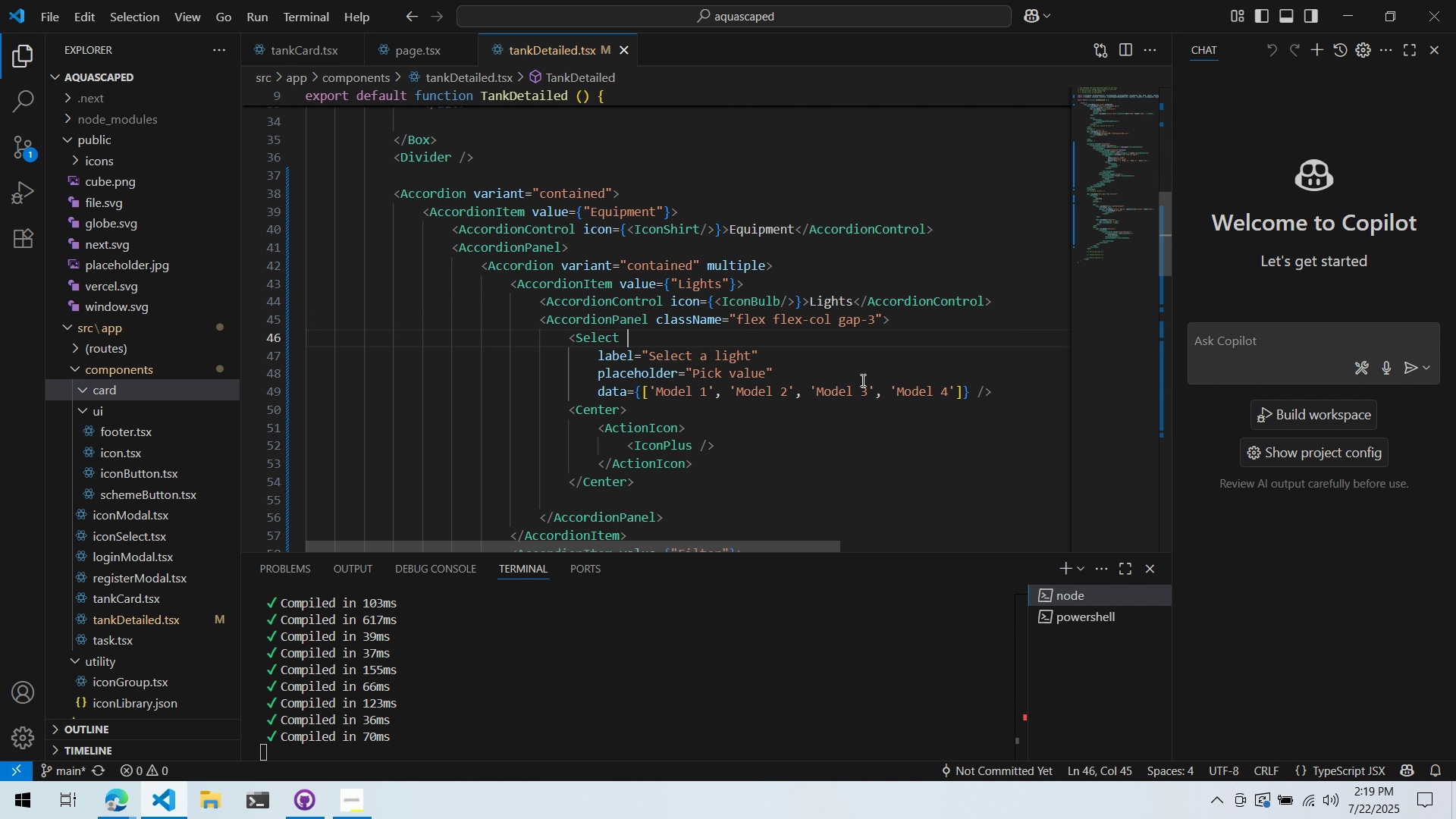 
key(Alt+Tab)
 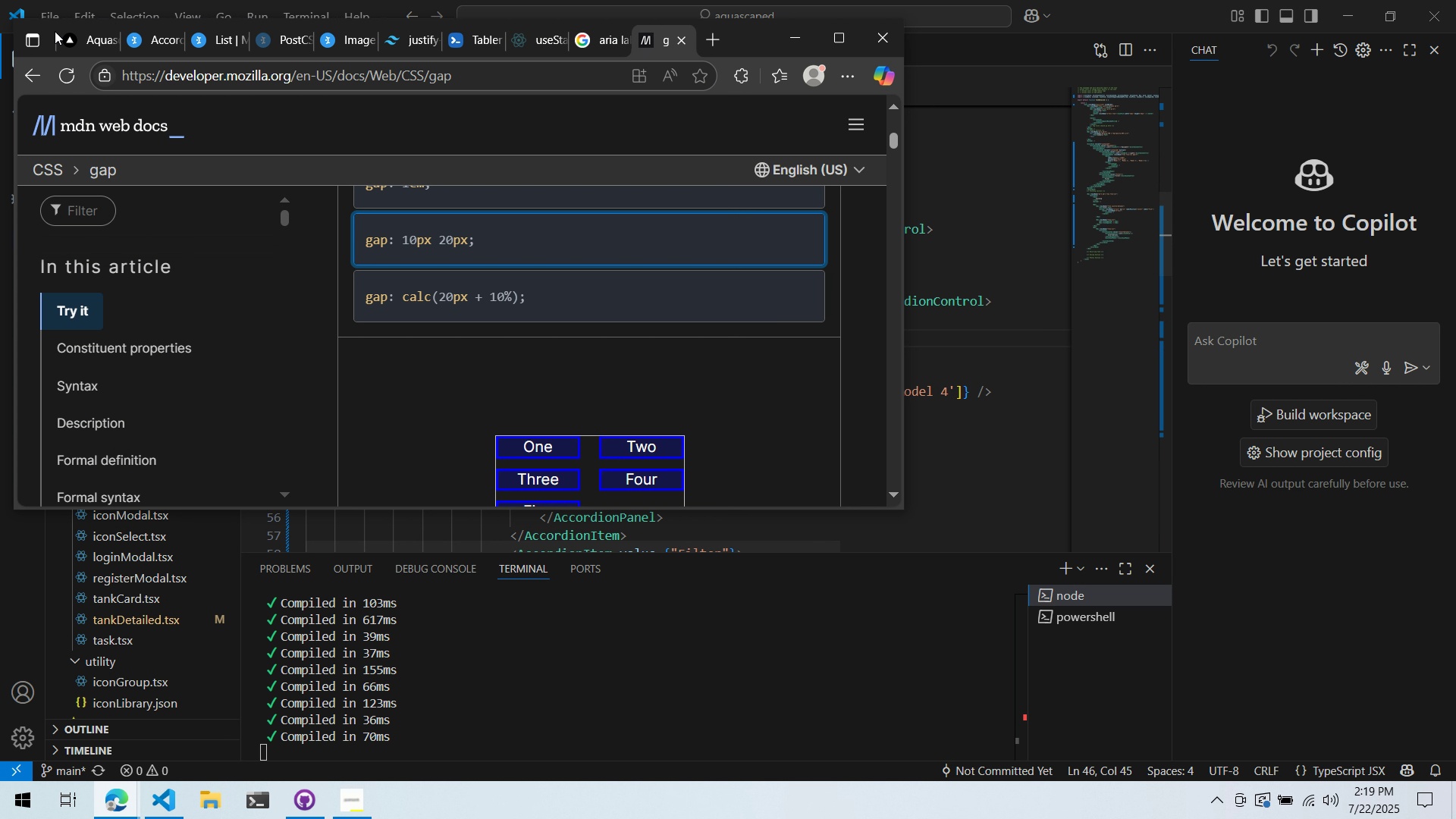 
left_click([70, 36])
 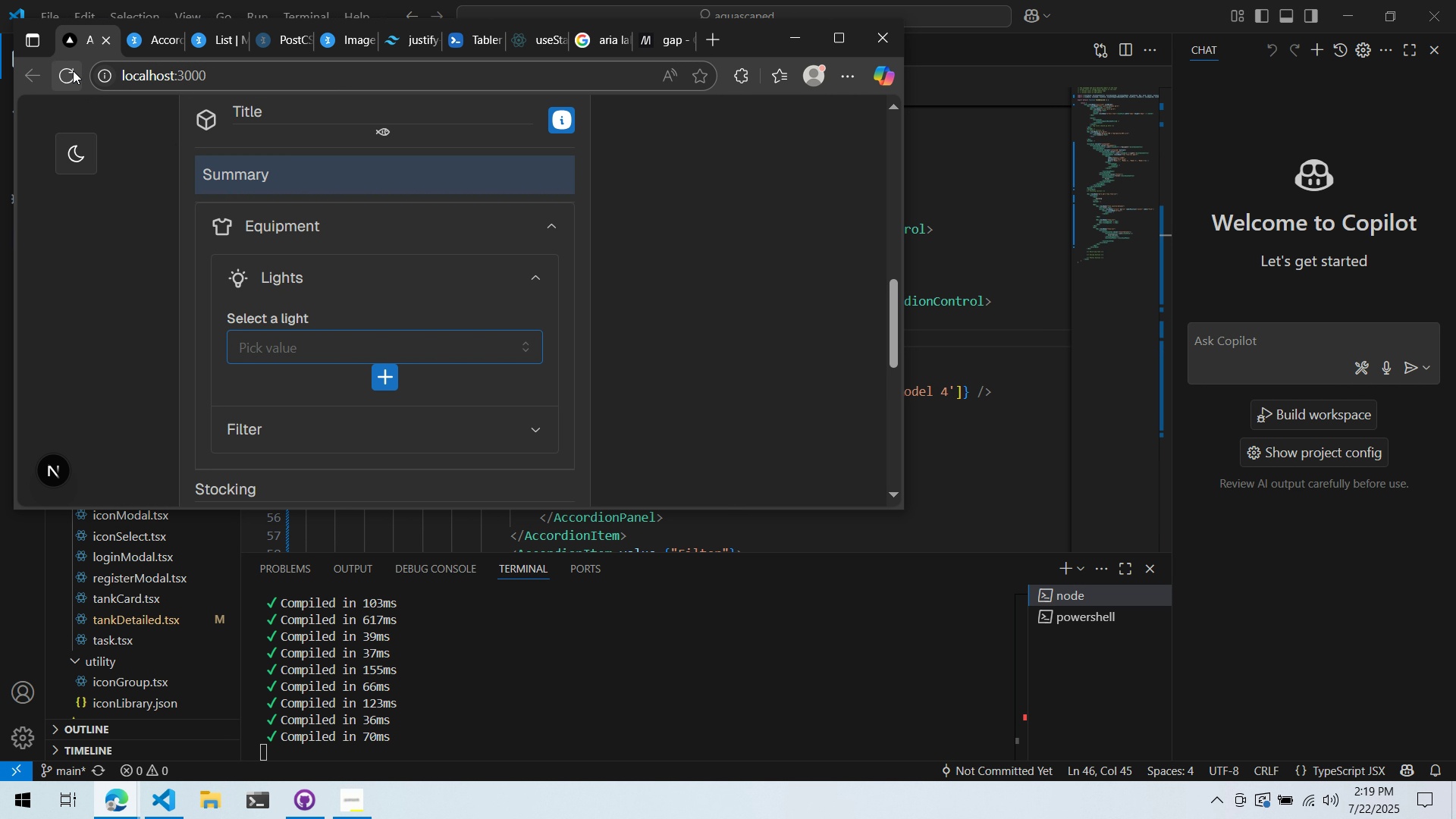 
mouse_move([334, 271])
 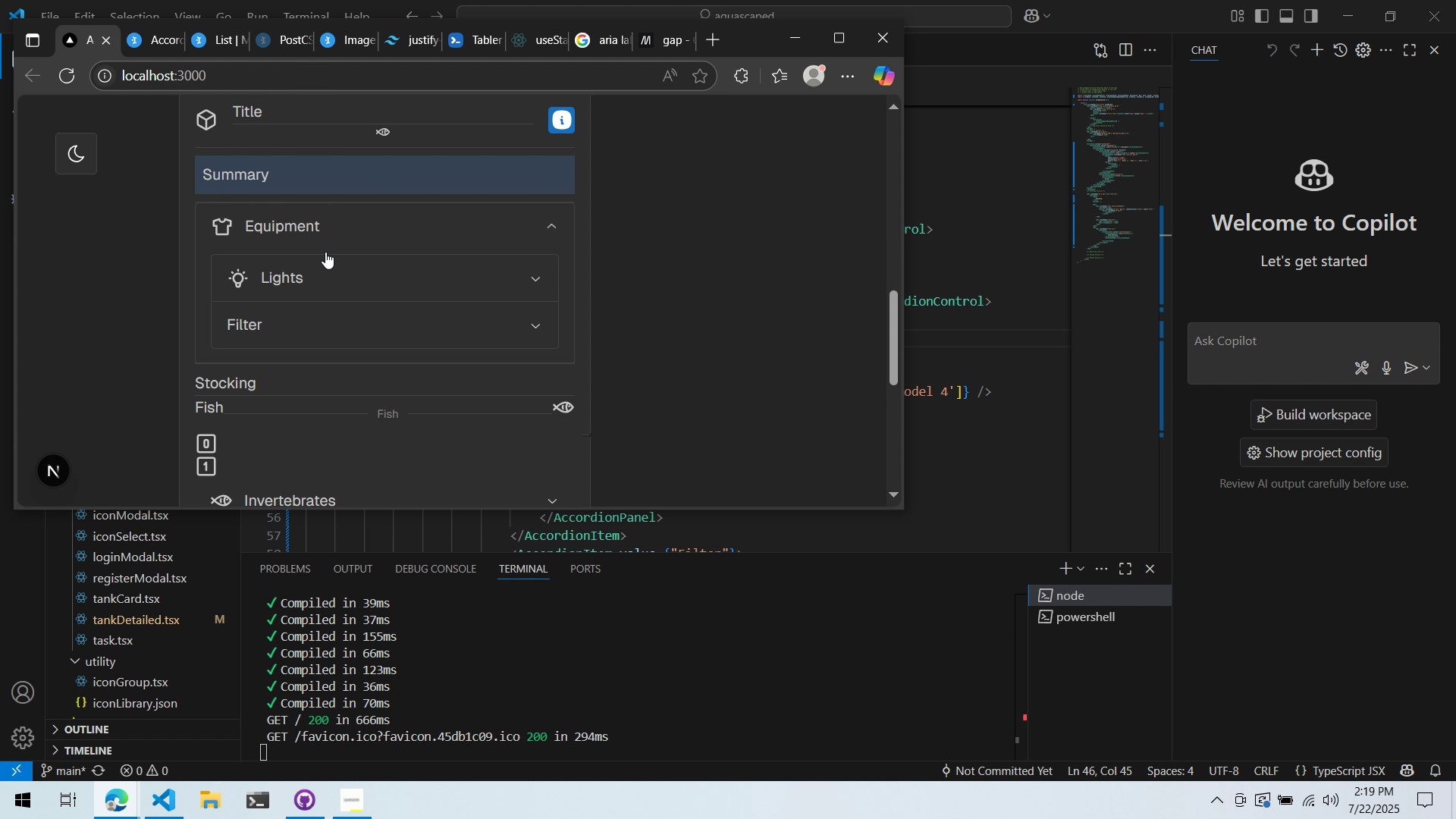 
double_click([301, 270])
 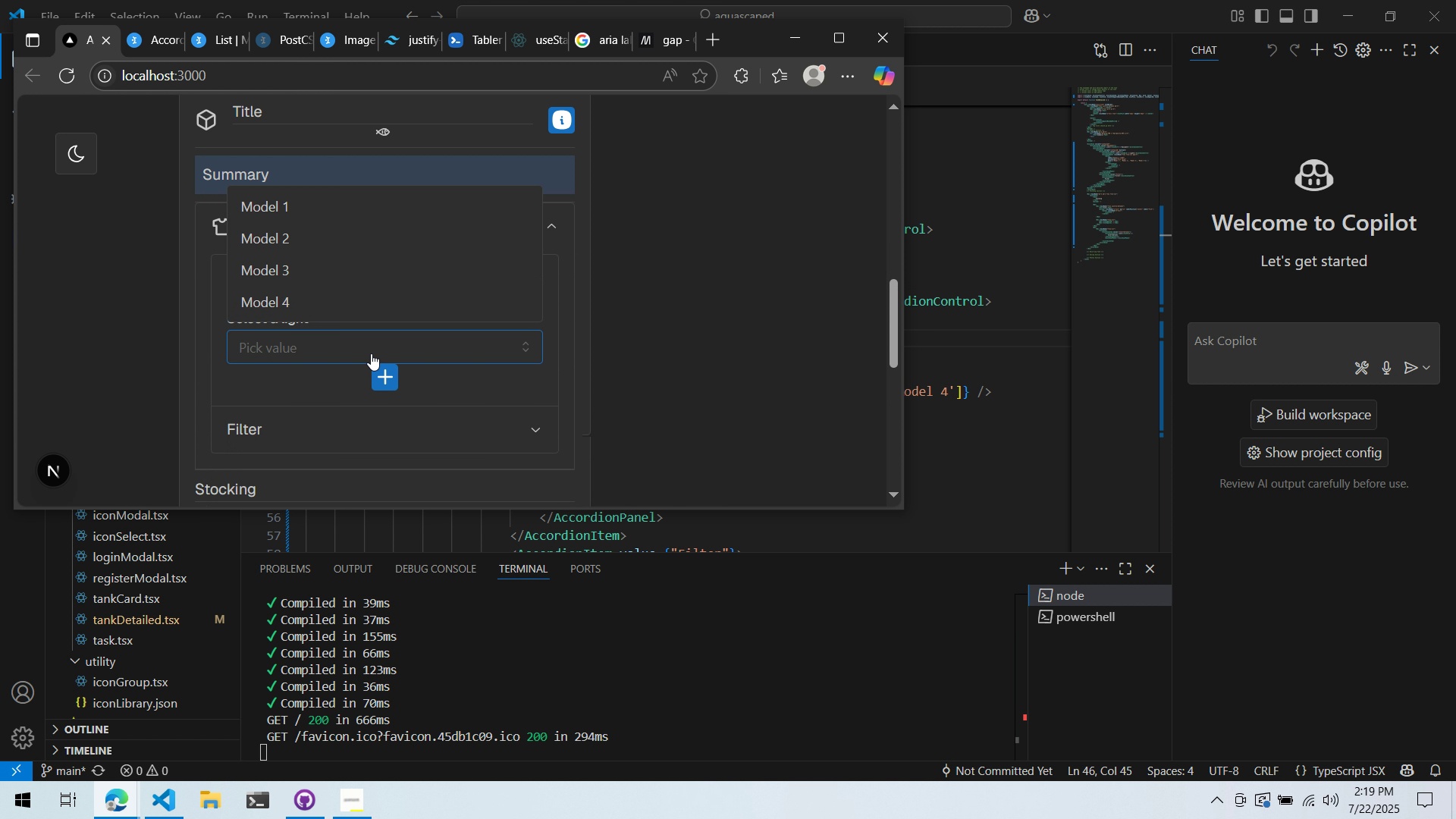 
double_click([392, 347])
 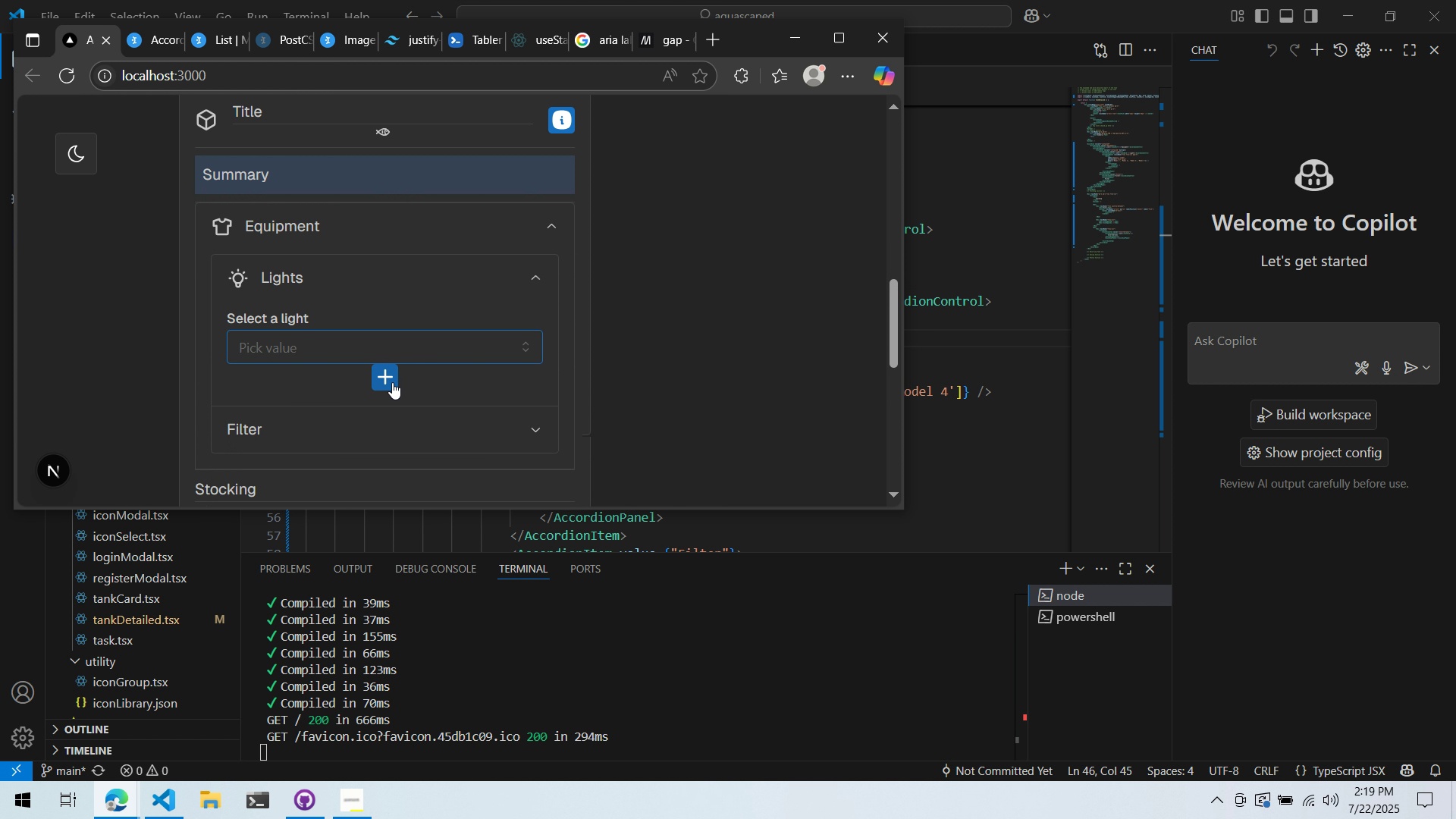 
triple_click([392, 382])
 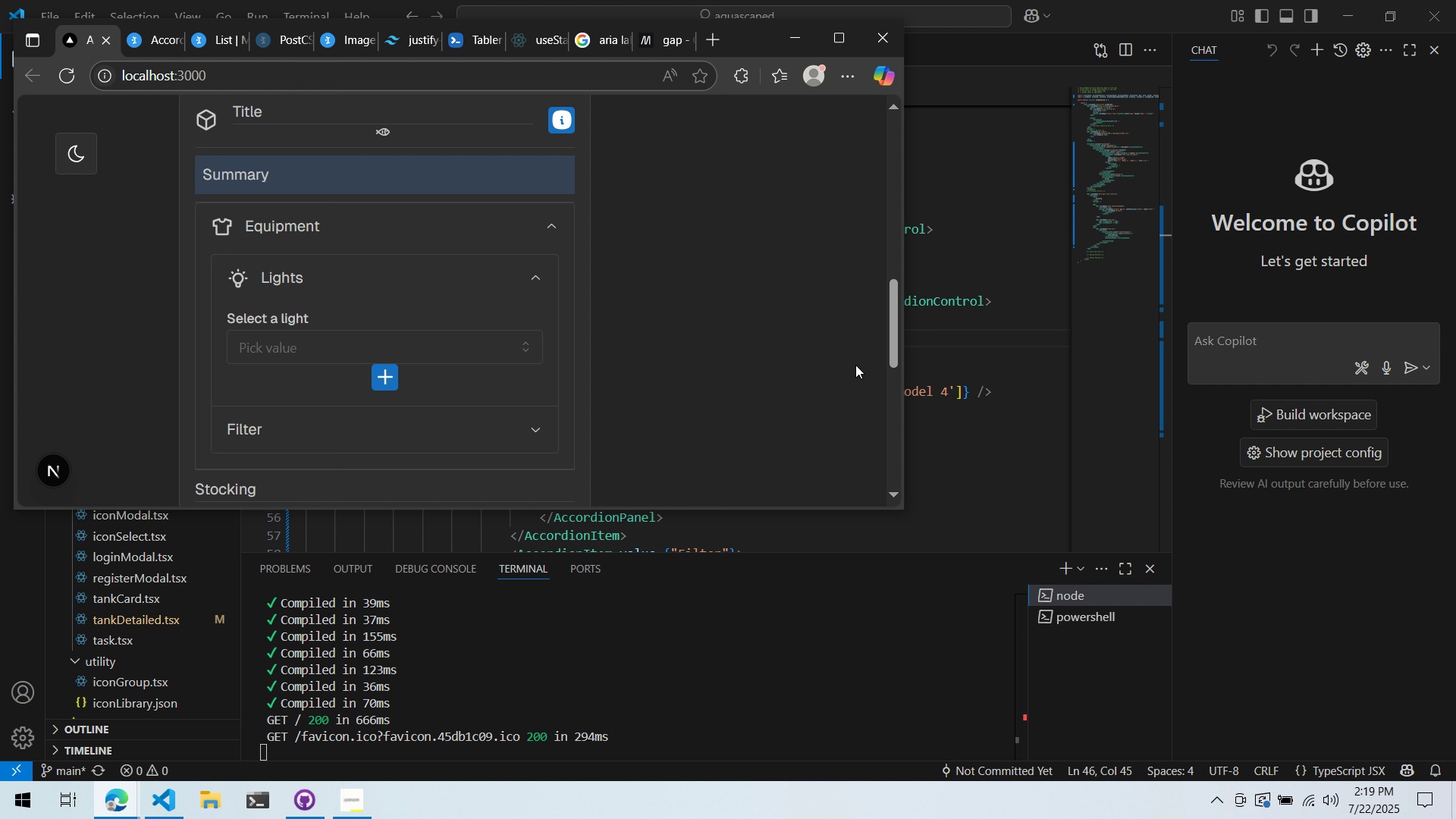 
left_click([972, 347])
 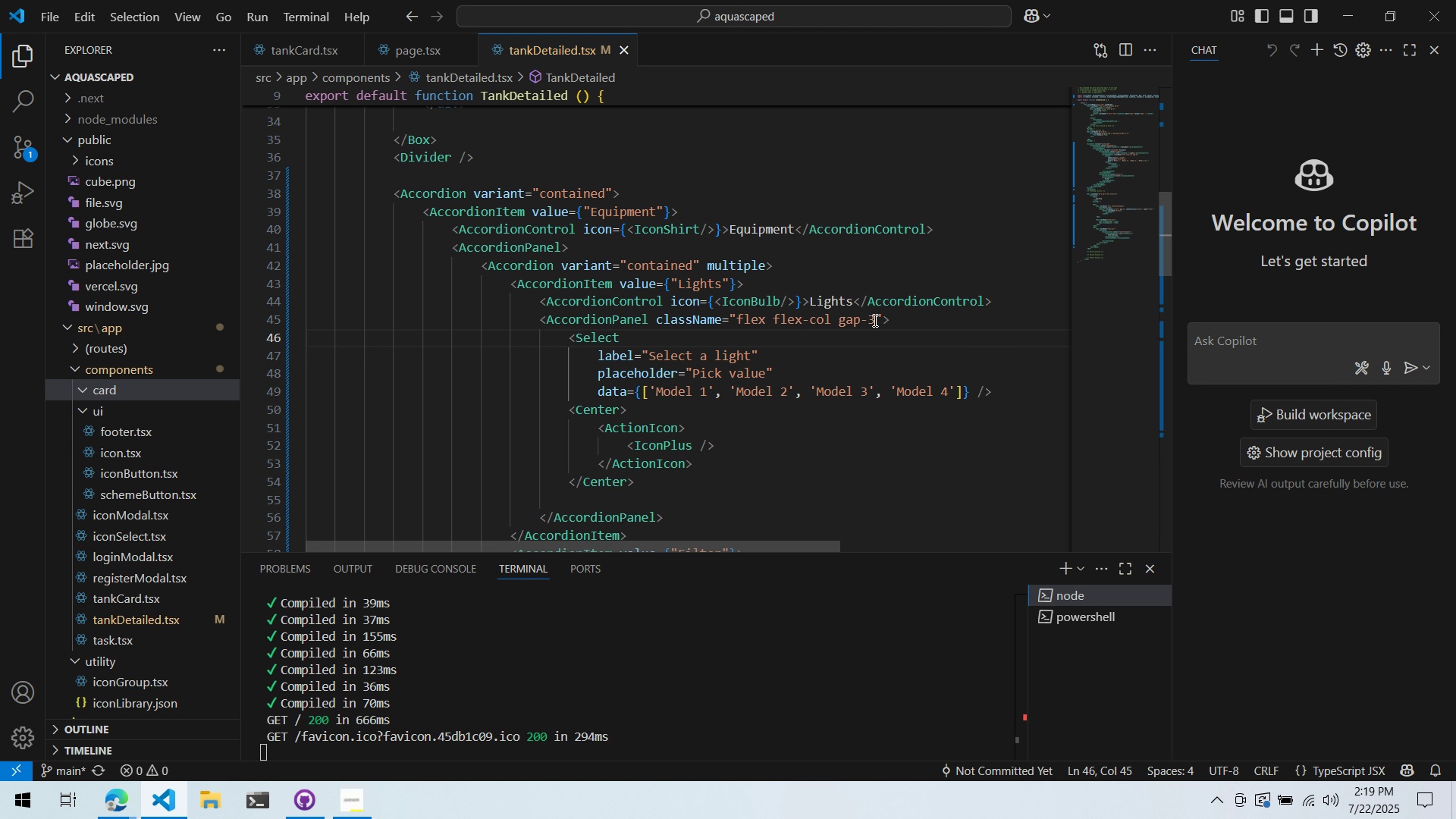 
left_click([874, 320])
 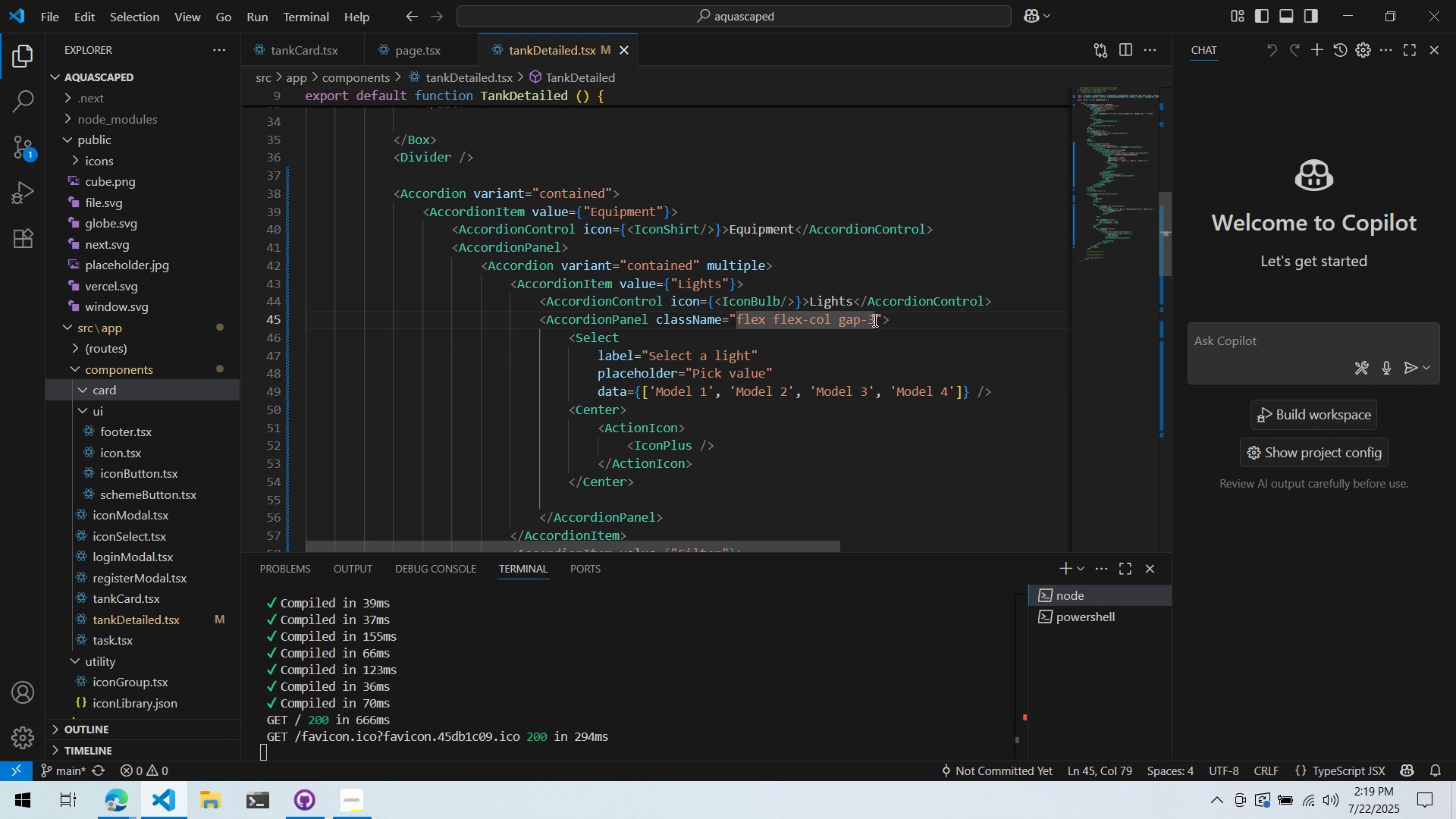 
key(Backspace)
 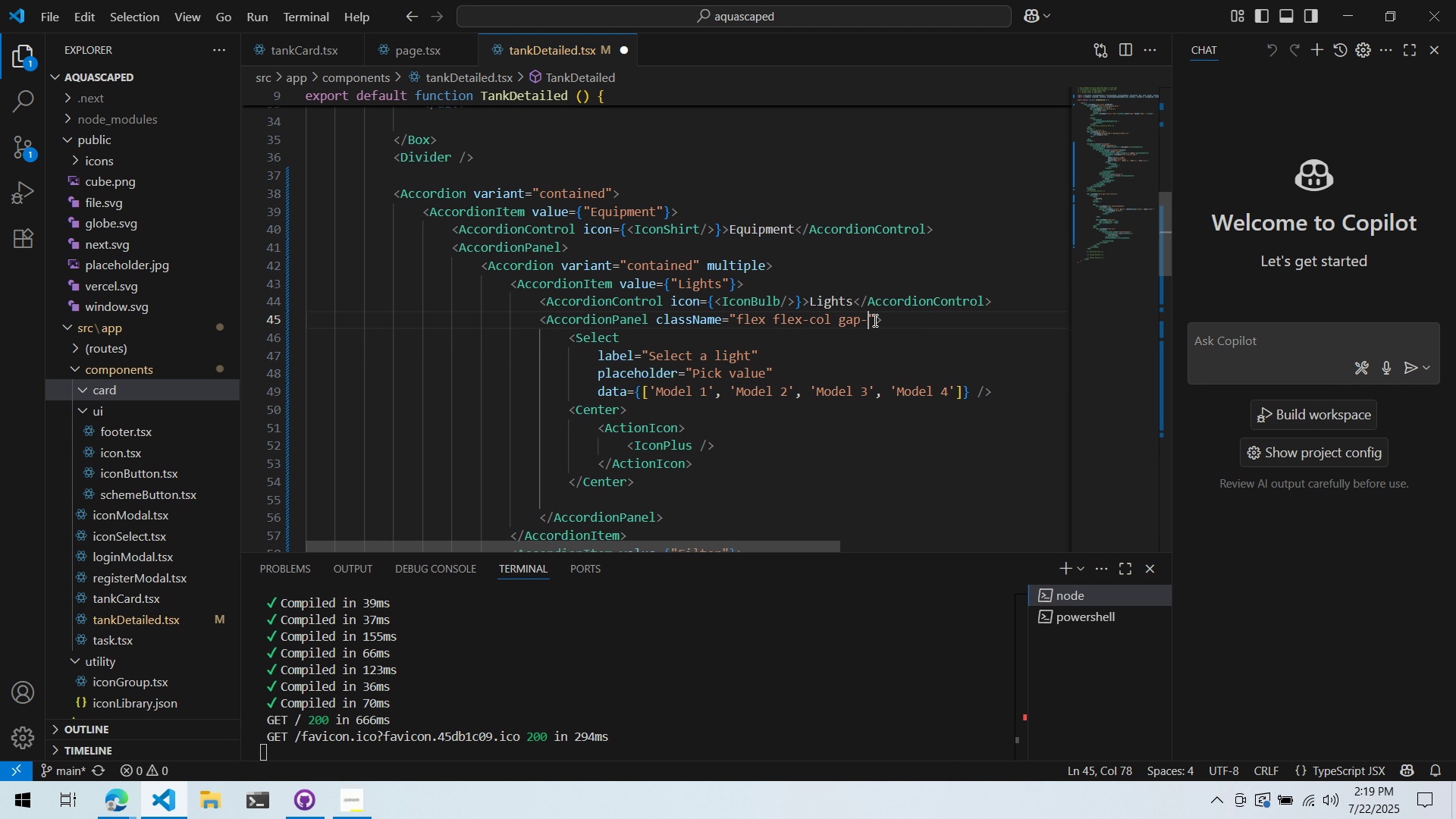 
key(Backspace)
 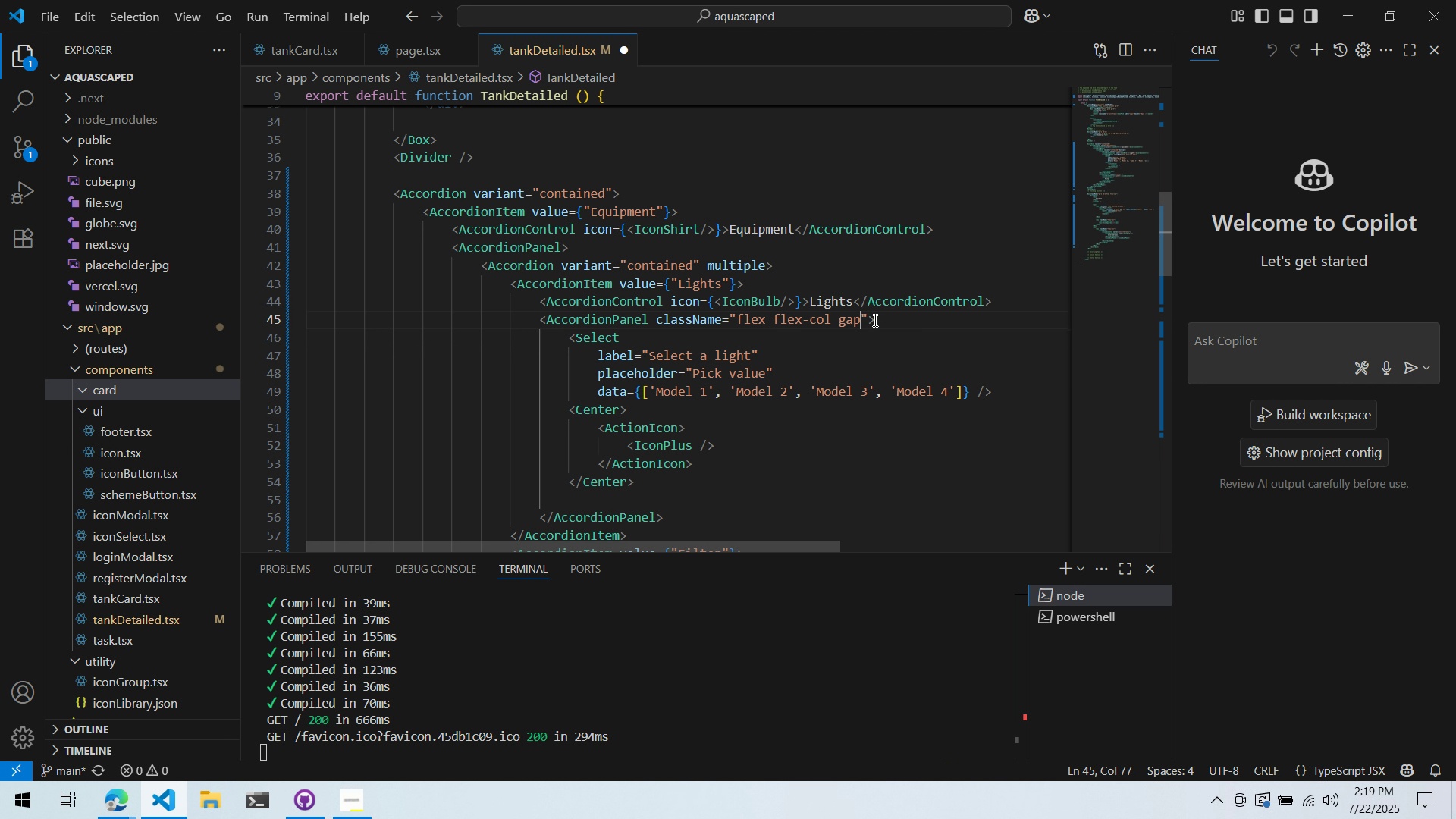 
key(Minus)
 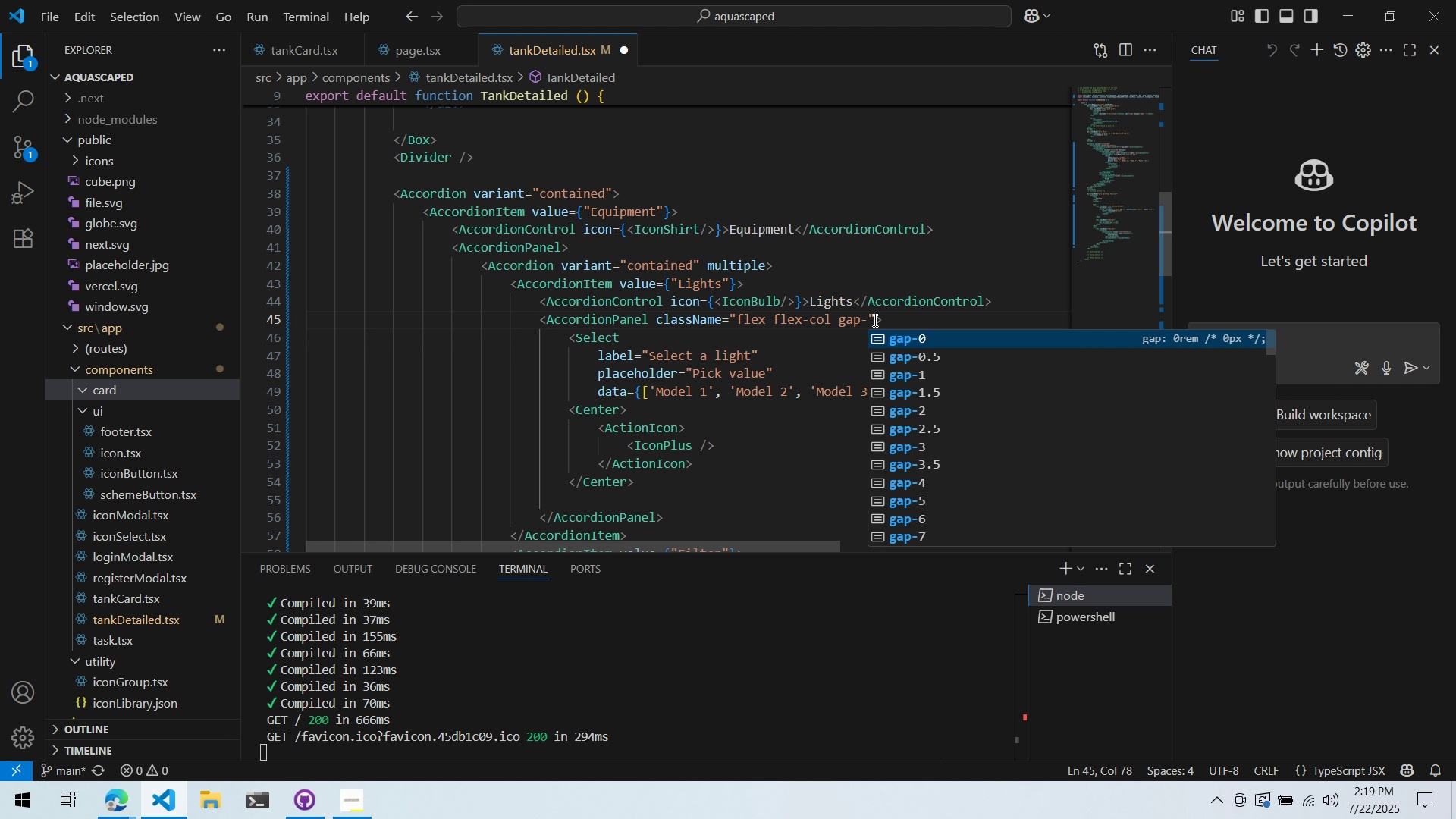 
hold_key(key=ArrowDown, duration=0.7)
 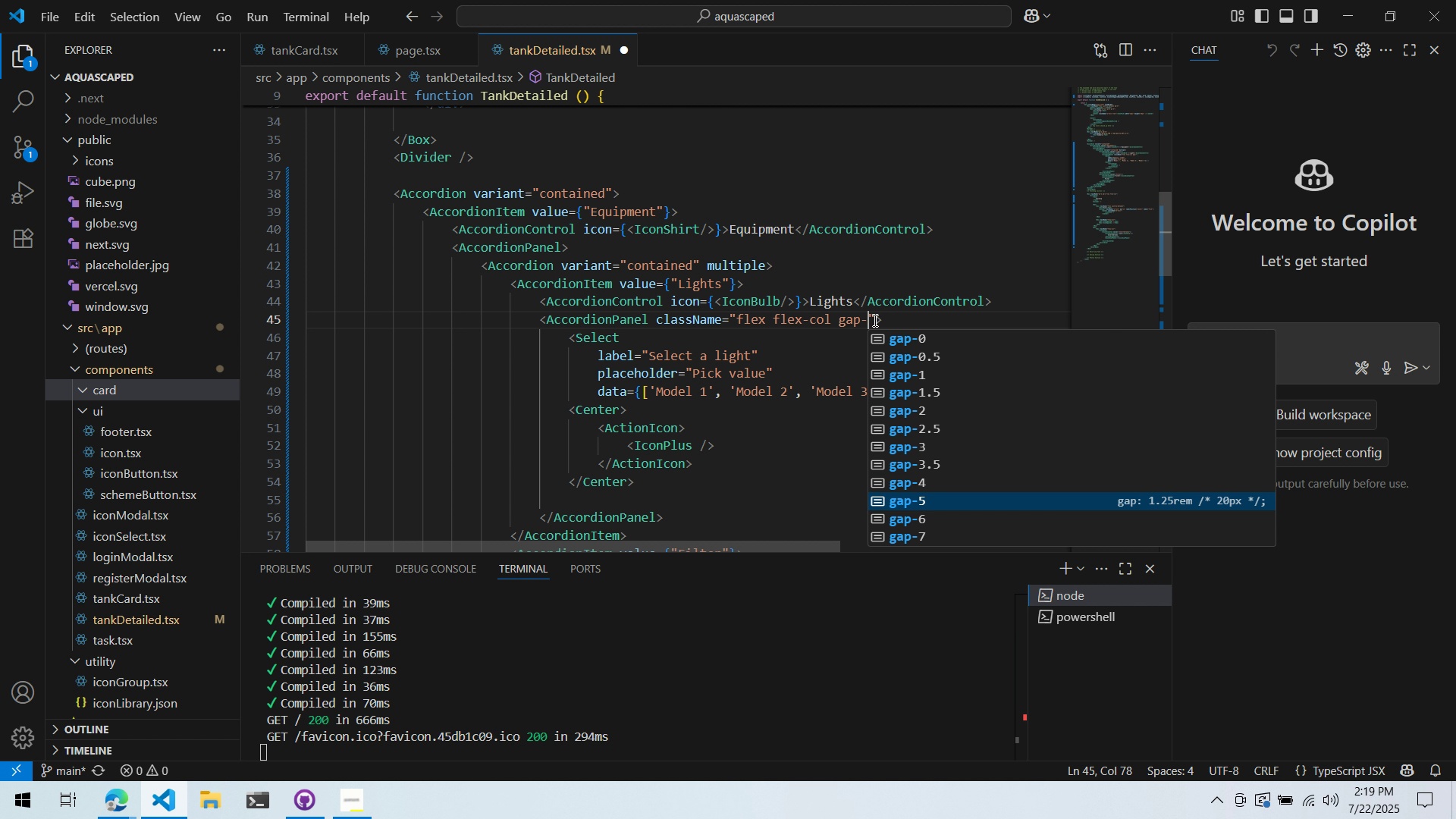 
key(Enter)
 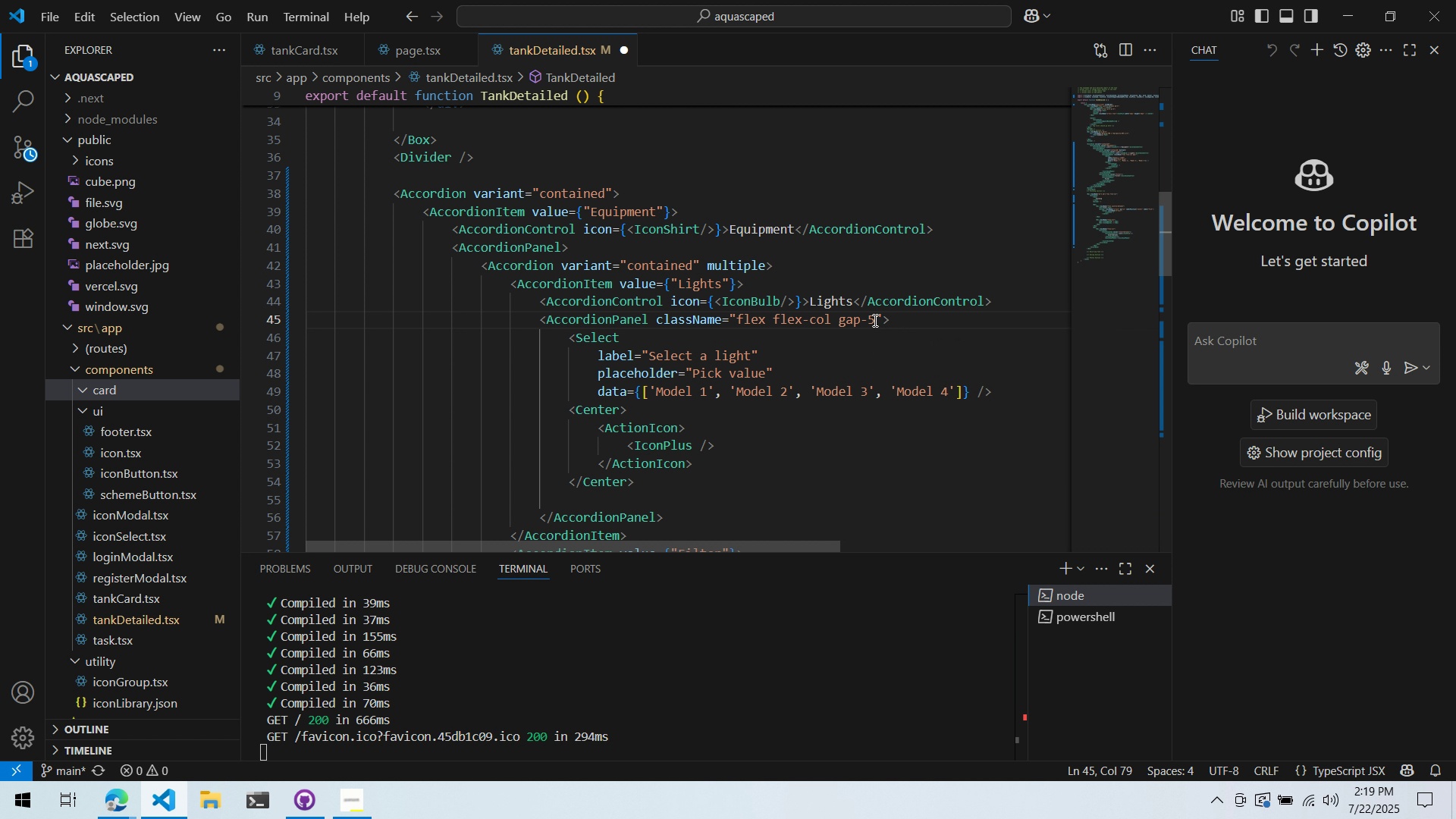 
key(Control+ControlLeft)
 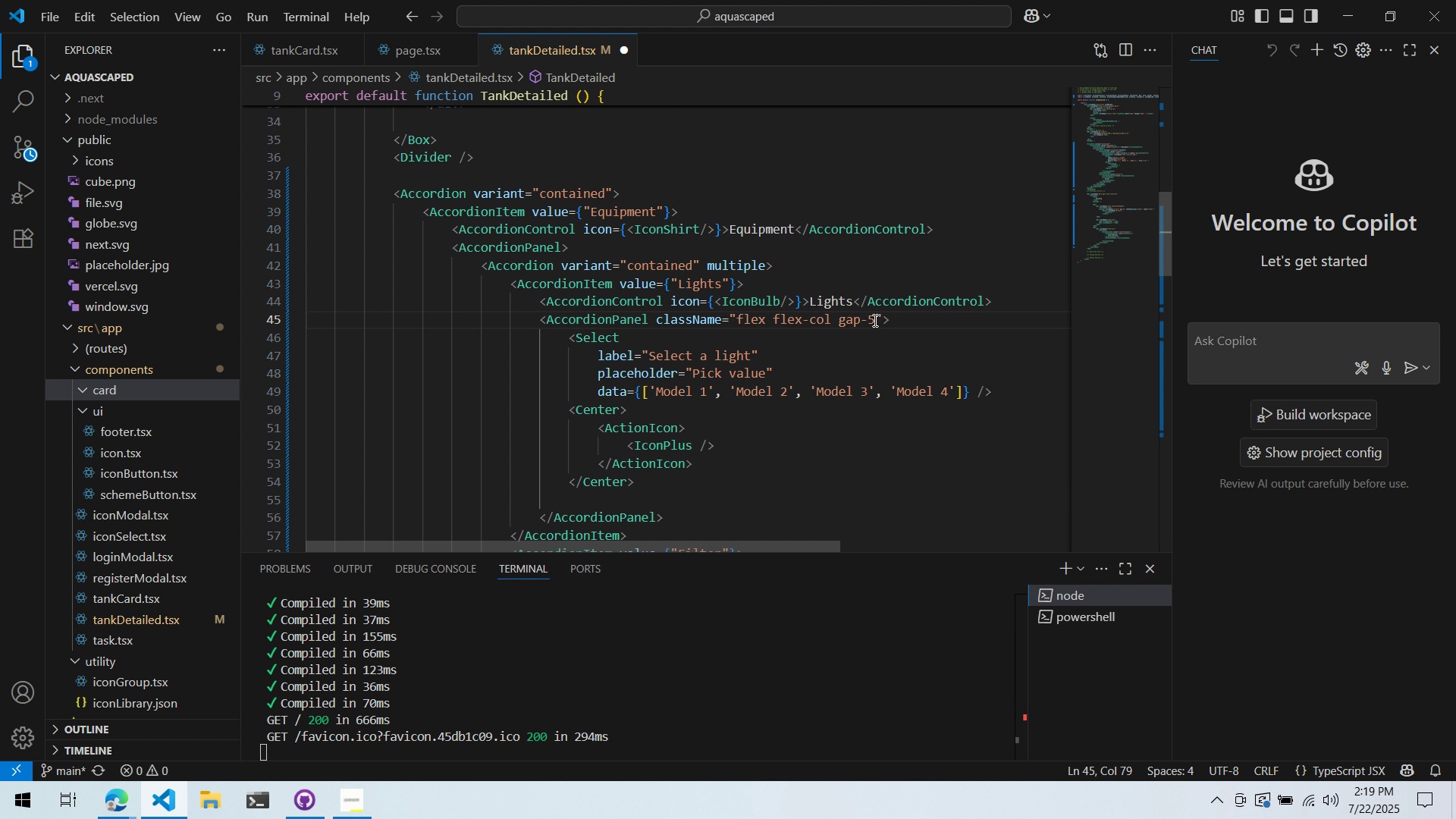 
key(Control+S)
 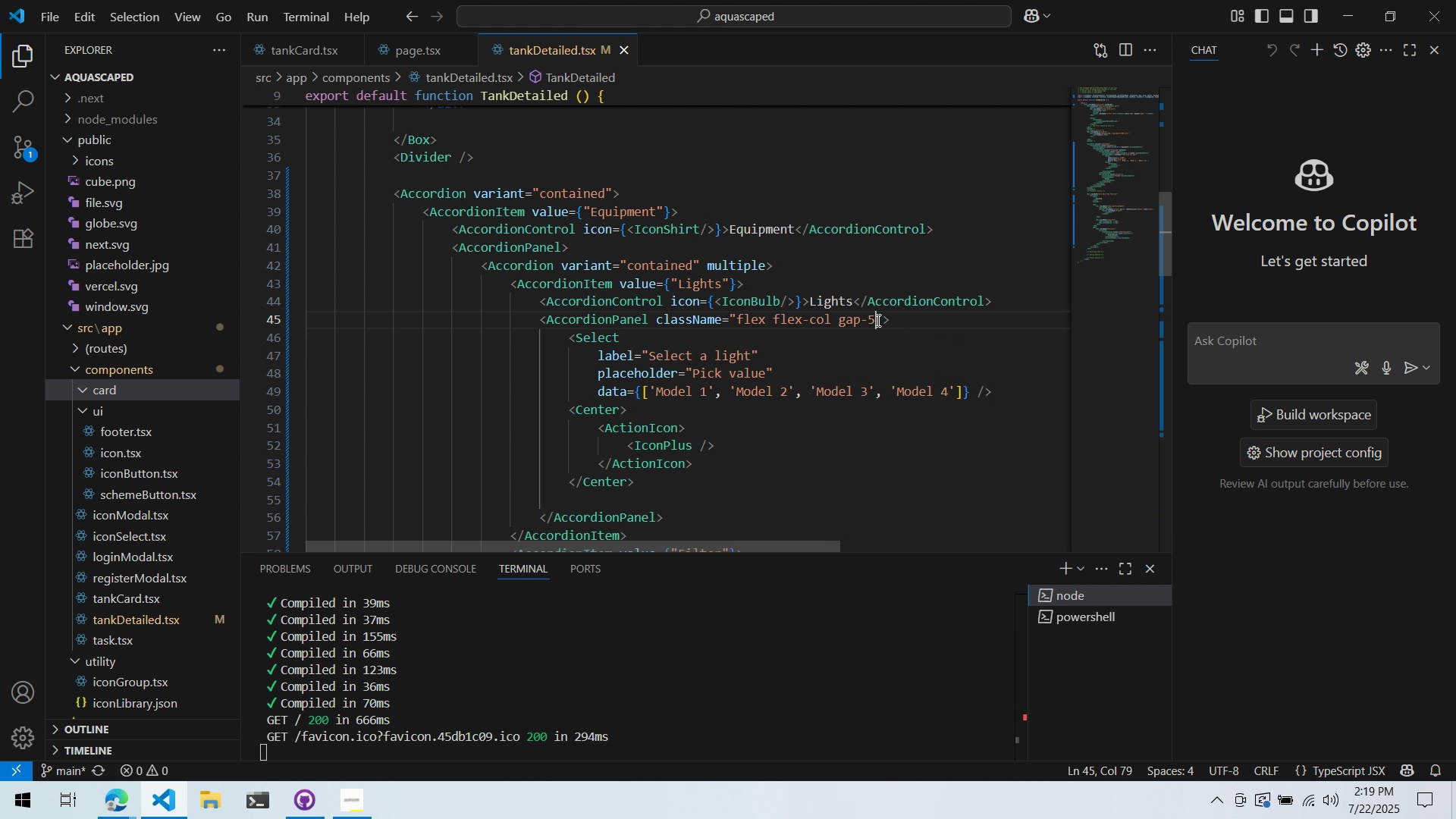 
key(Alt+AltLeft)
 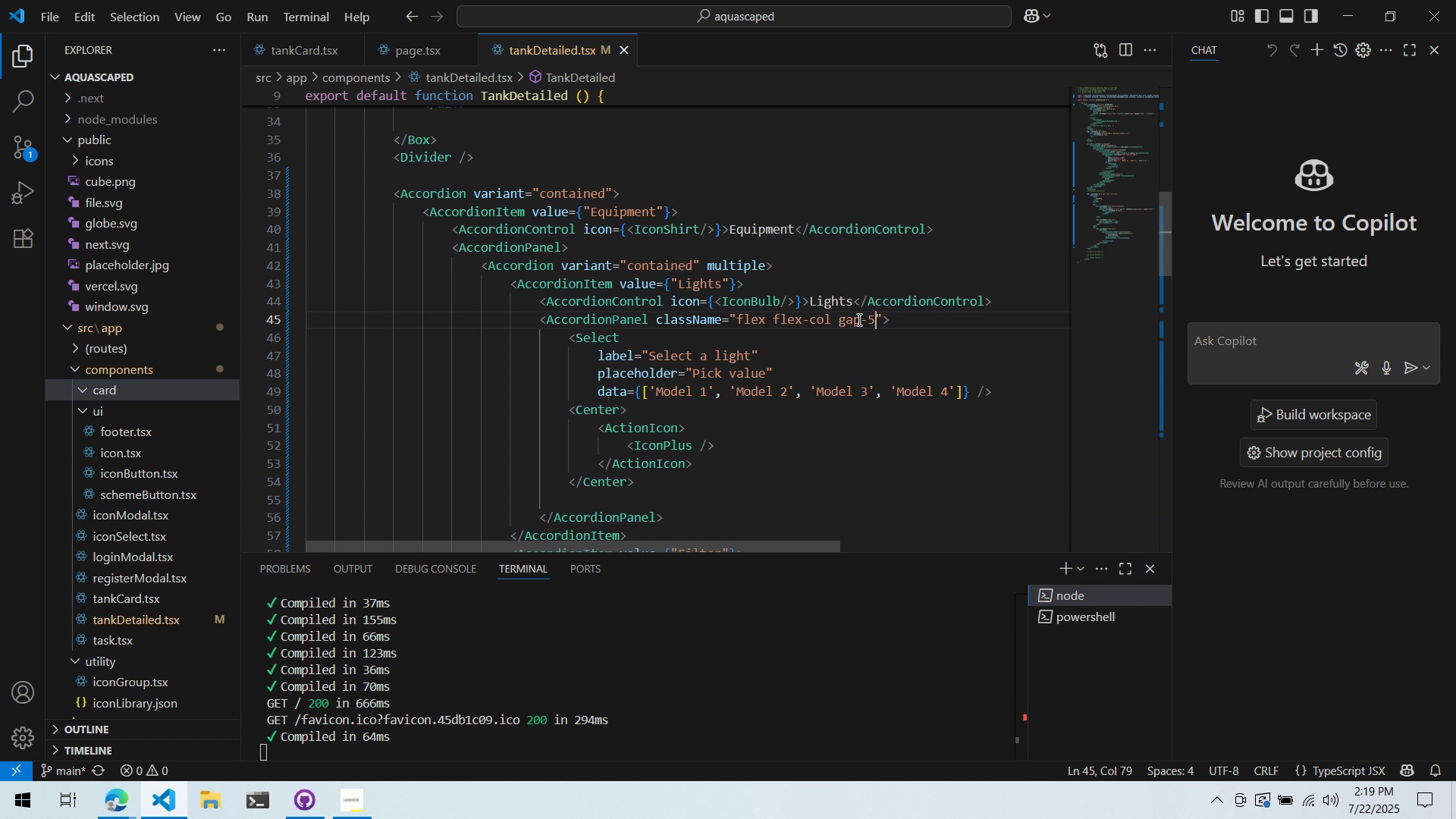 
key(Alt+Tab)
 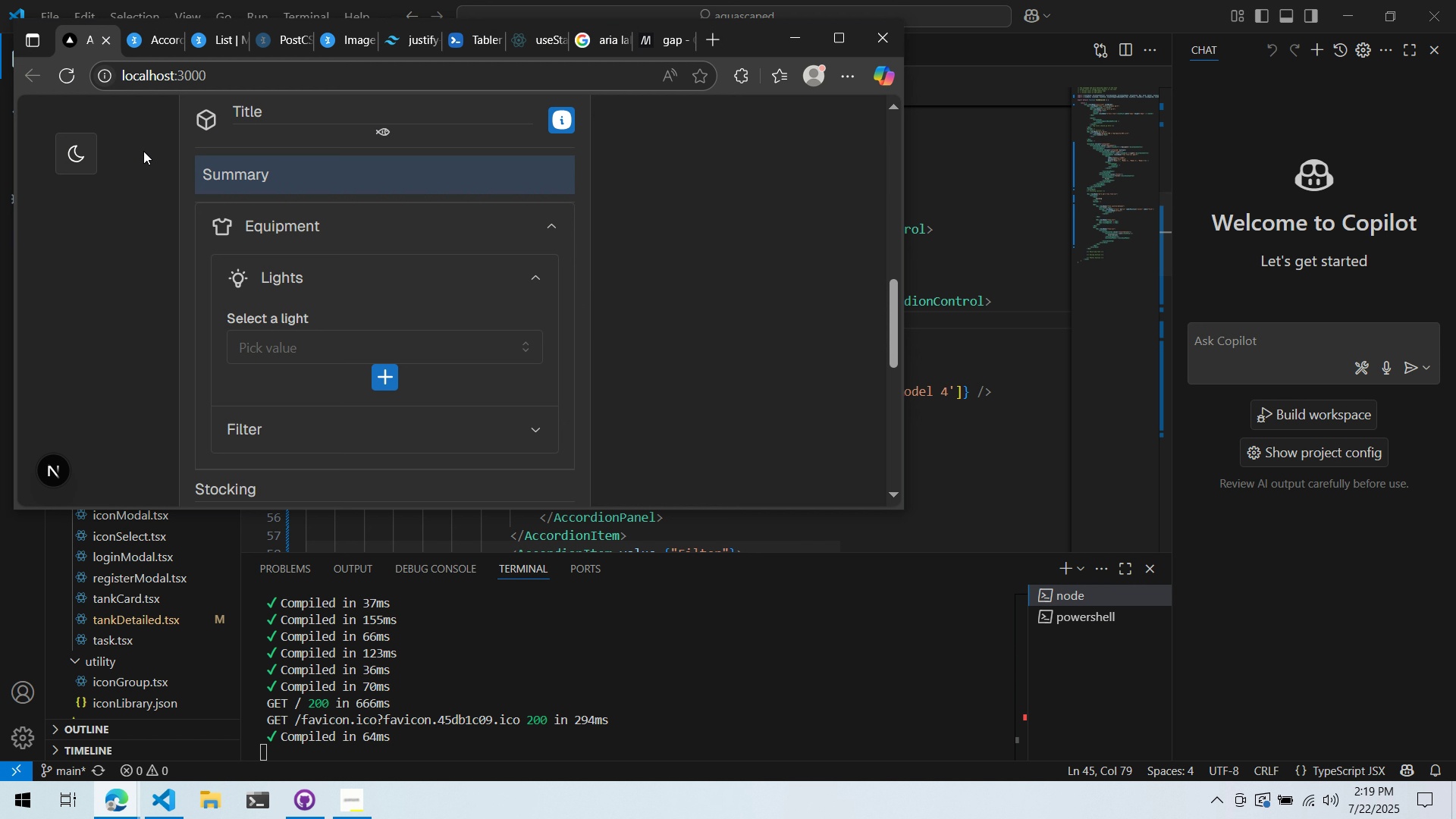 
key(Alt+AltLeft)
 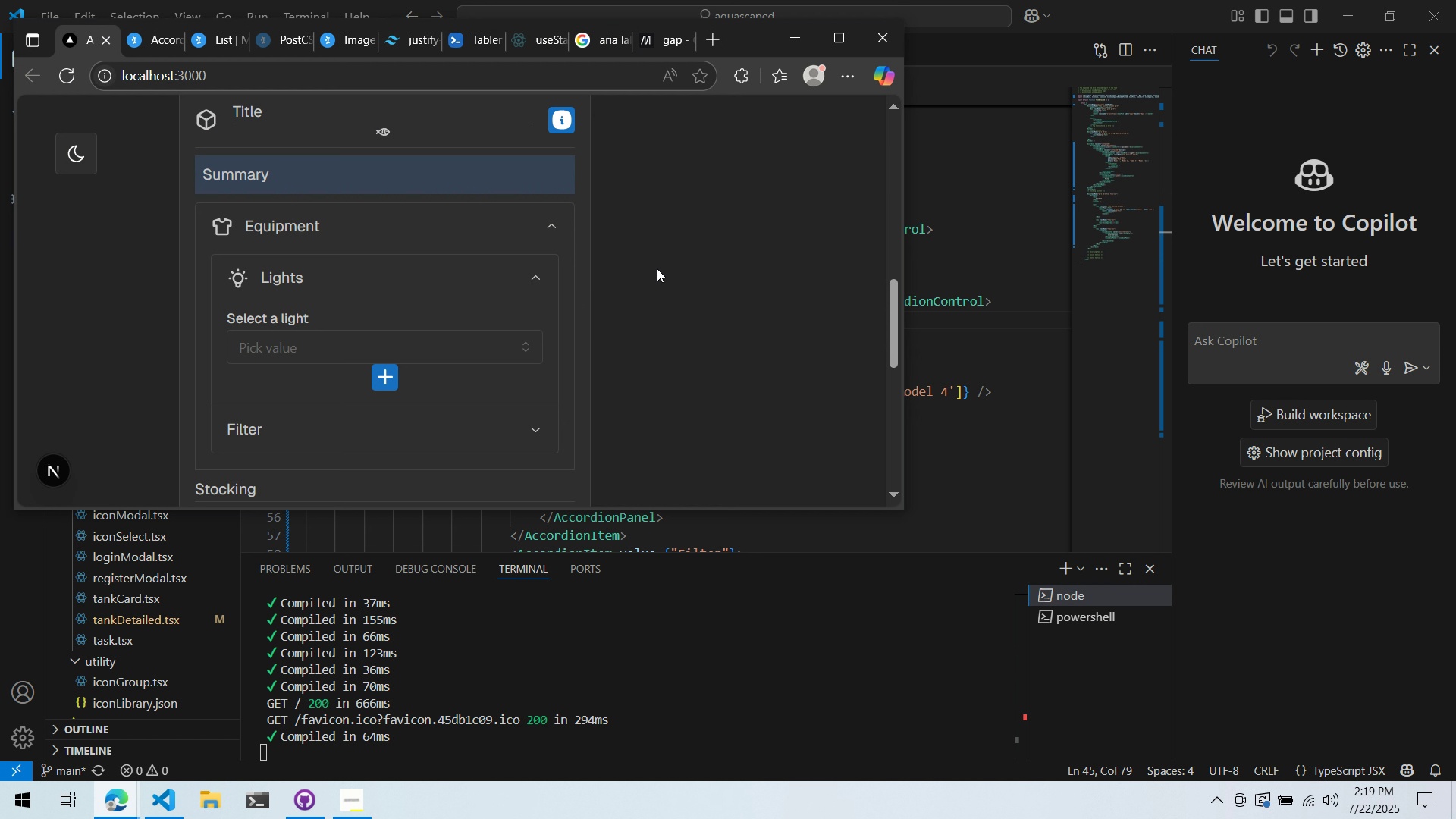 
key(Tab)
type( jus)
 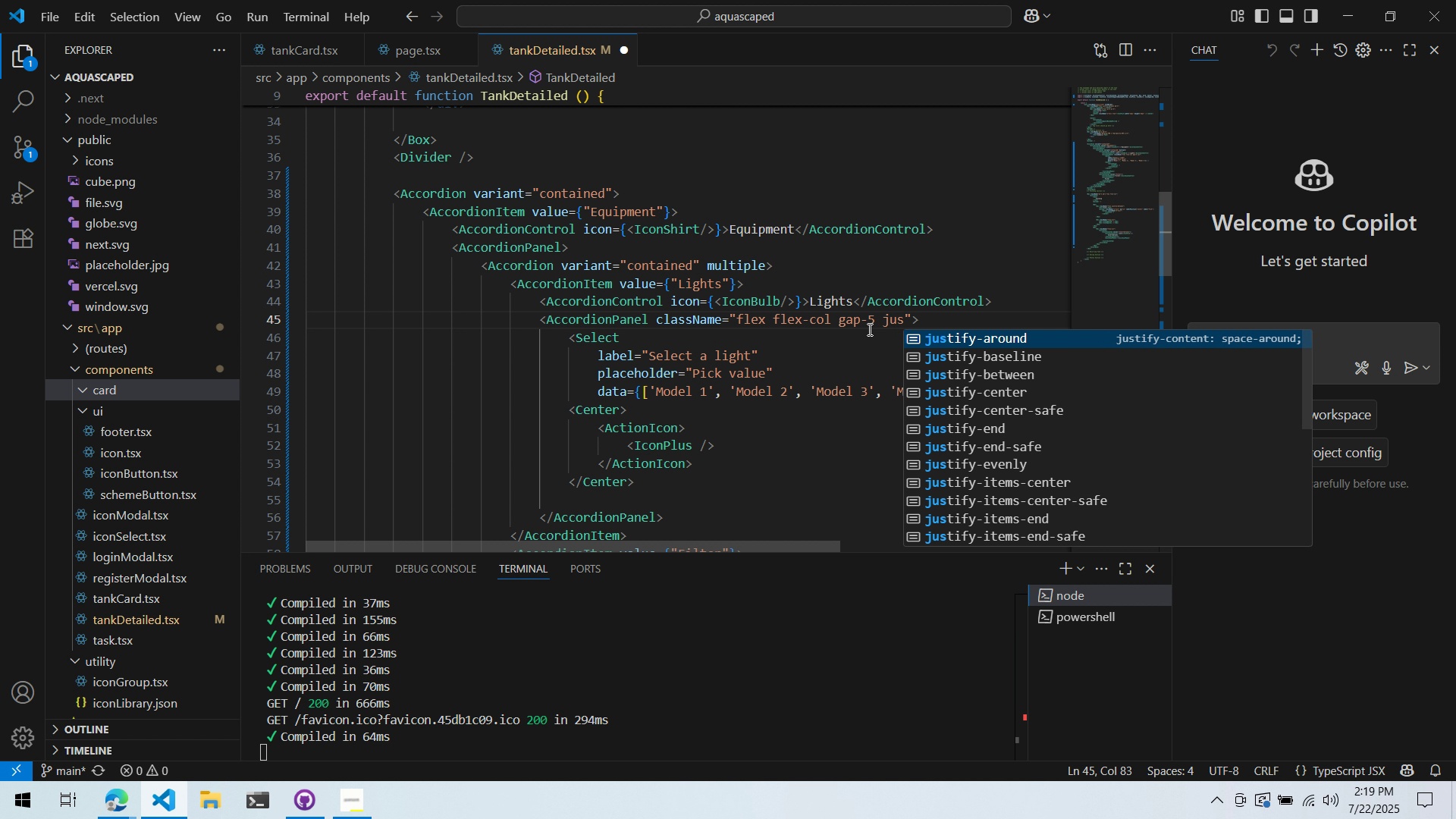 
key(ArrowDown)
 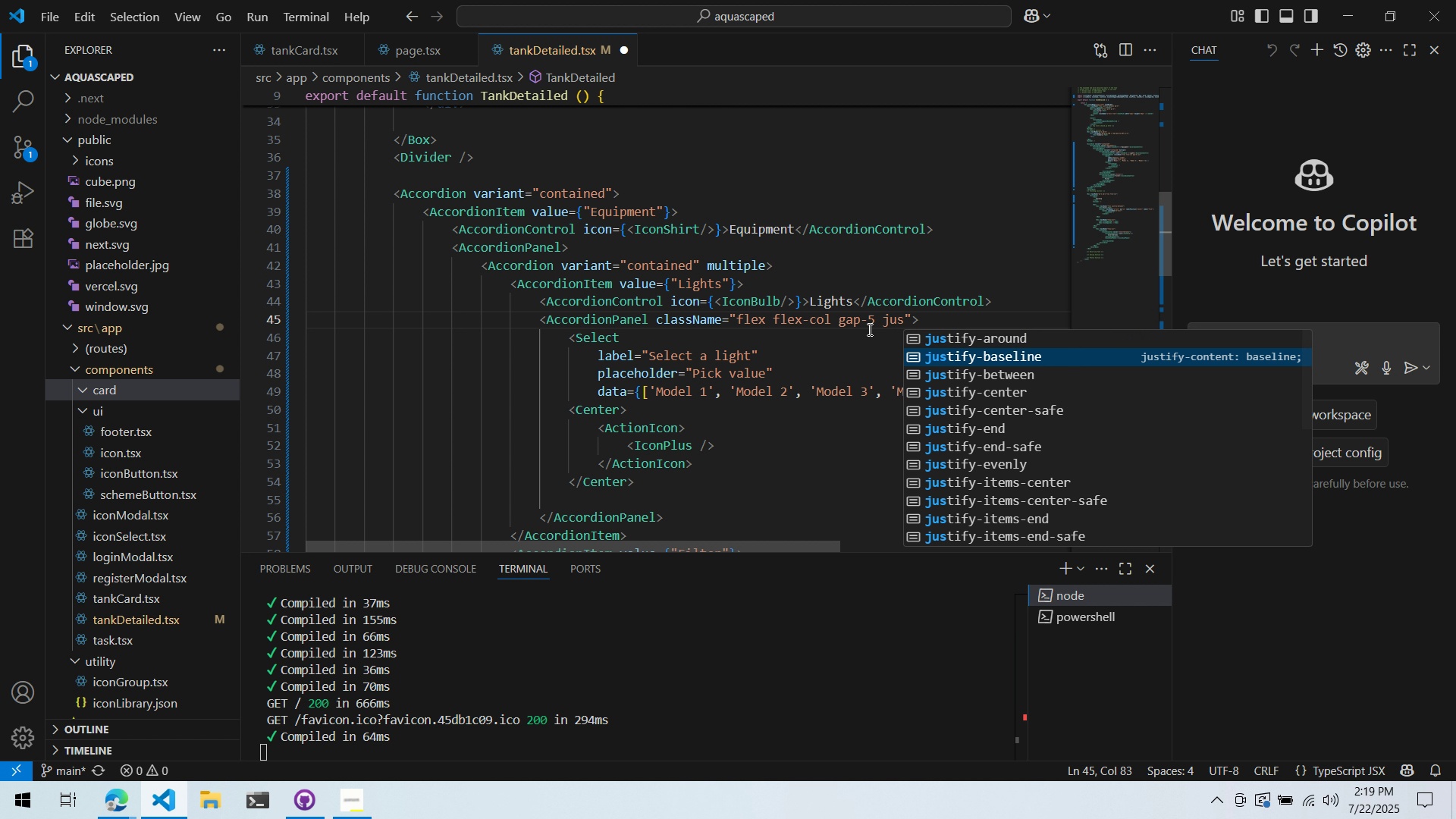 
key(ArrowDown)
 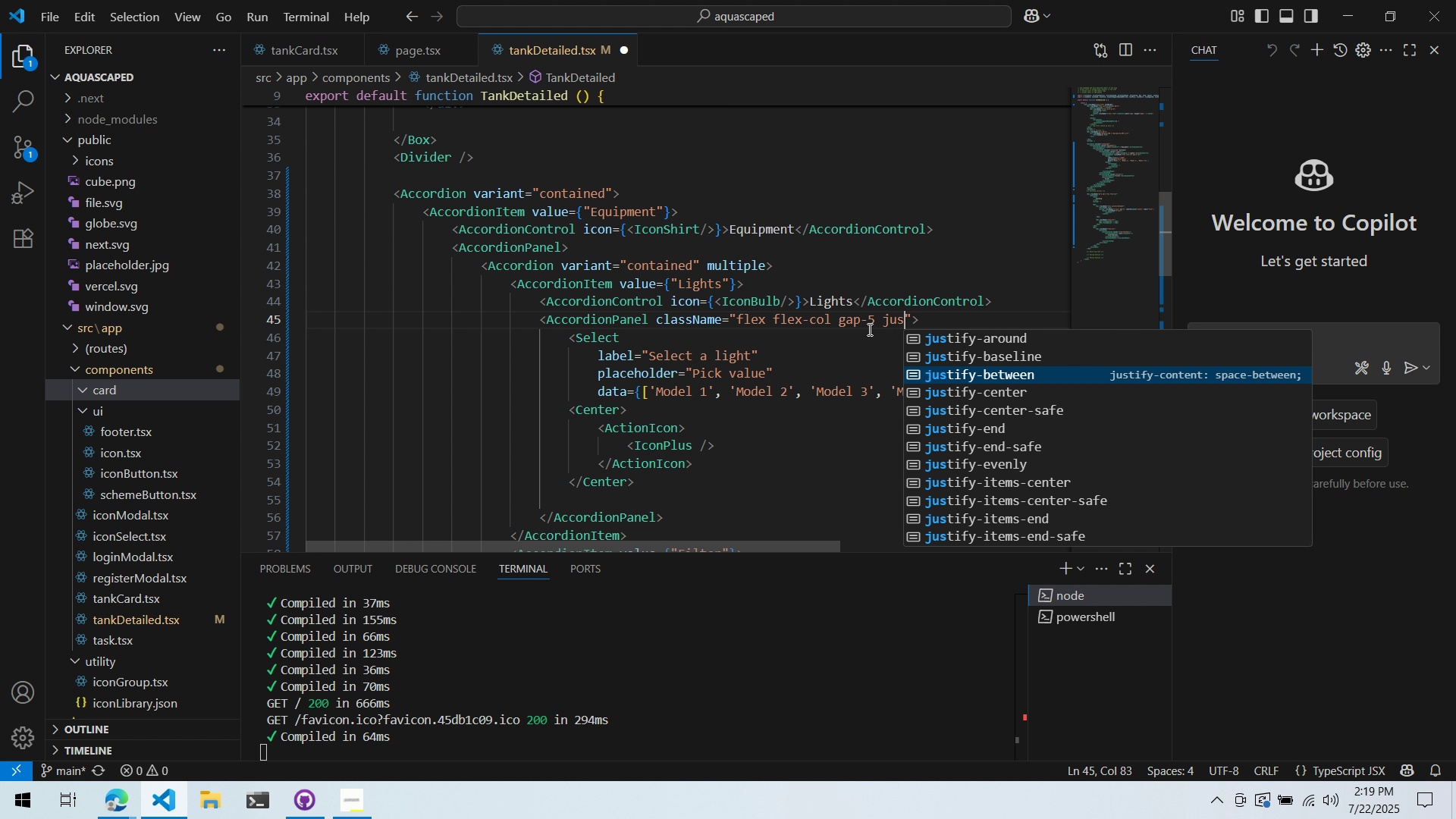 
key(ArrowDown)
 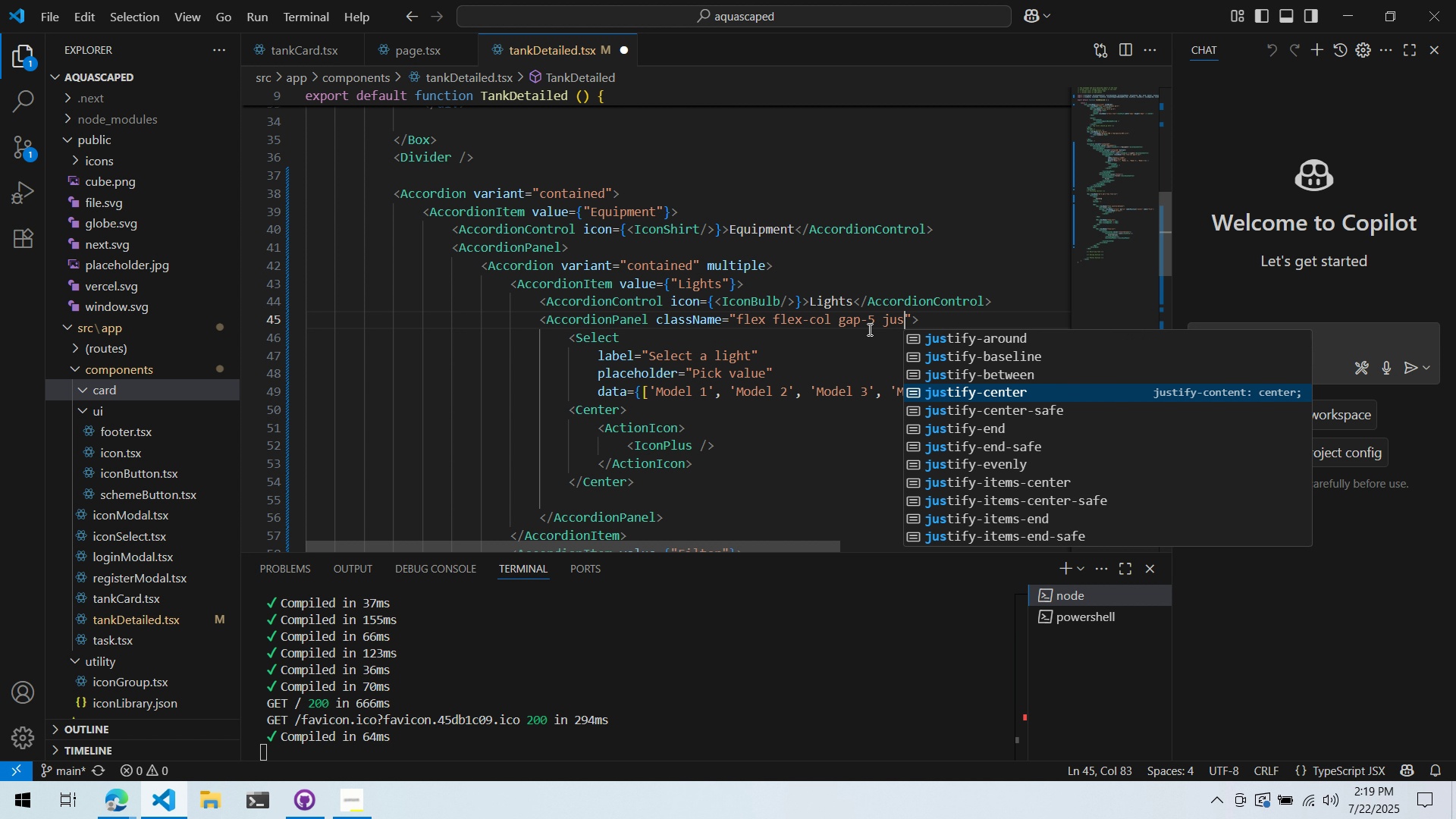 
key(ArrowUp)
 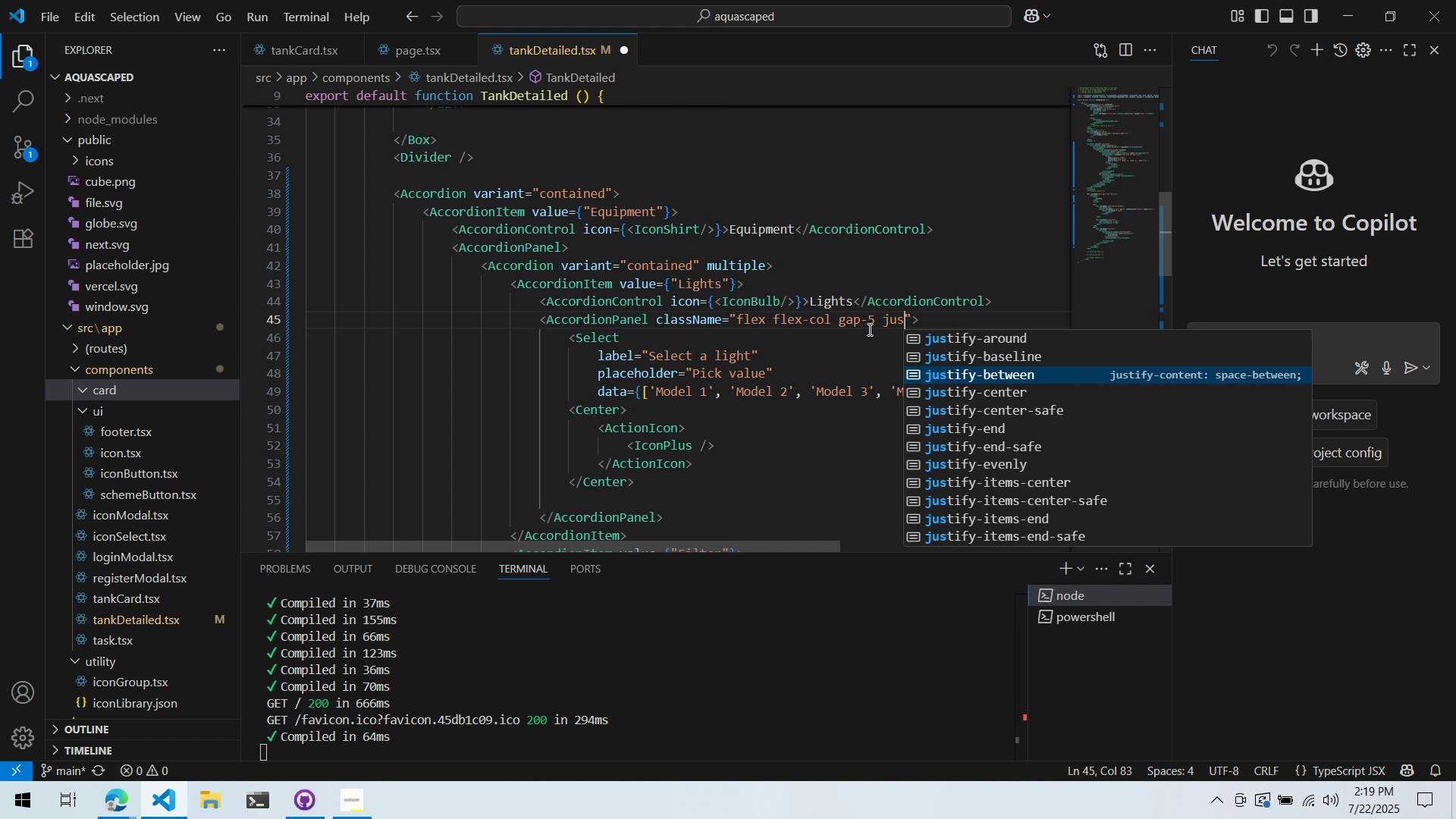 
key(Enter)
 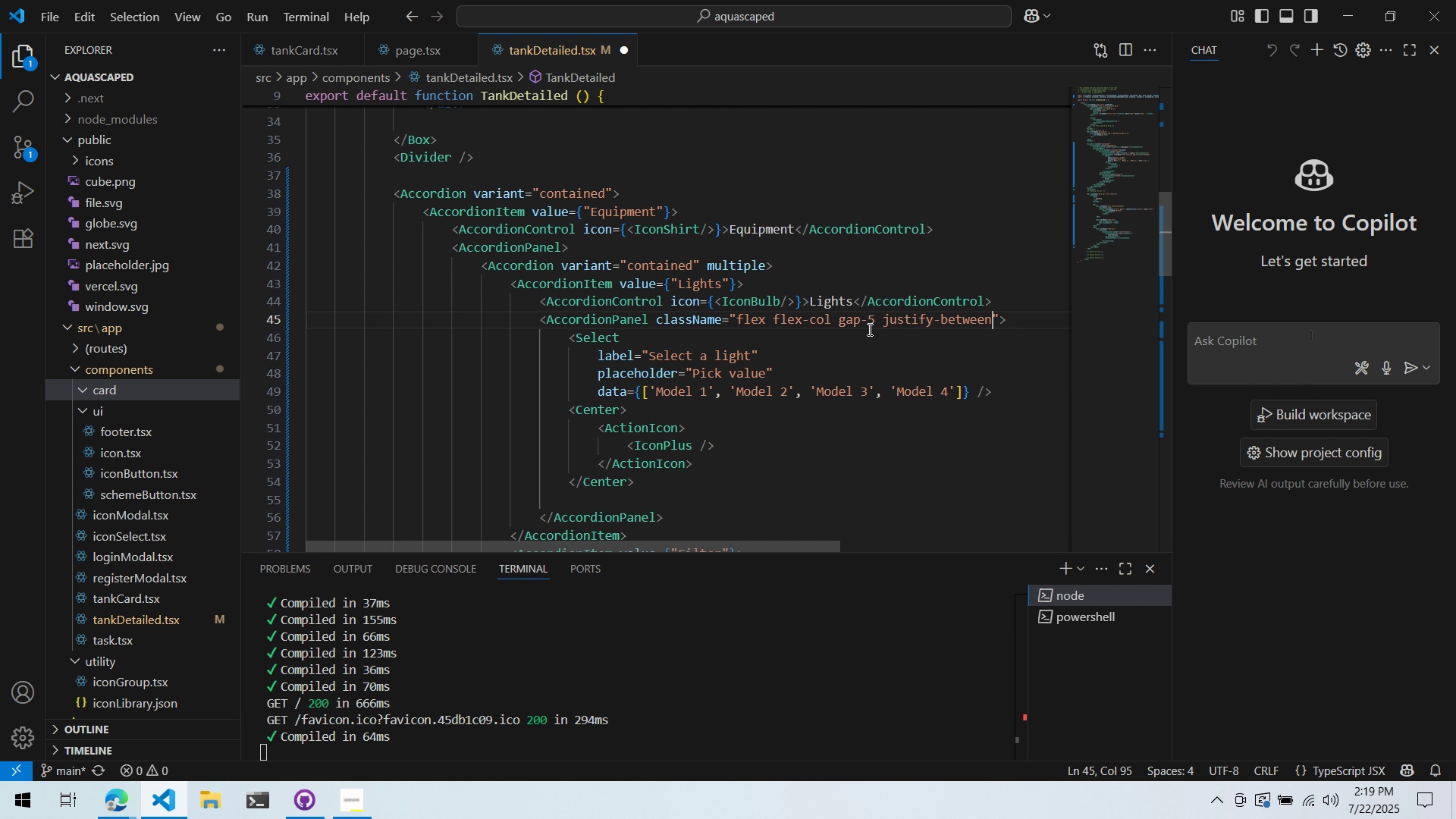 
key(Control+ControlLeft)
 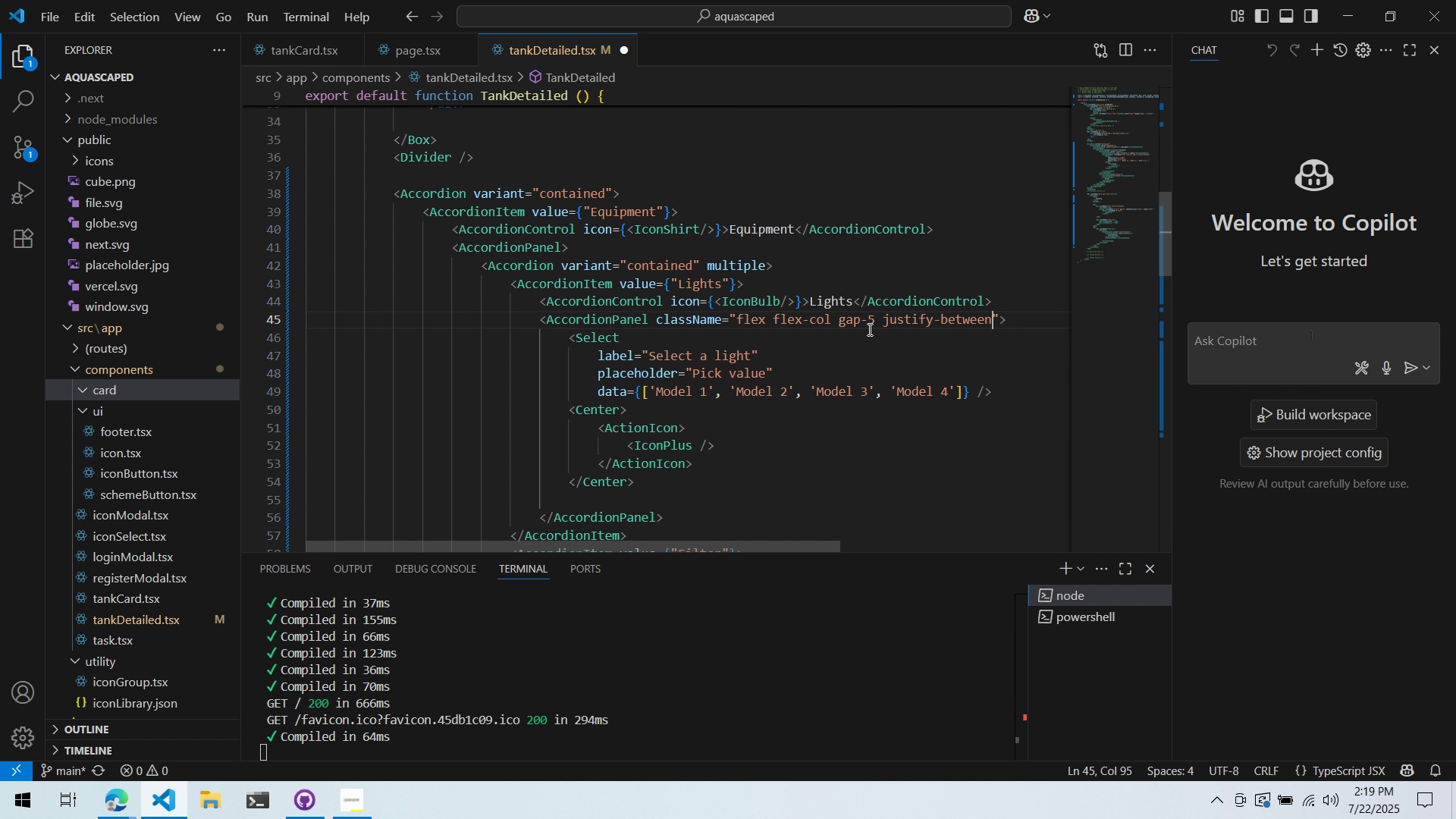 
key(Control+S)
 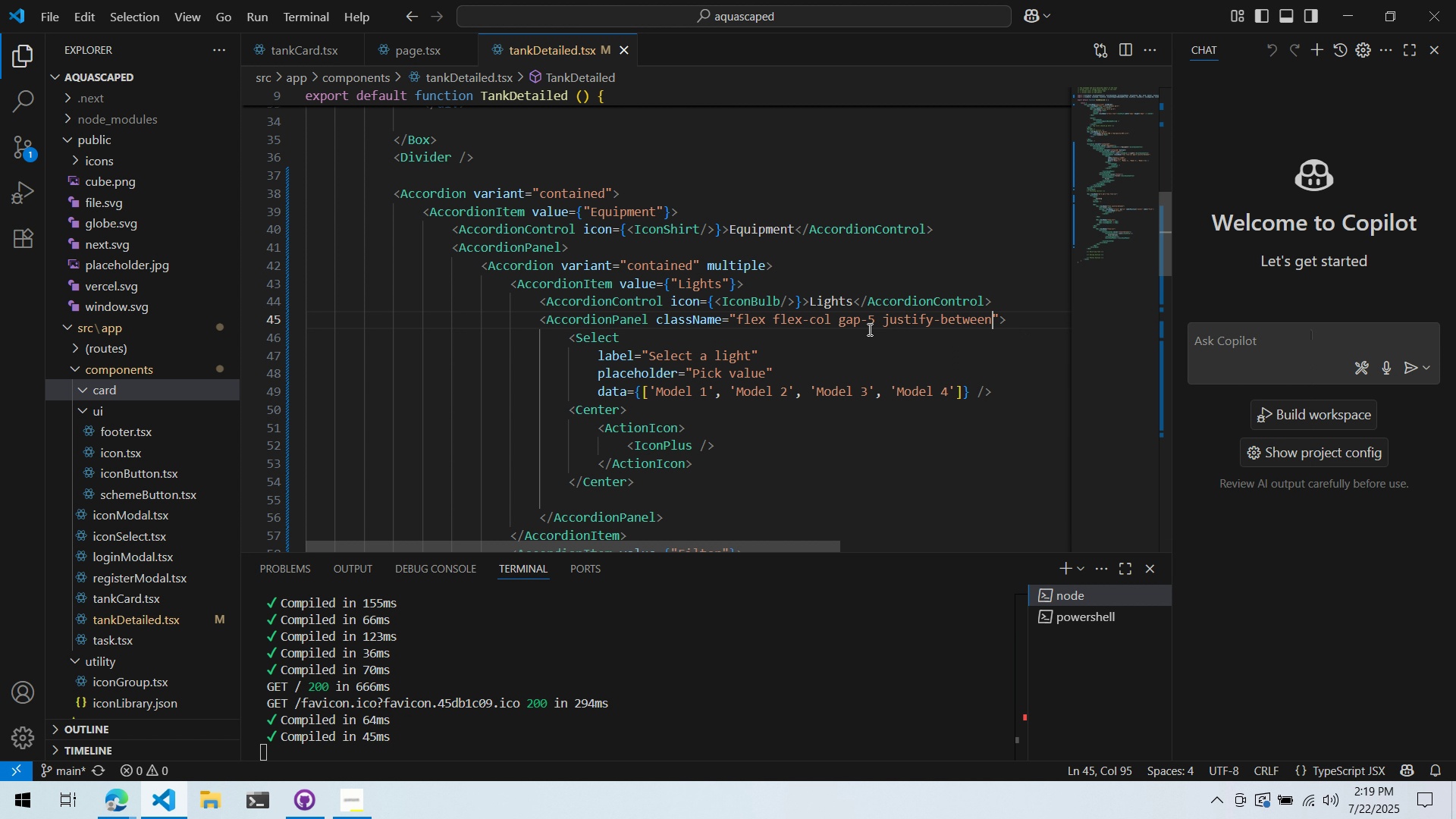 
key(Alt+AltLeft)
 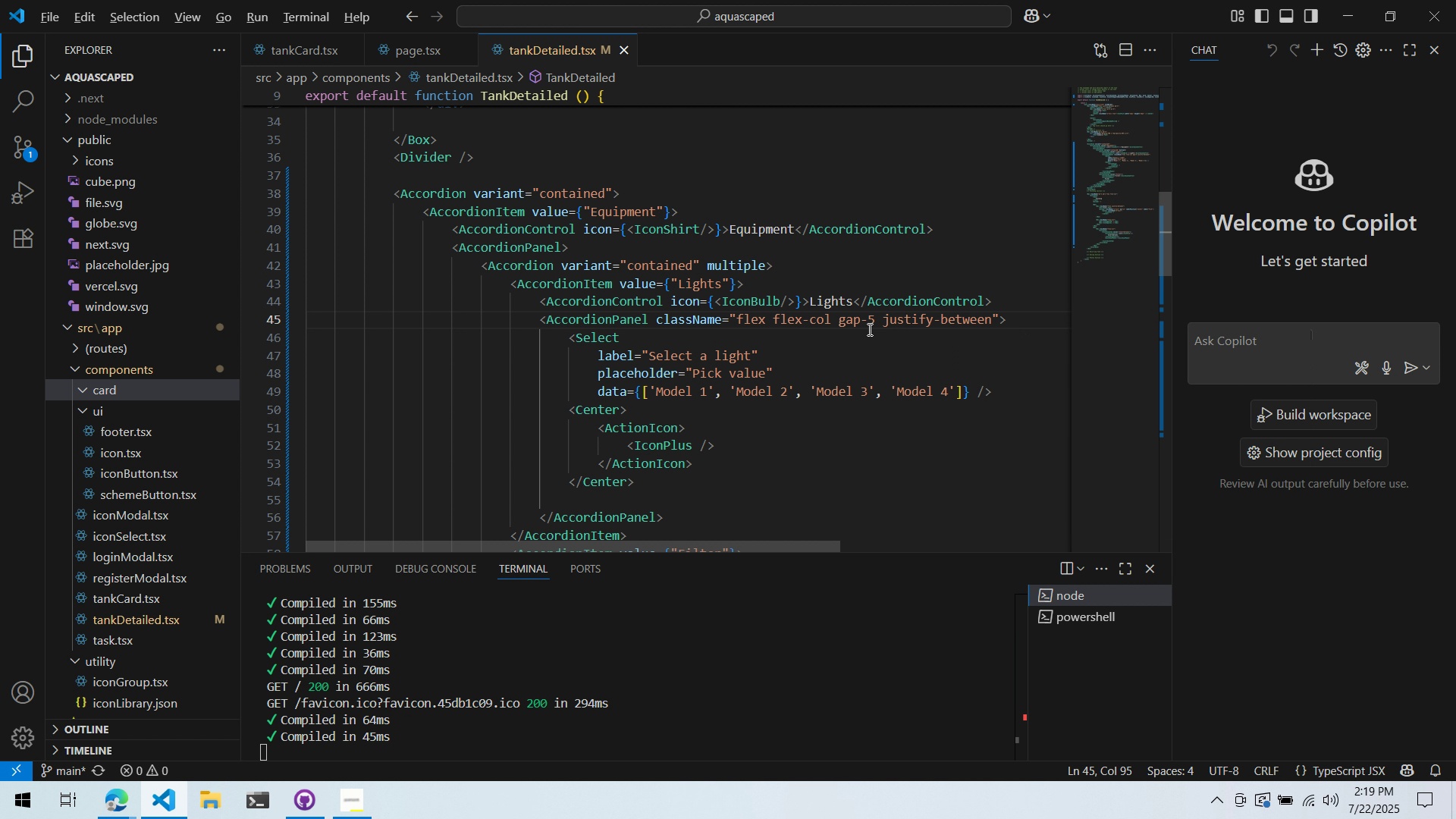 
key(Alt+Tab)
 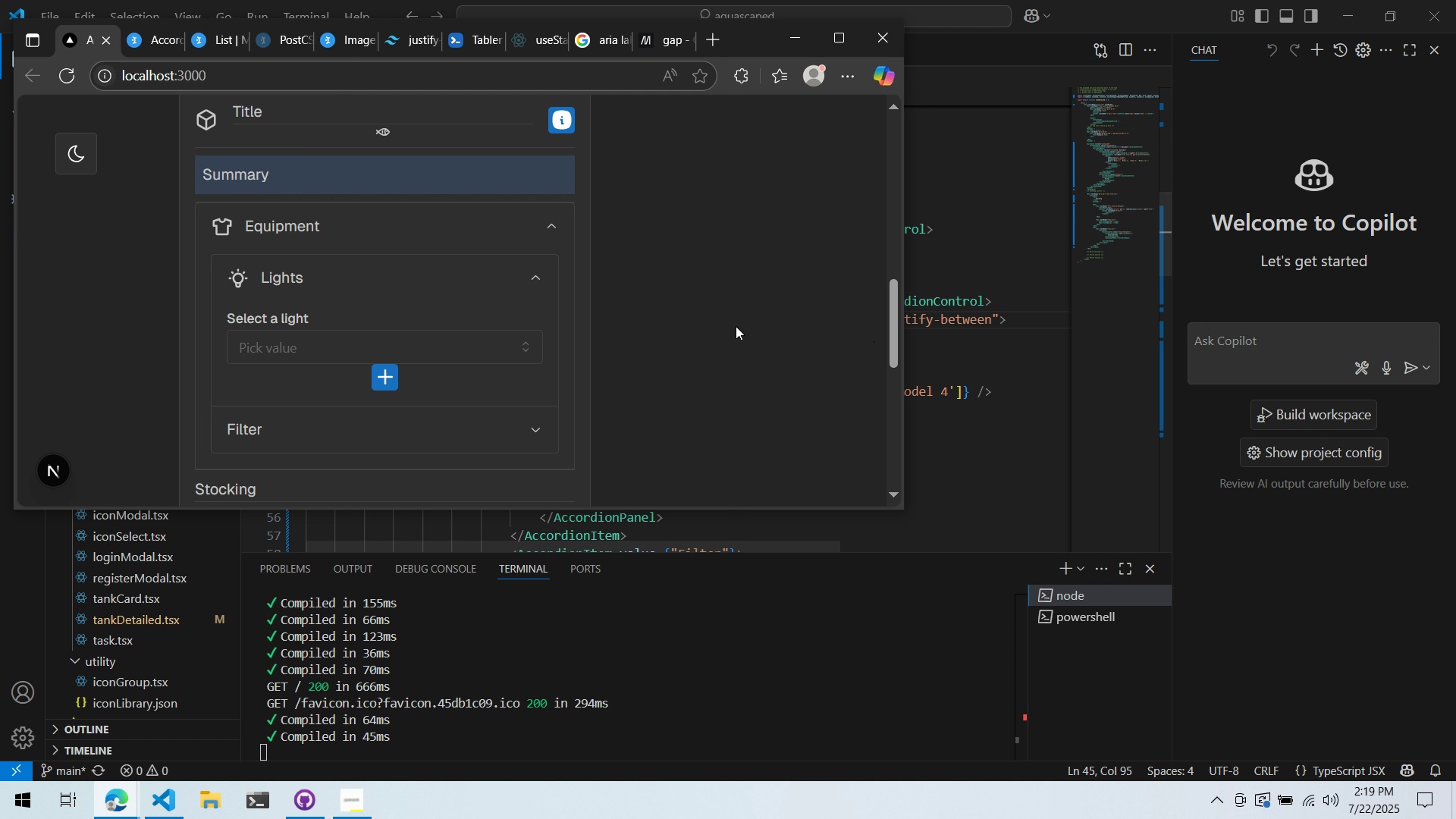 
key(Alt+AltLeft)
 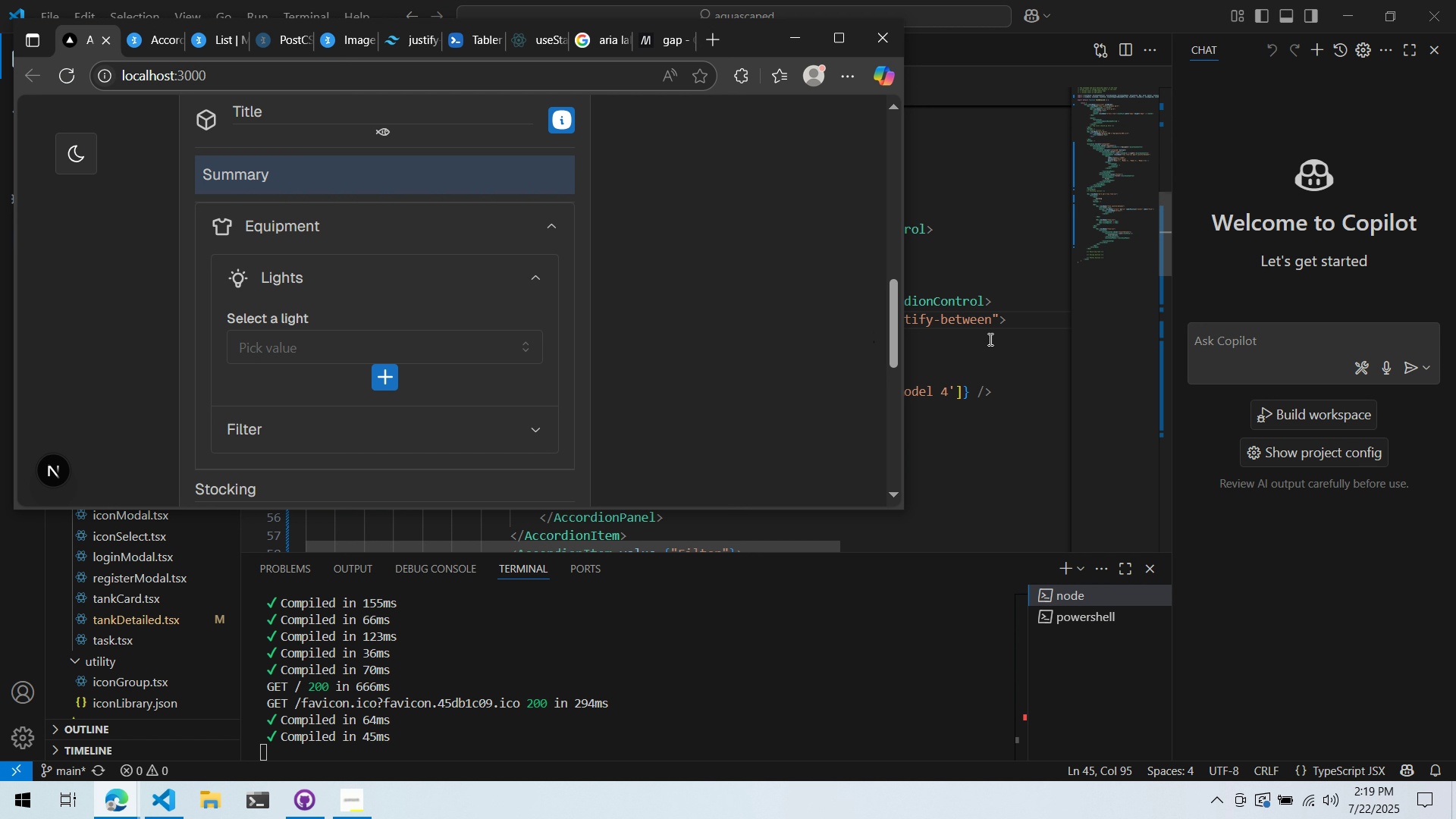 
key(Alt+Tab)
 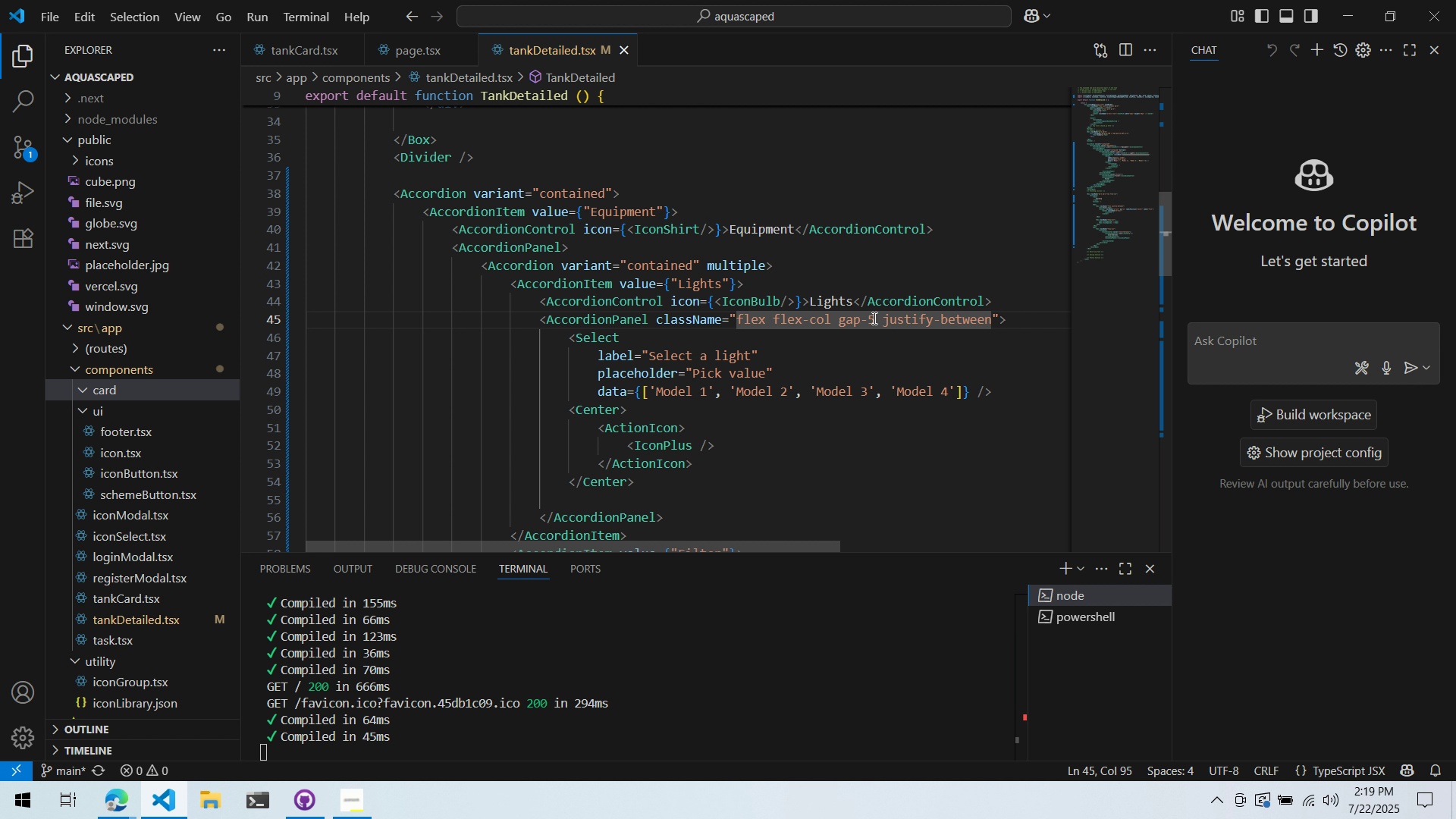 
left_click_drag(start_coordinate=[879, 318], to_coordinate=[990, 323])
 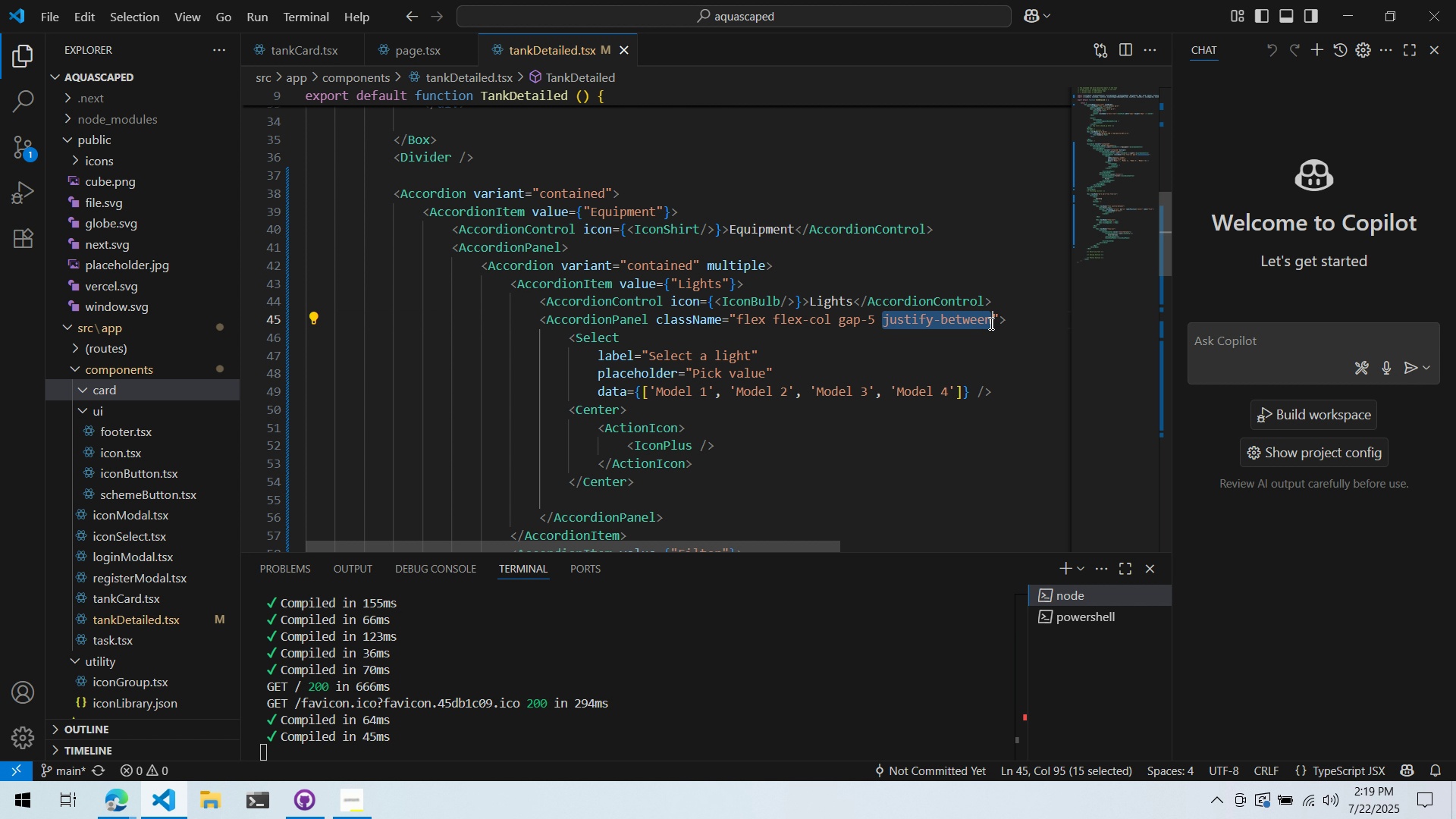 
left_click_drag(start_coordinate=[979, 322], to_coordinate=[839, 328])
 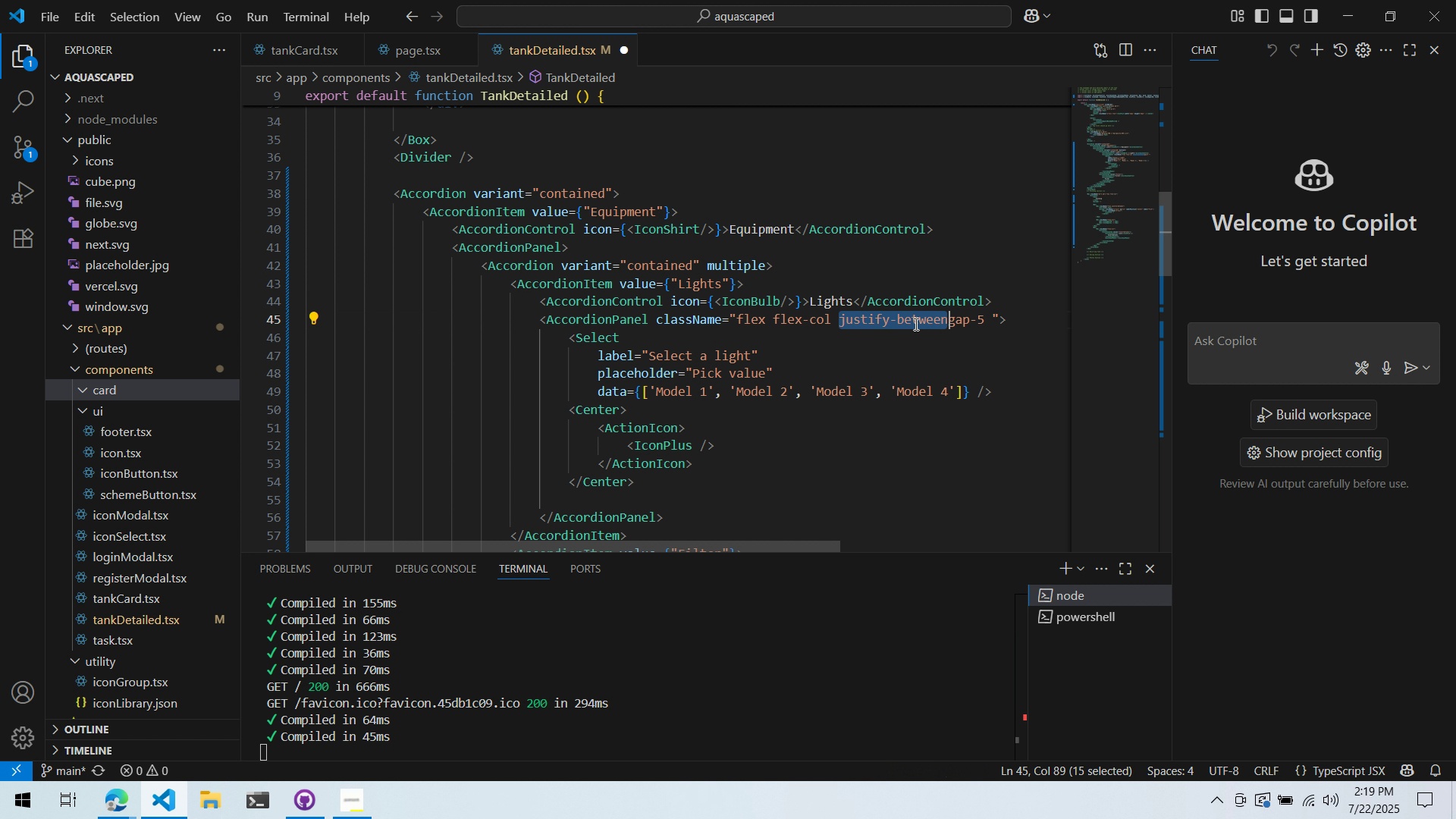 
left_click([915, 324])
 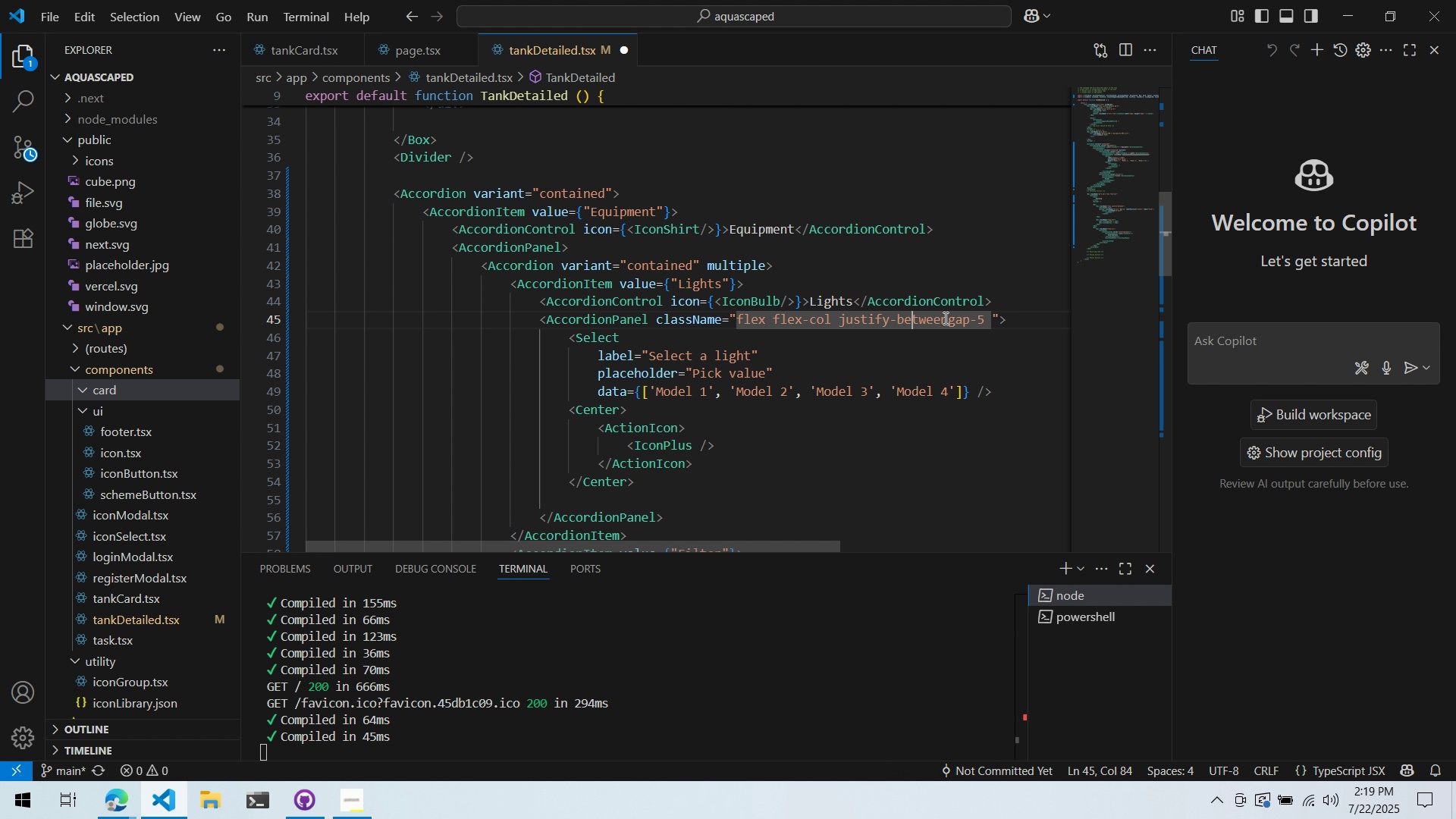 
left_click([947, 319])
 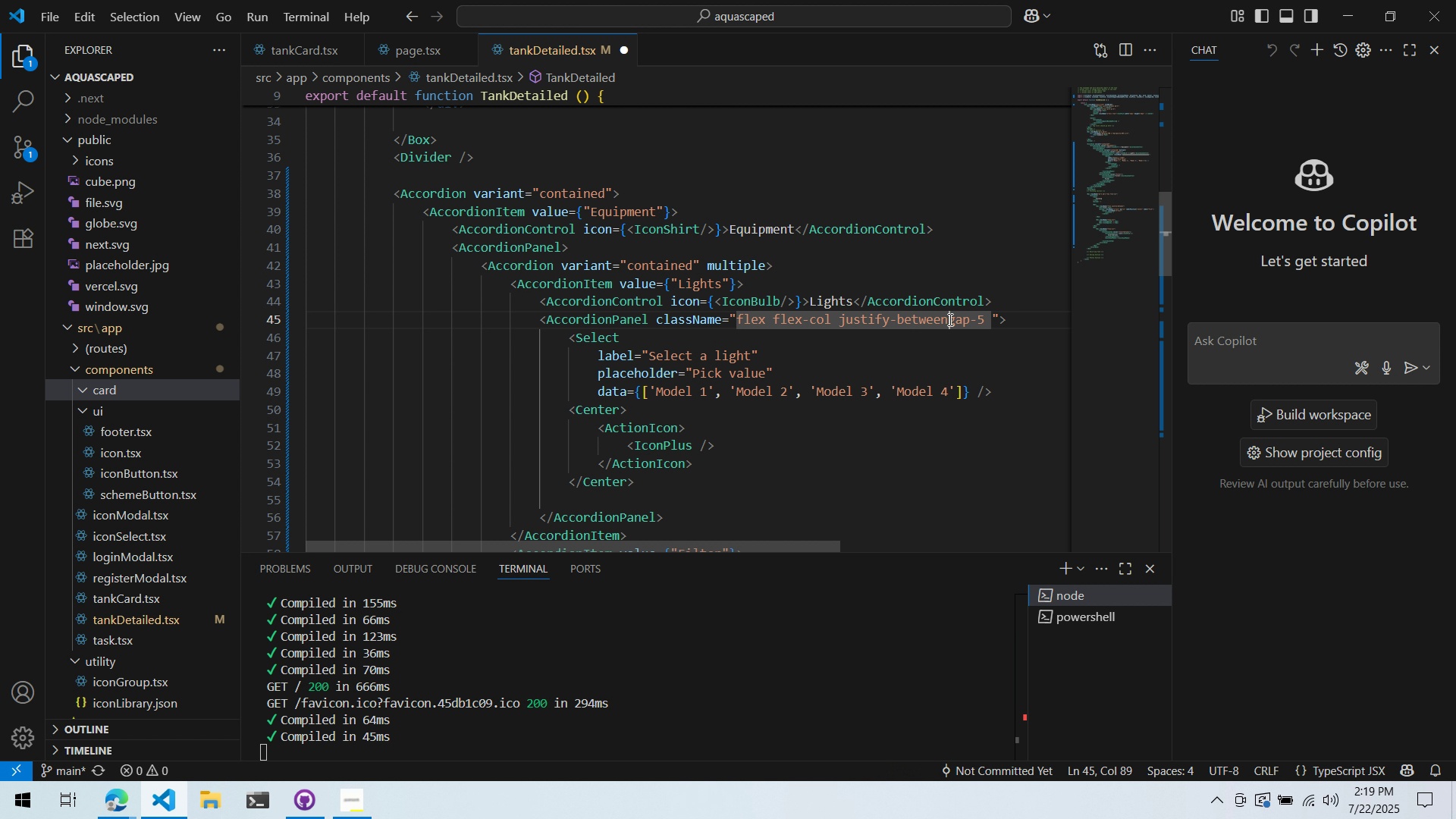 
key(Space)
 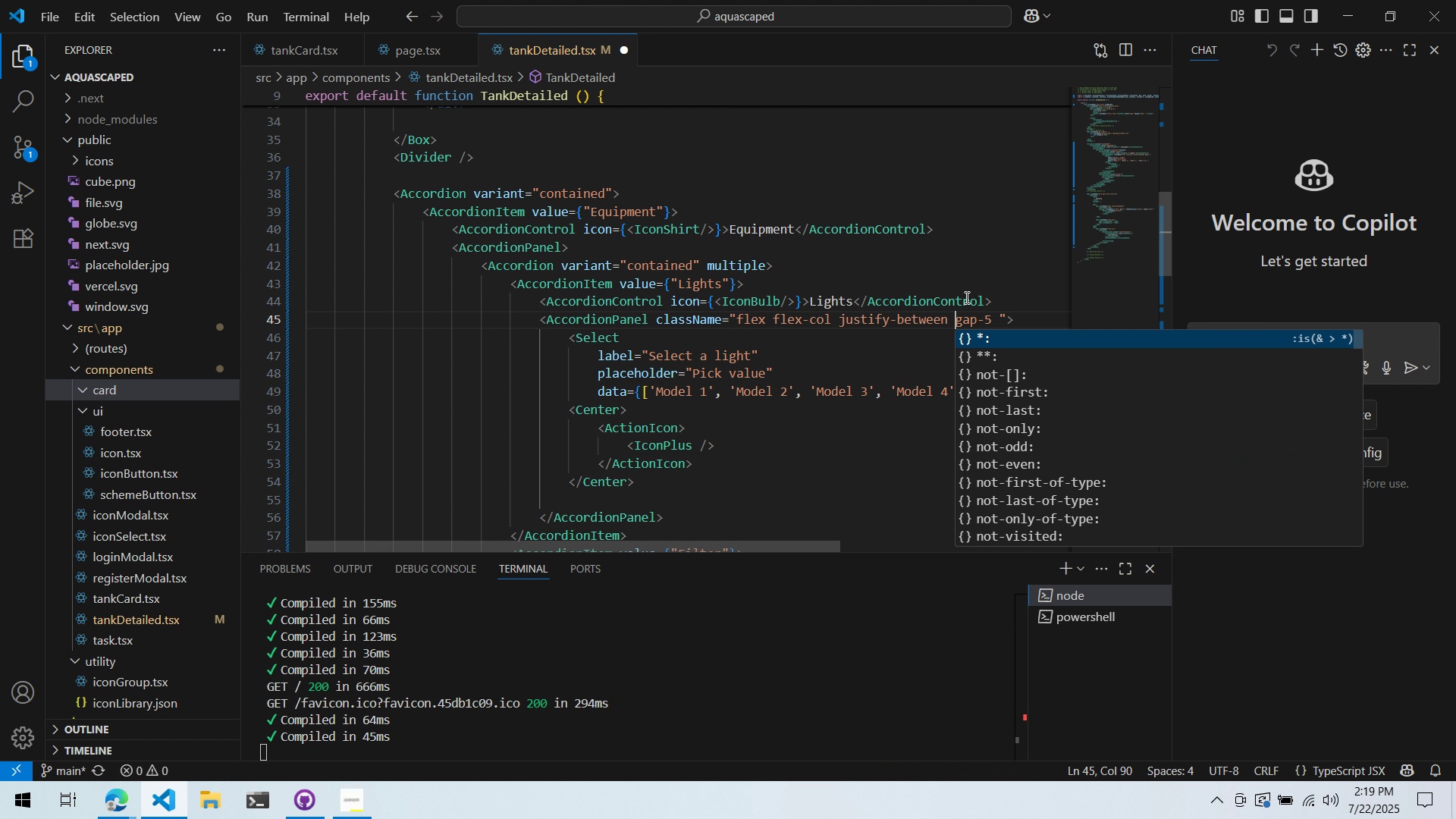 
key(Control+ControlLeft)
 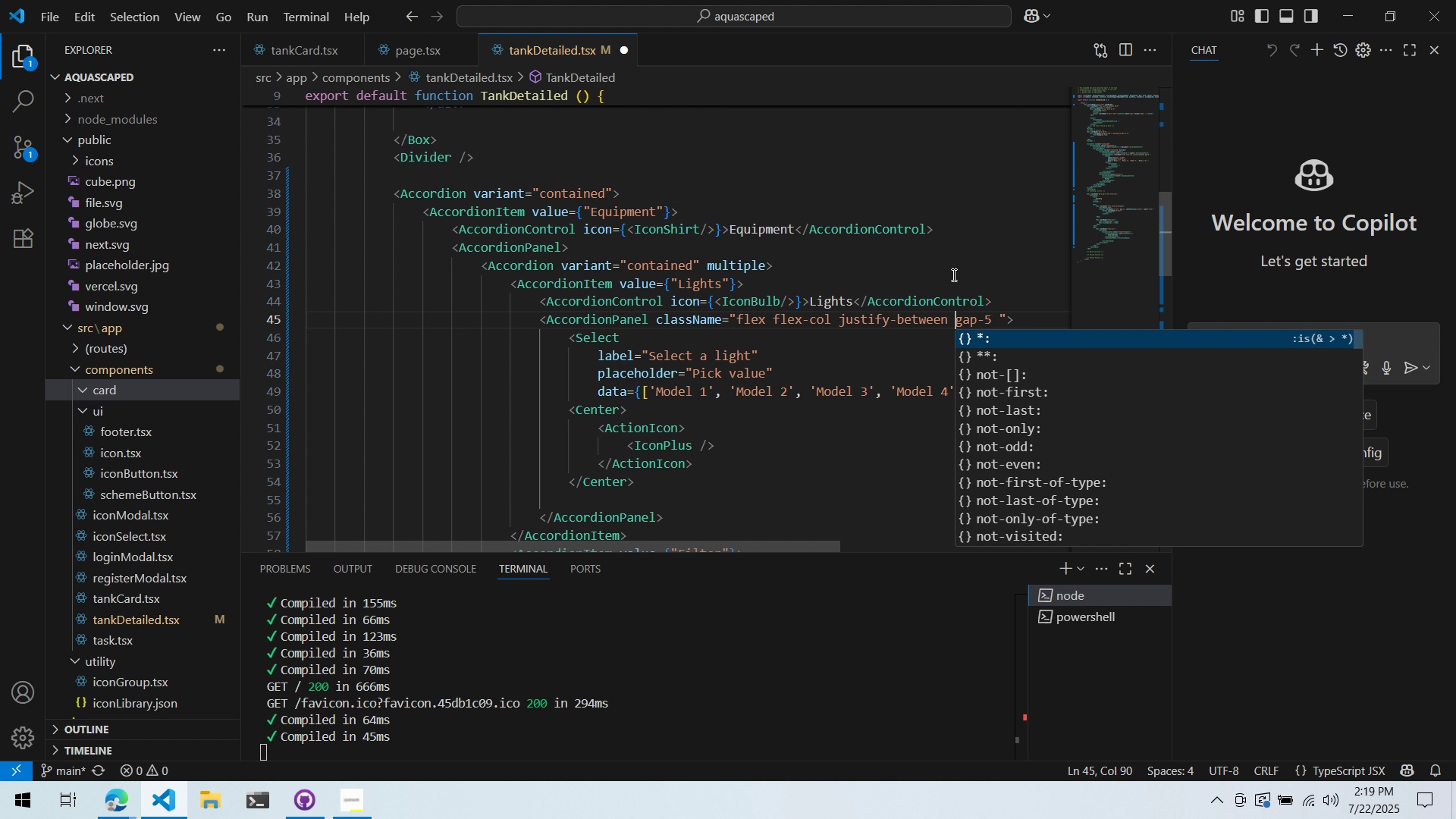 
key(Control+S)
 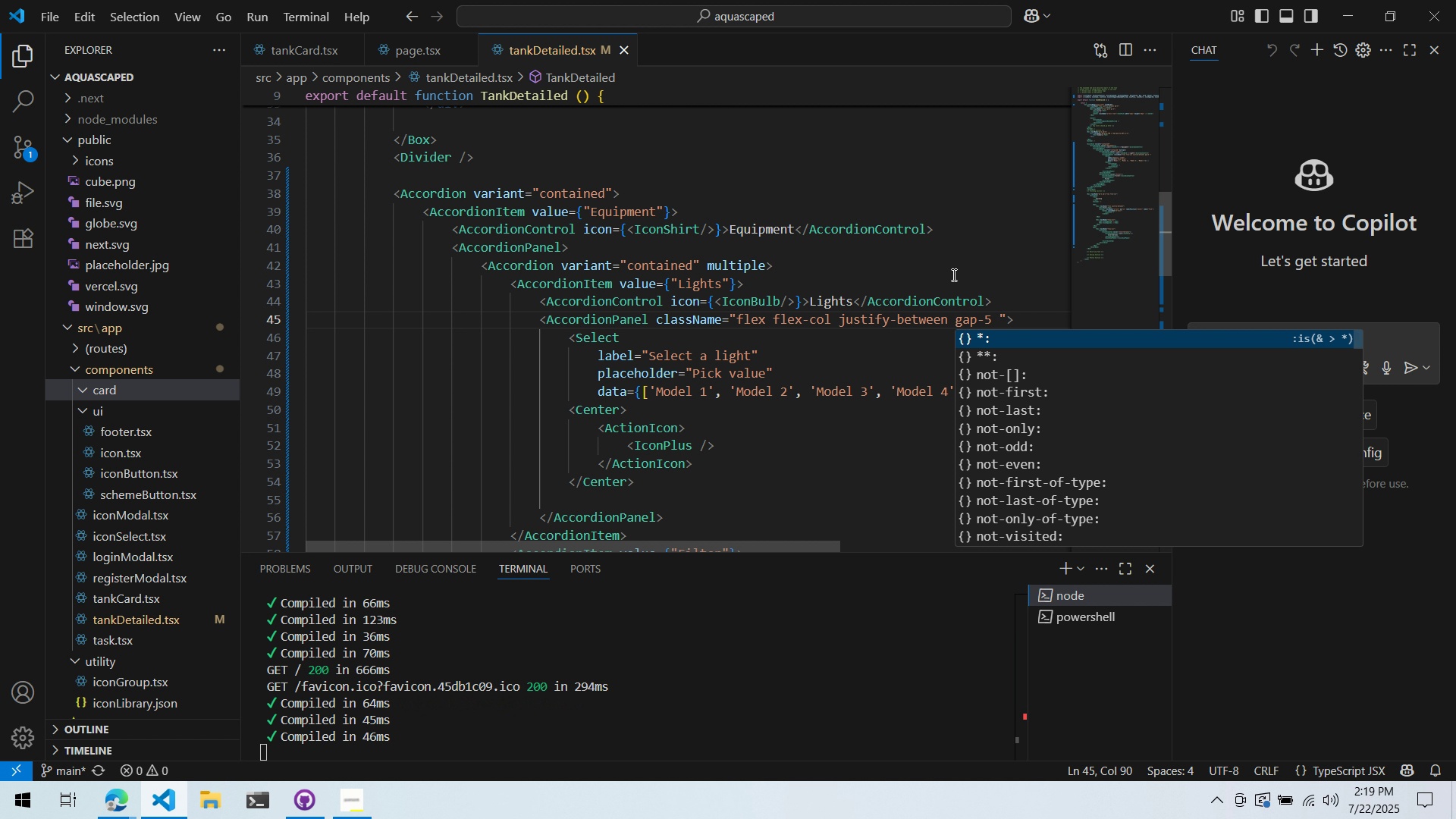 
key(Alt+AltLeft)
 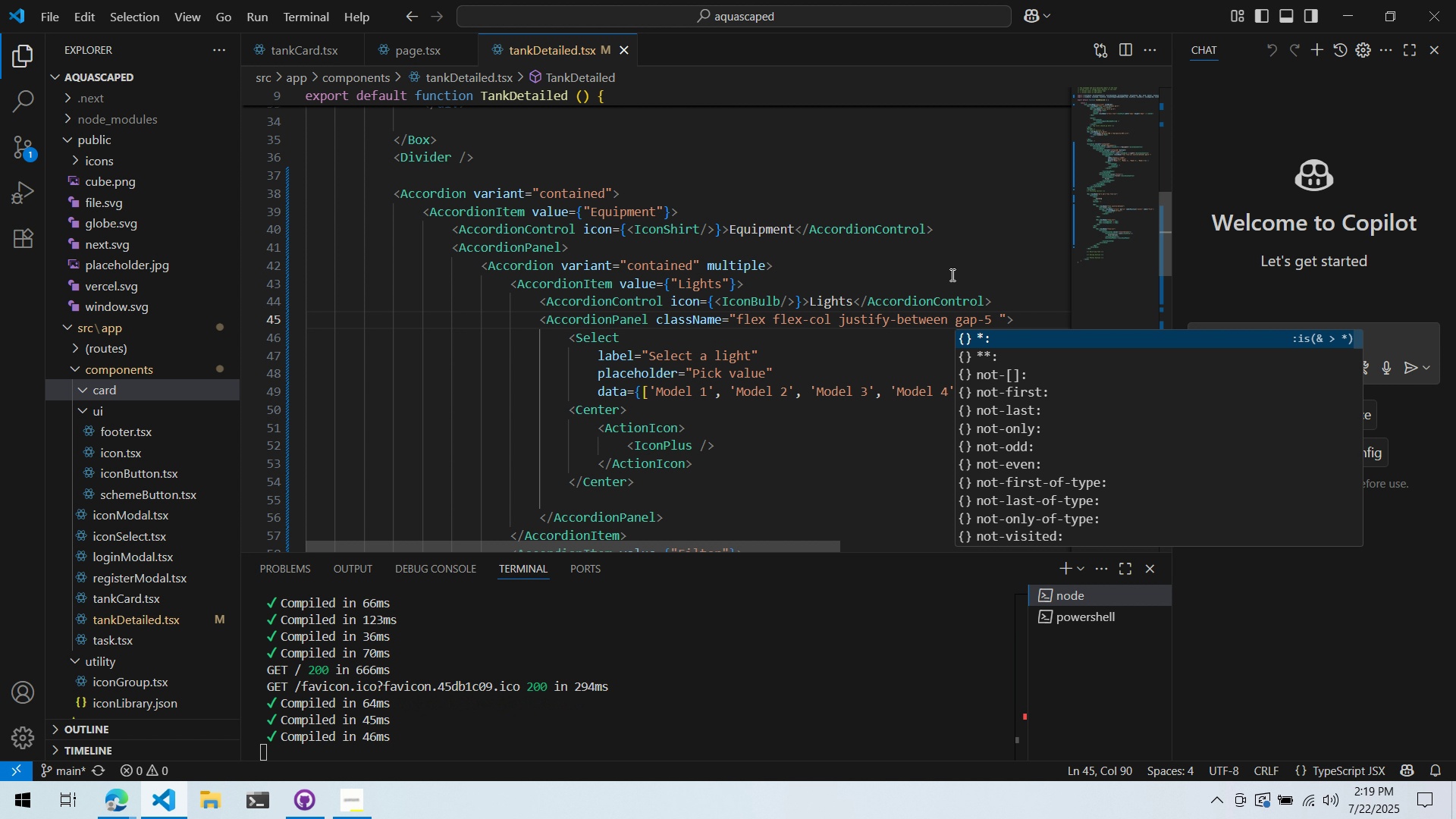 
key(Alt+Tab)
 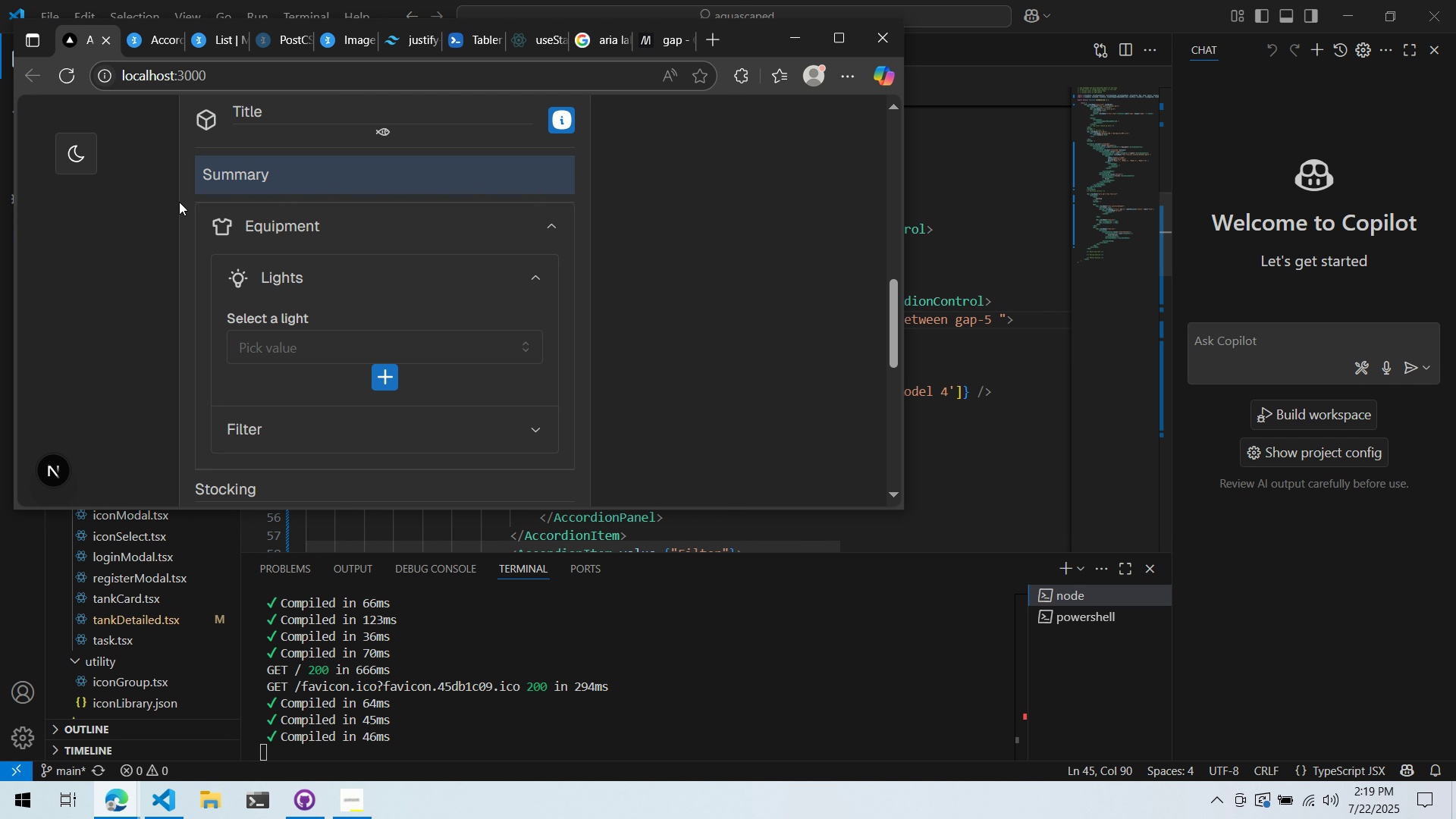 
key(Alt+AltLeft)
 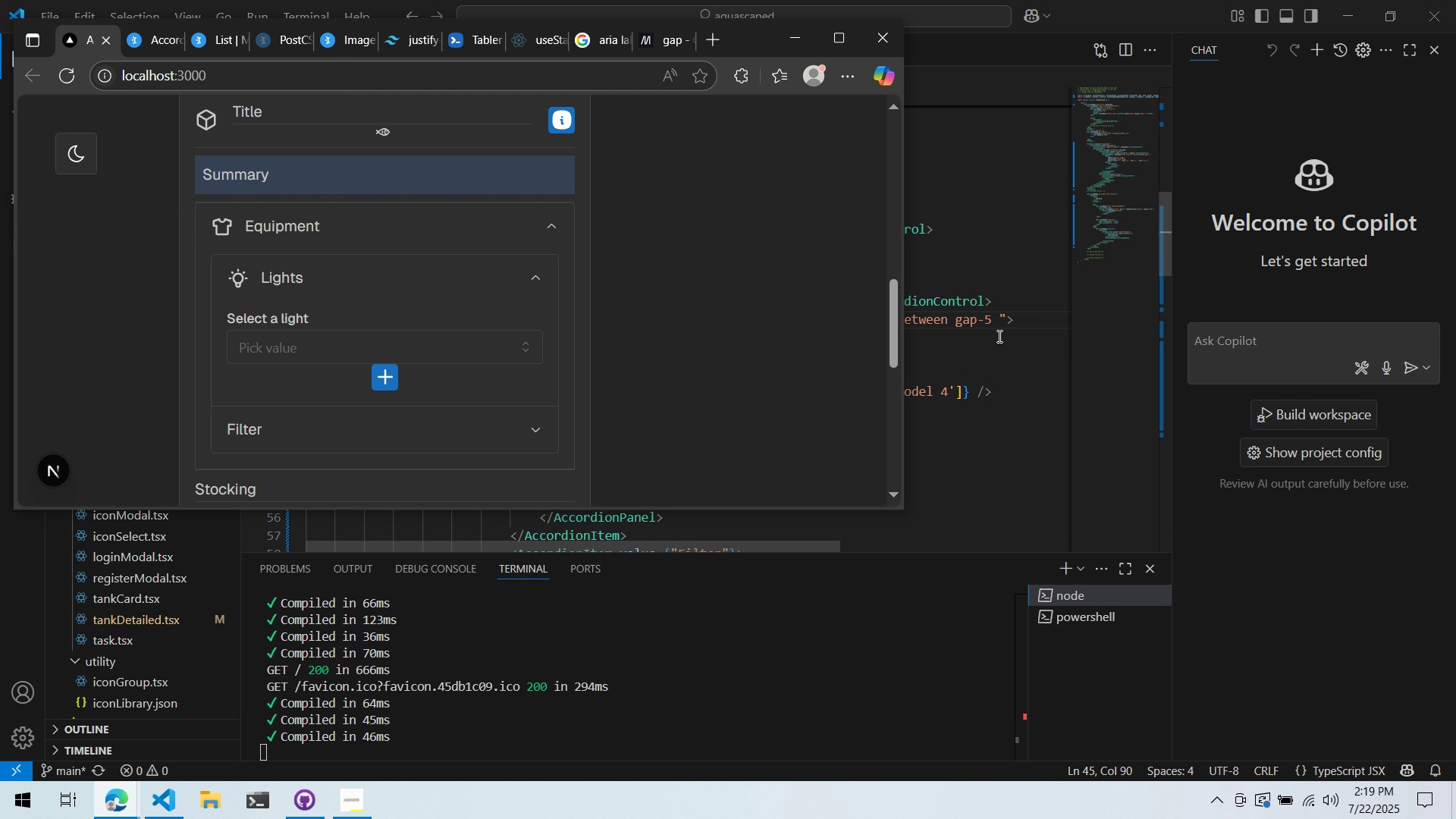 
key(Alt+Tab)
 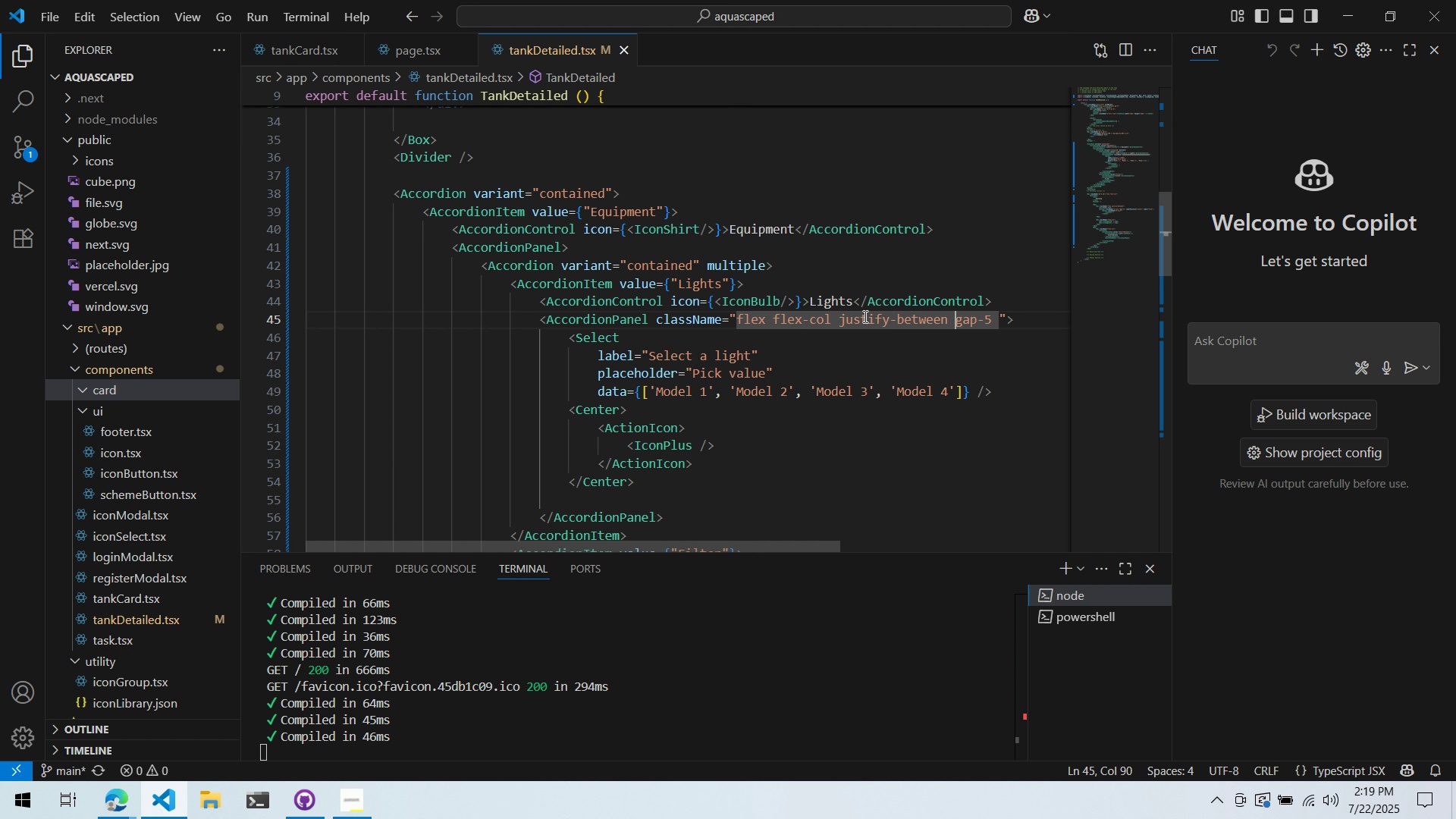 
left_click([858, 315])
 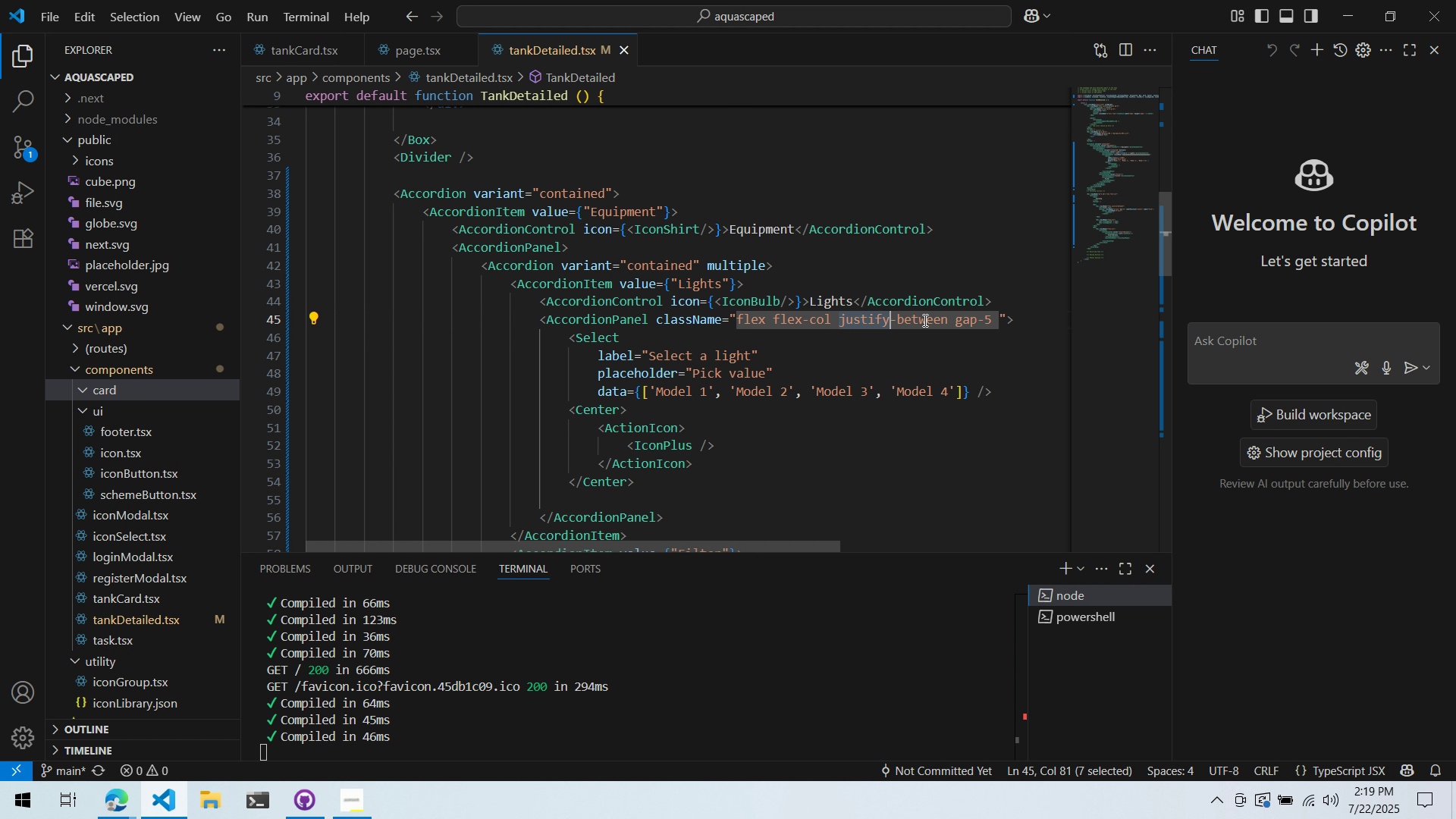 
type(plac)
 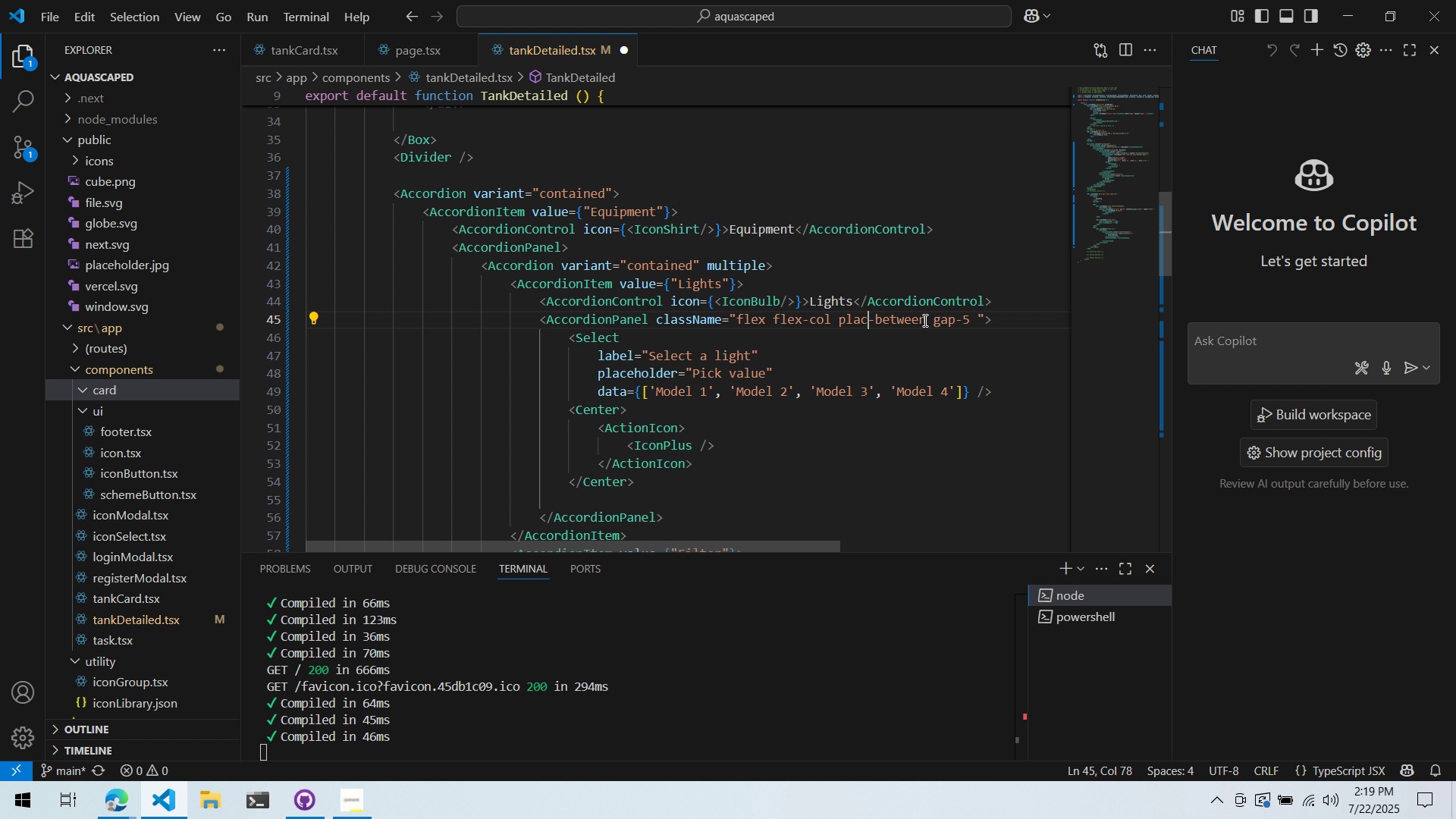 
key(Control+ArrowRight)
 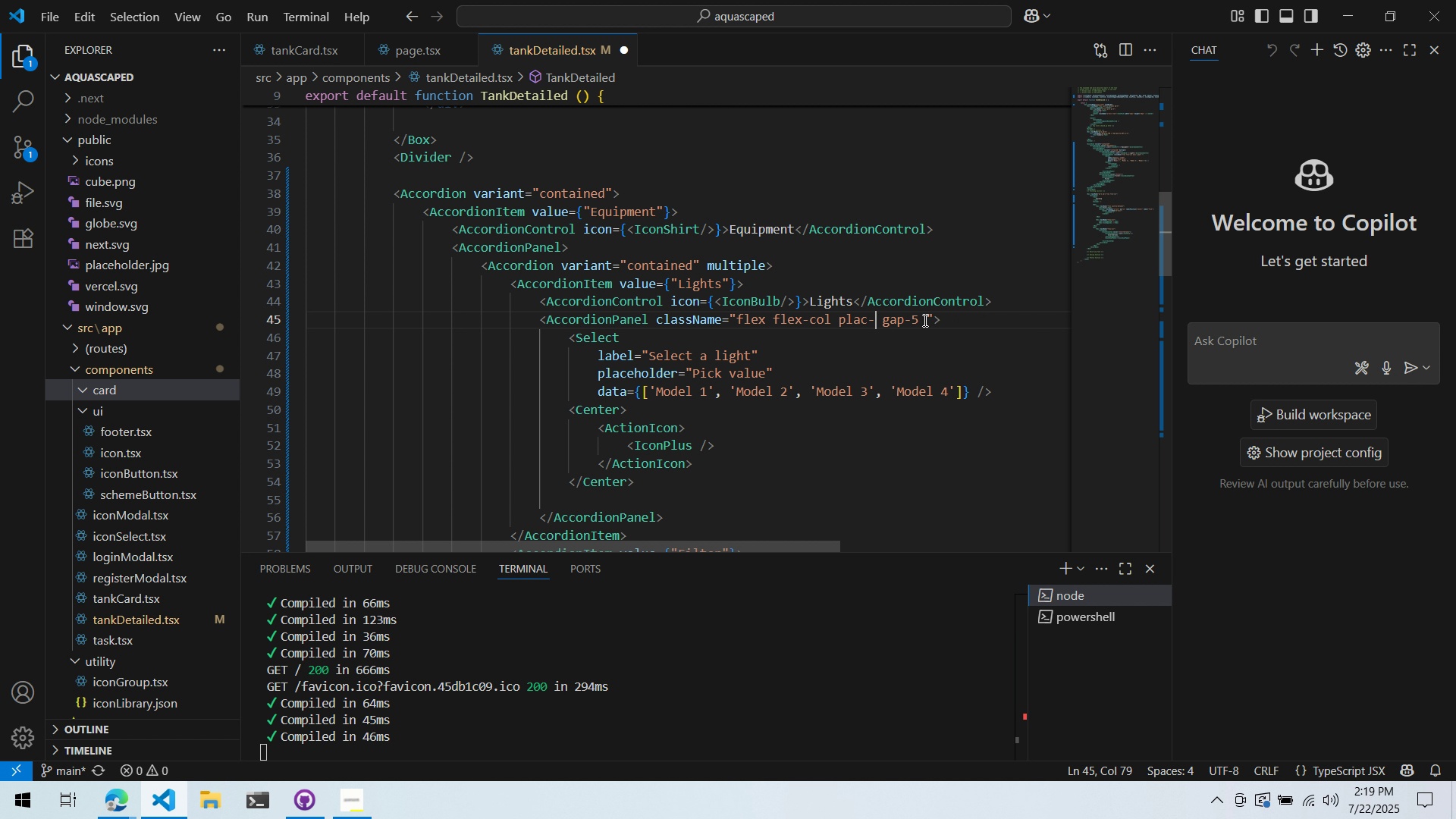 
key(Control+Backspace)
 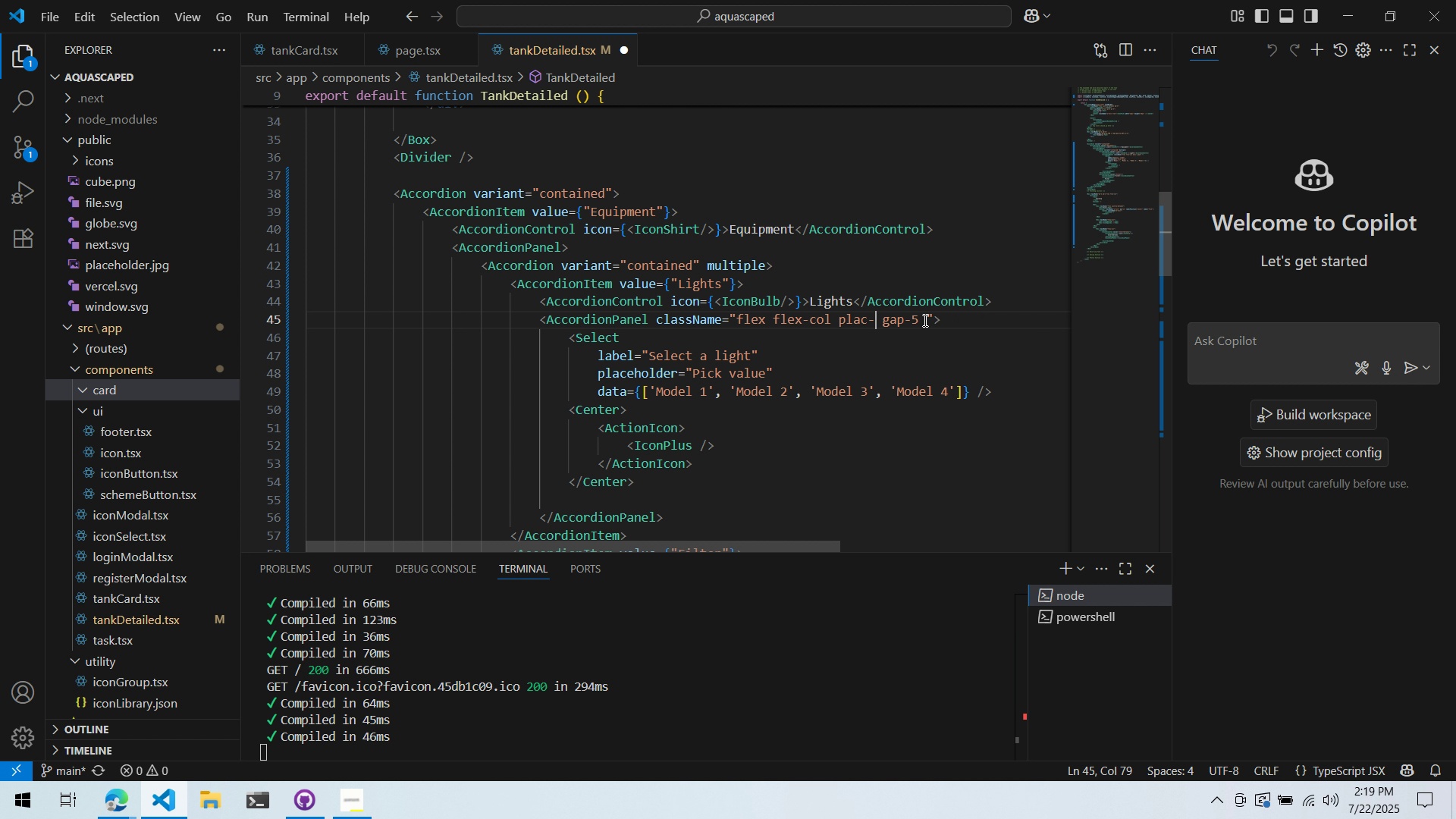 
key(Control+Backspace)
 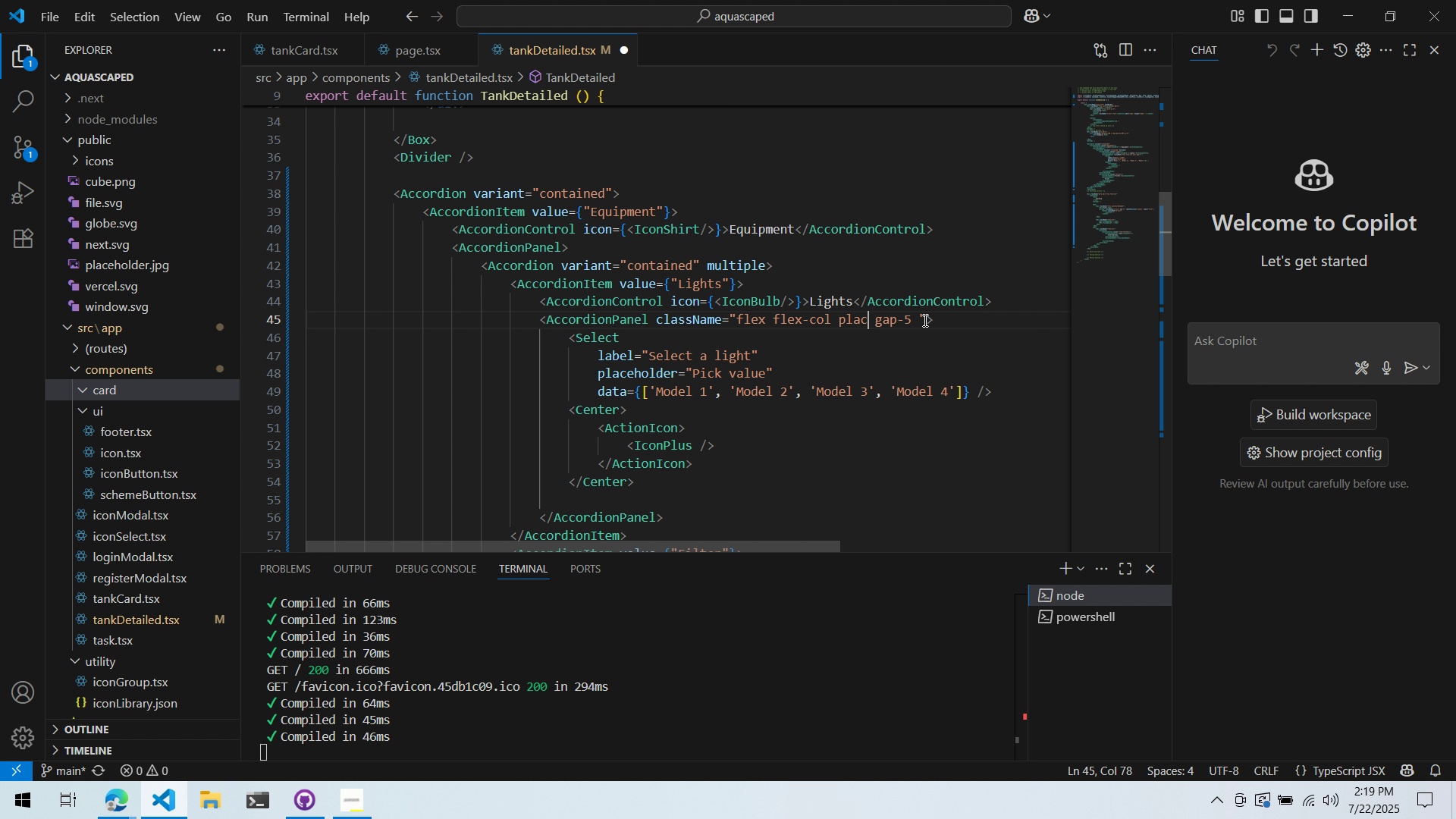 
key(Control+Backspace)
 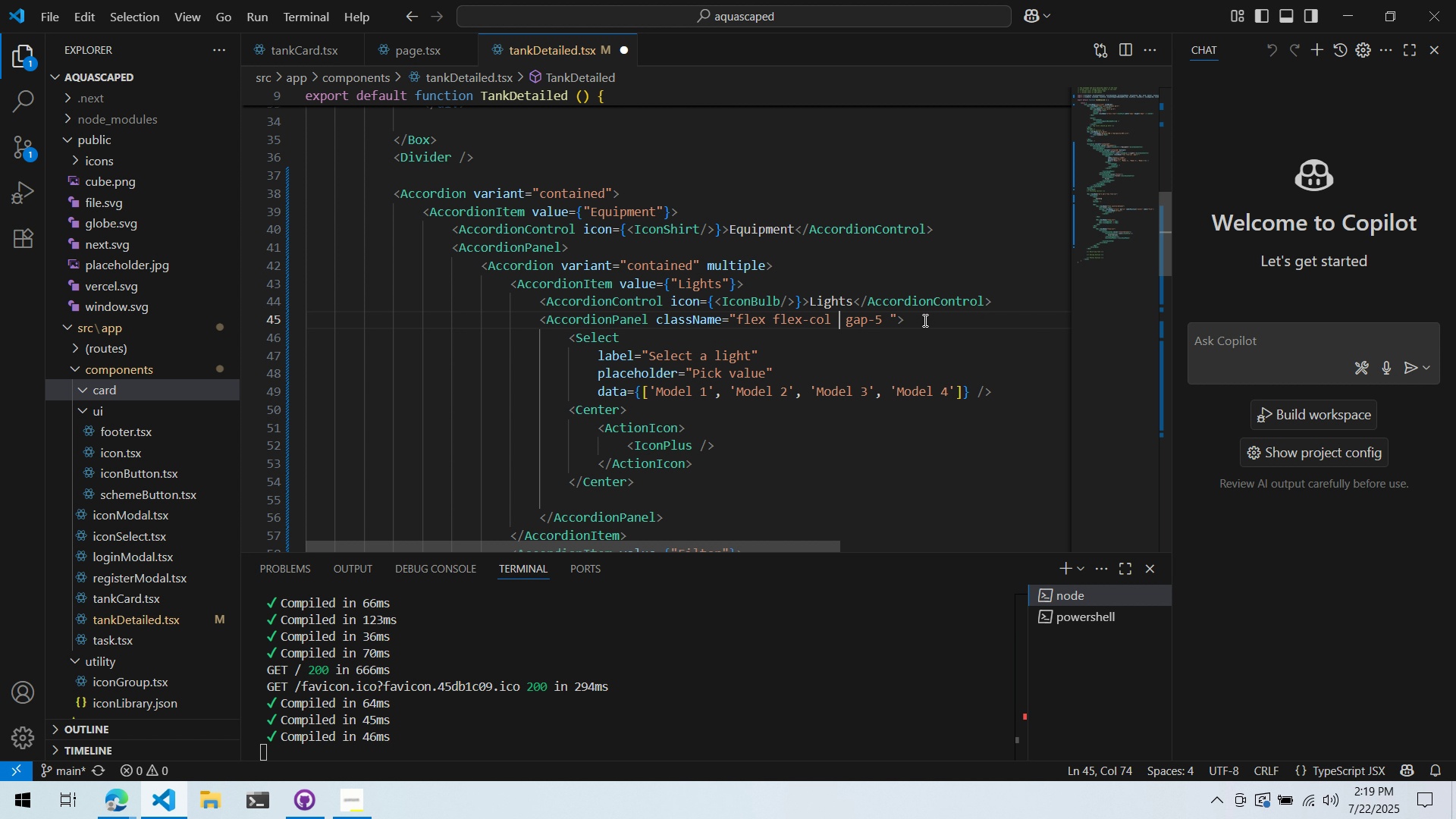 
type(place-cont)
 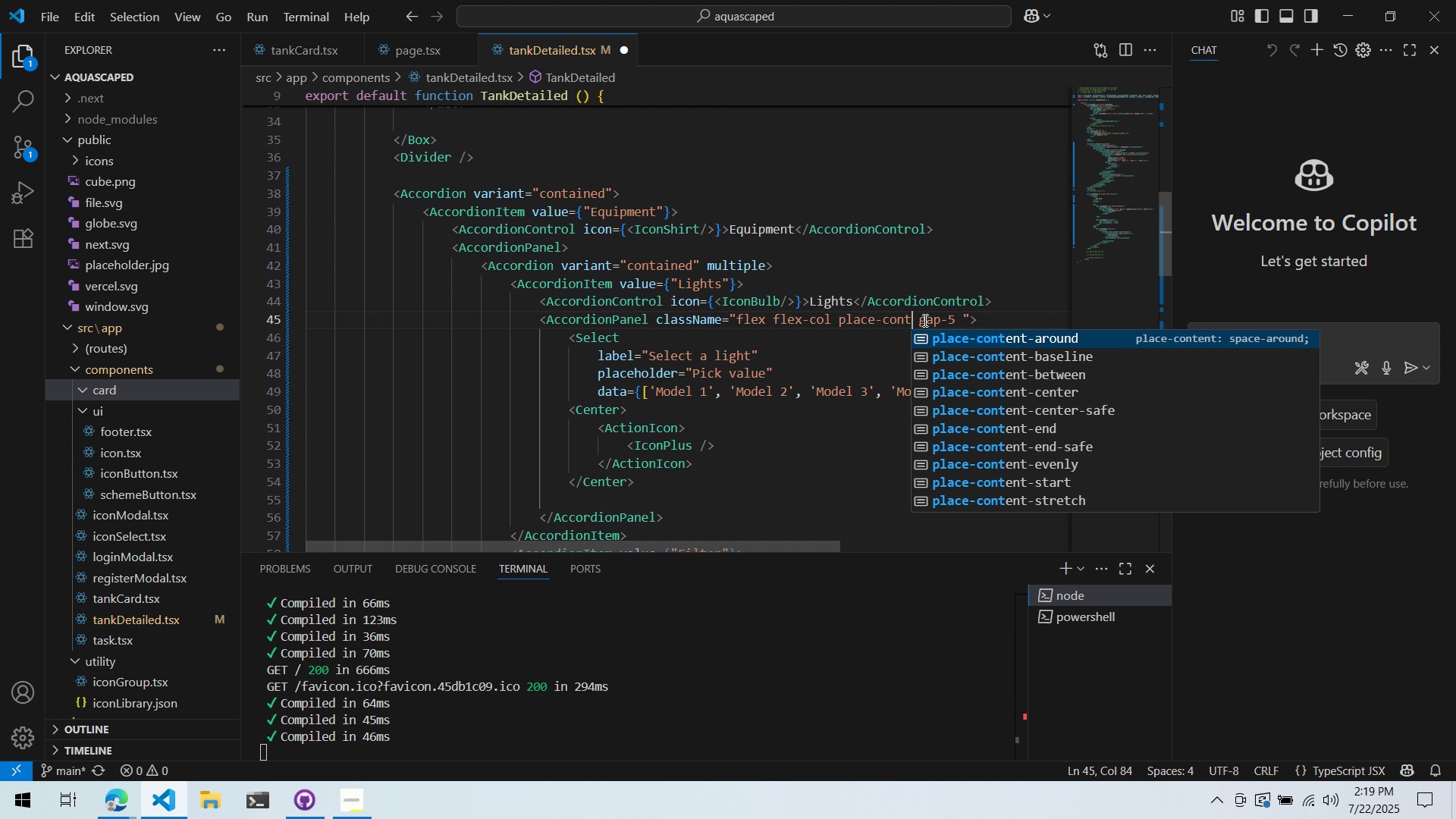 
key(ArrowUp)
 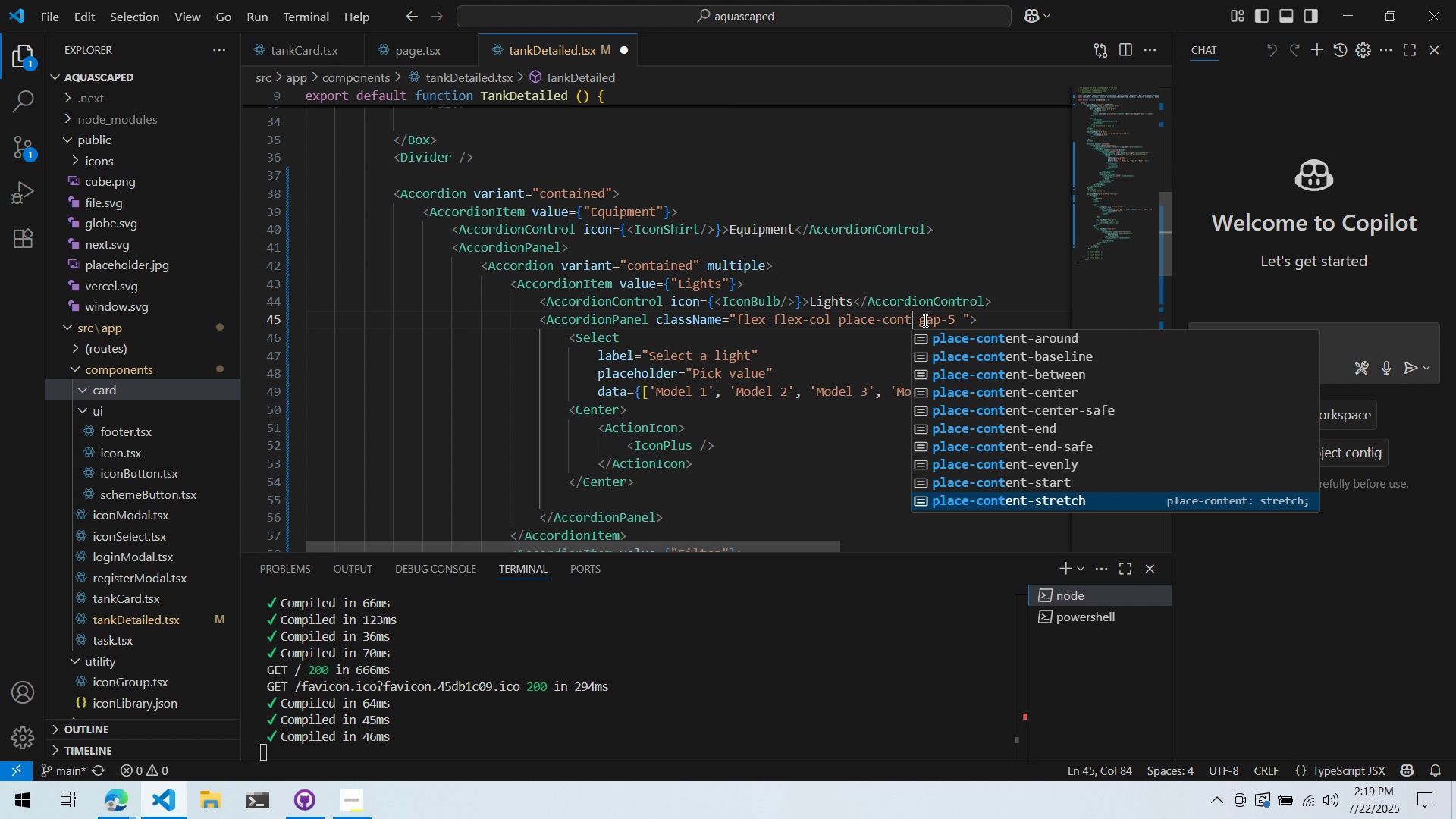 
key(ArrowUp)
 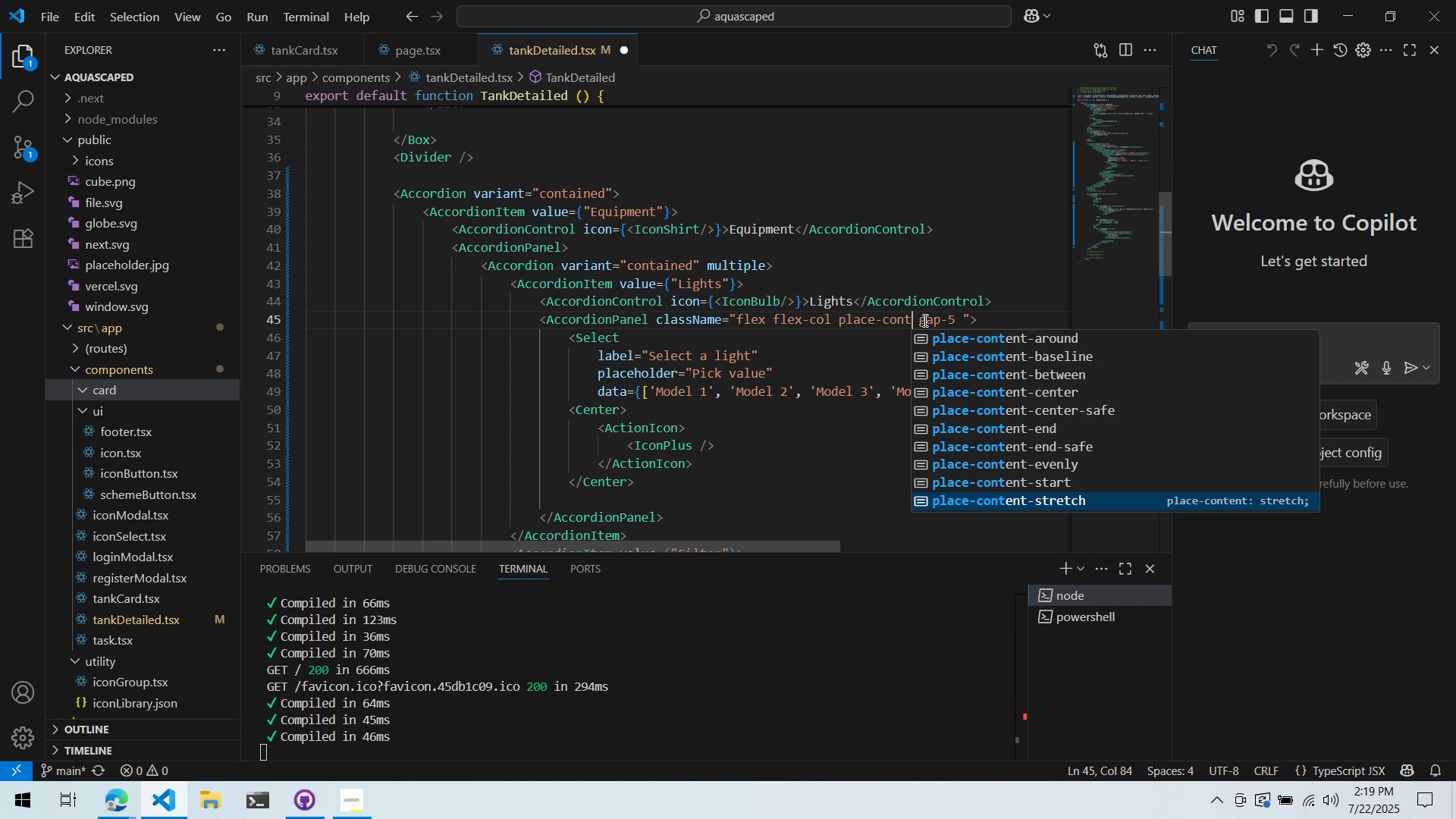 
key(ArrowDown)
 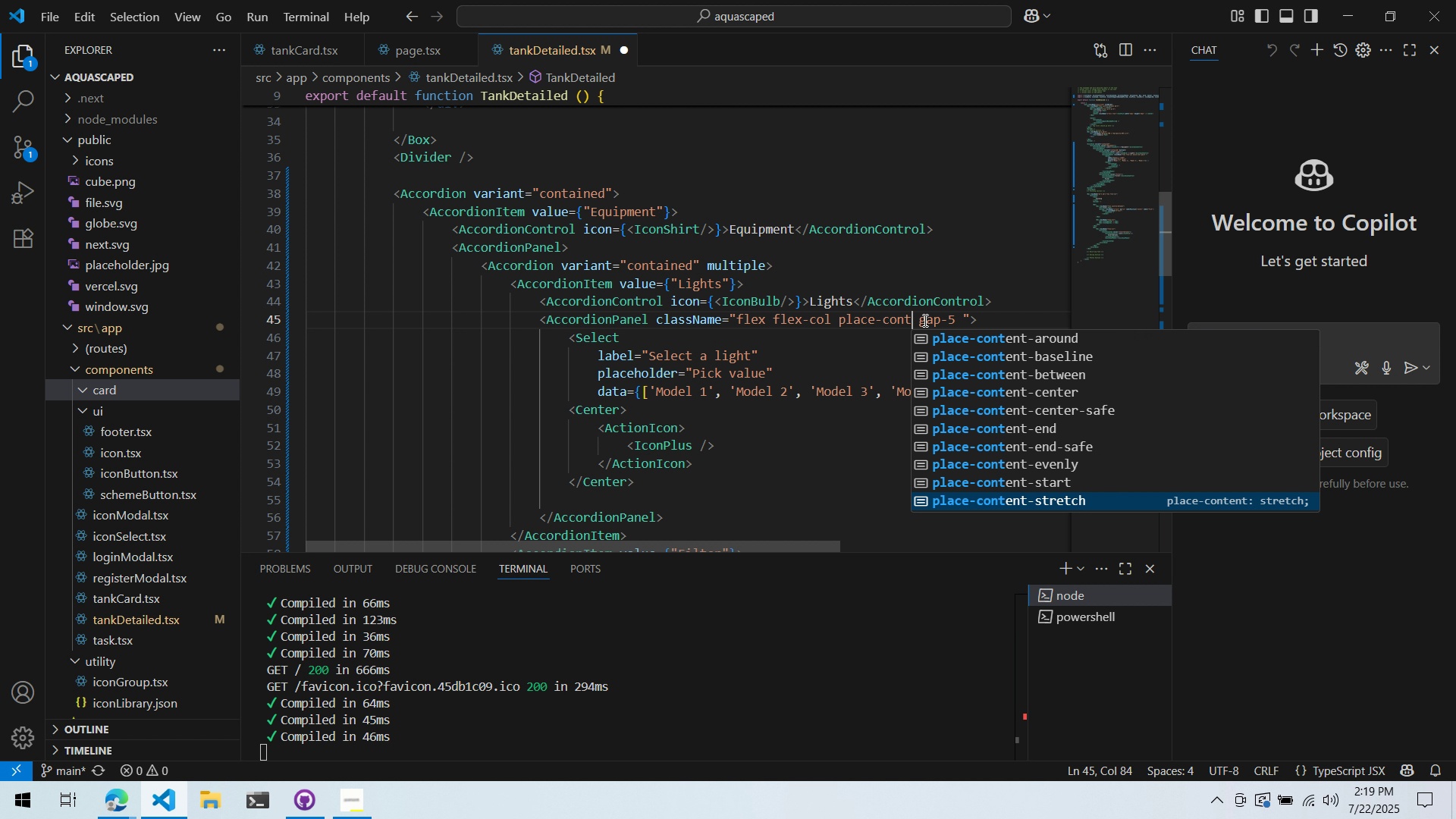 
key(ArrowDown)
 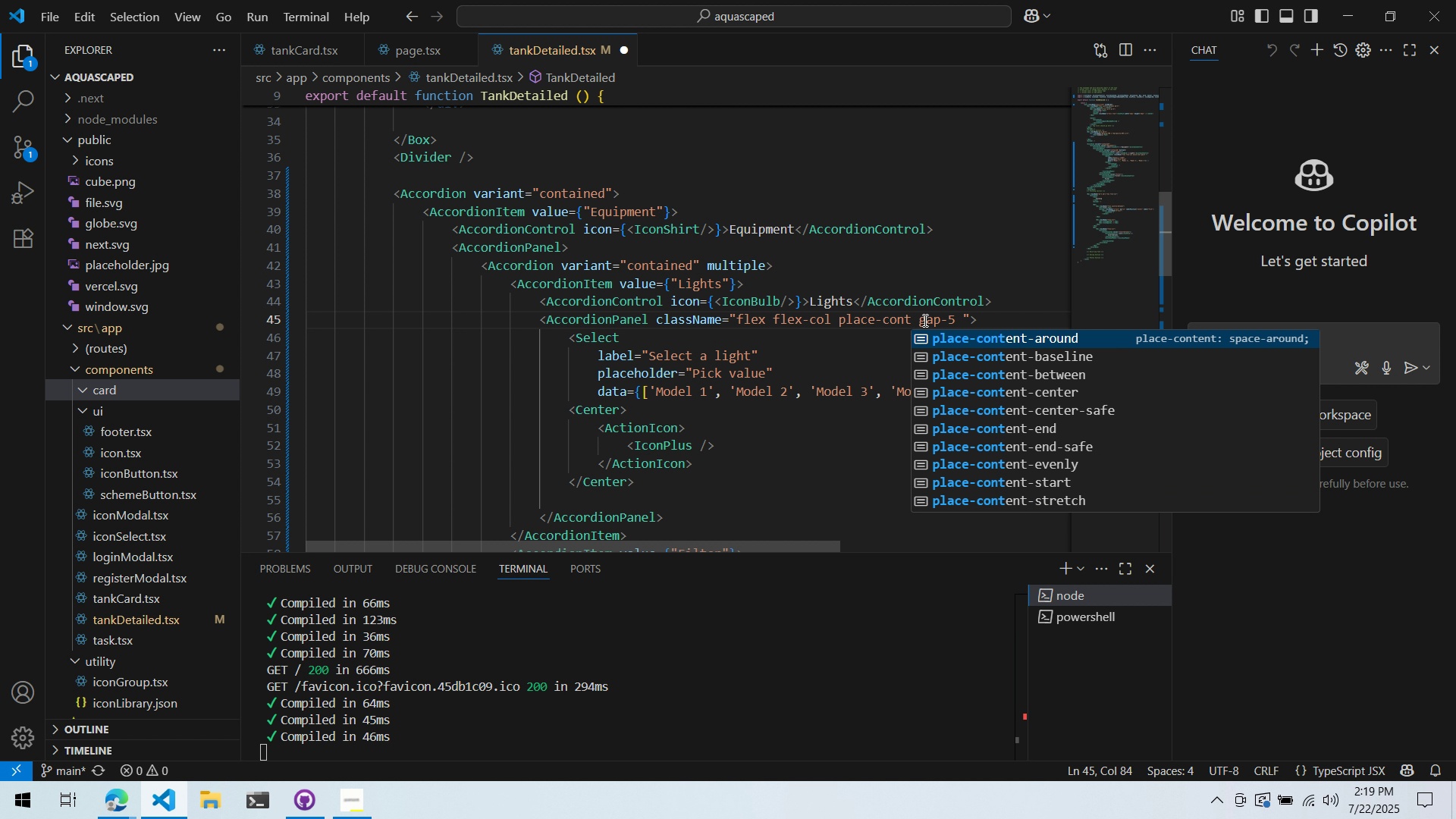 
key(ArrowDown)
 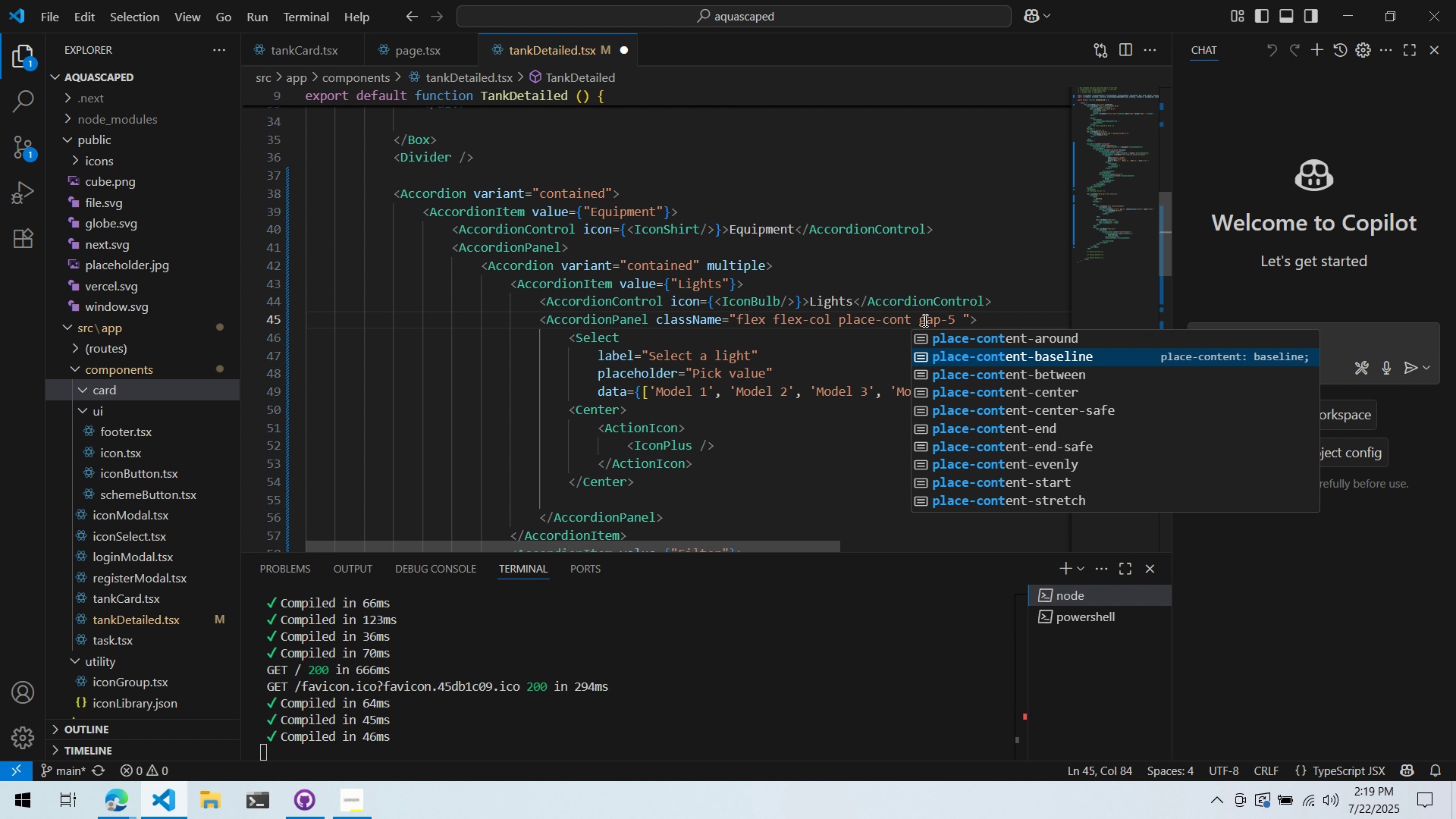 
key(ArrowDown)
 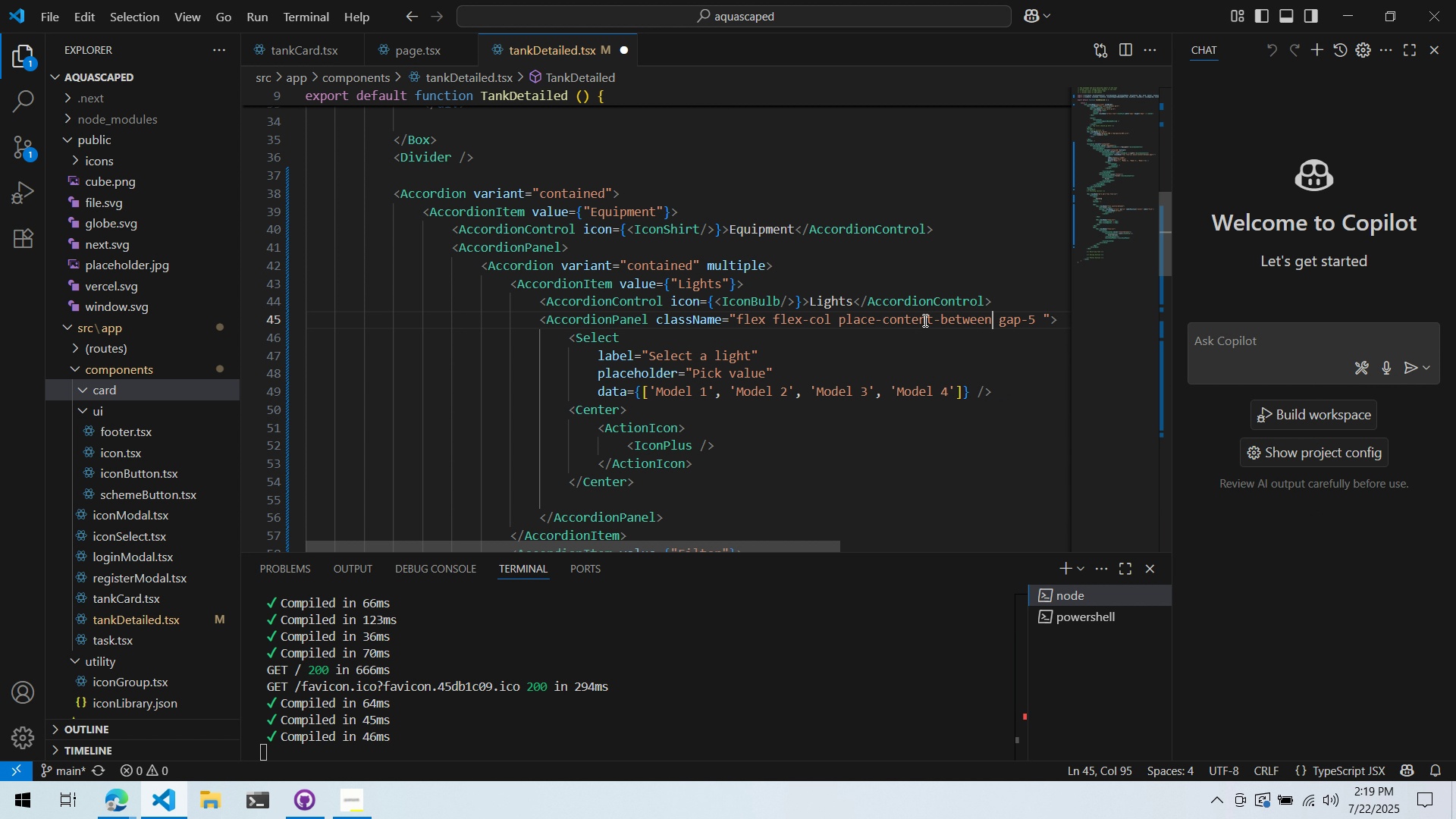 
key(Enter)
 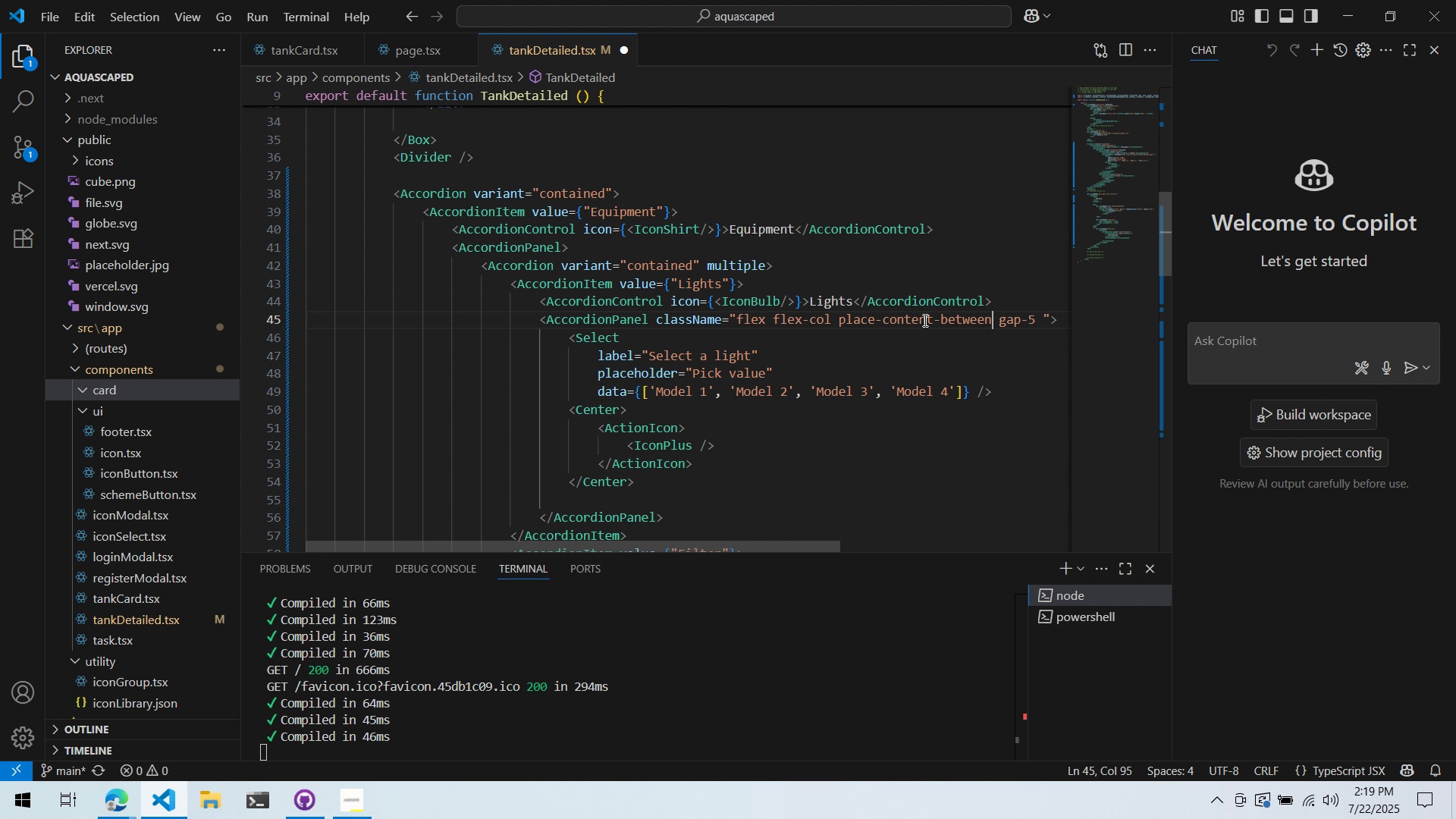 
key(Control+ControlLeft)
 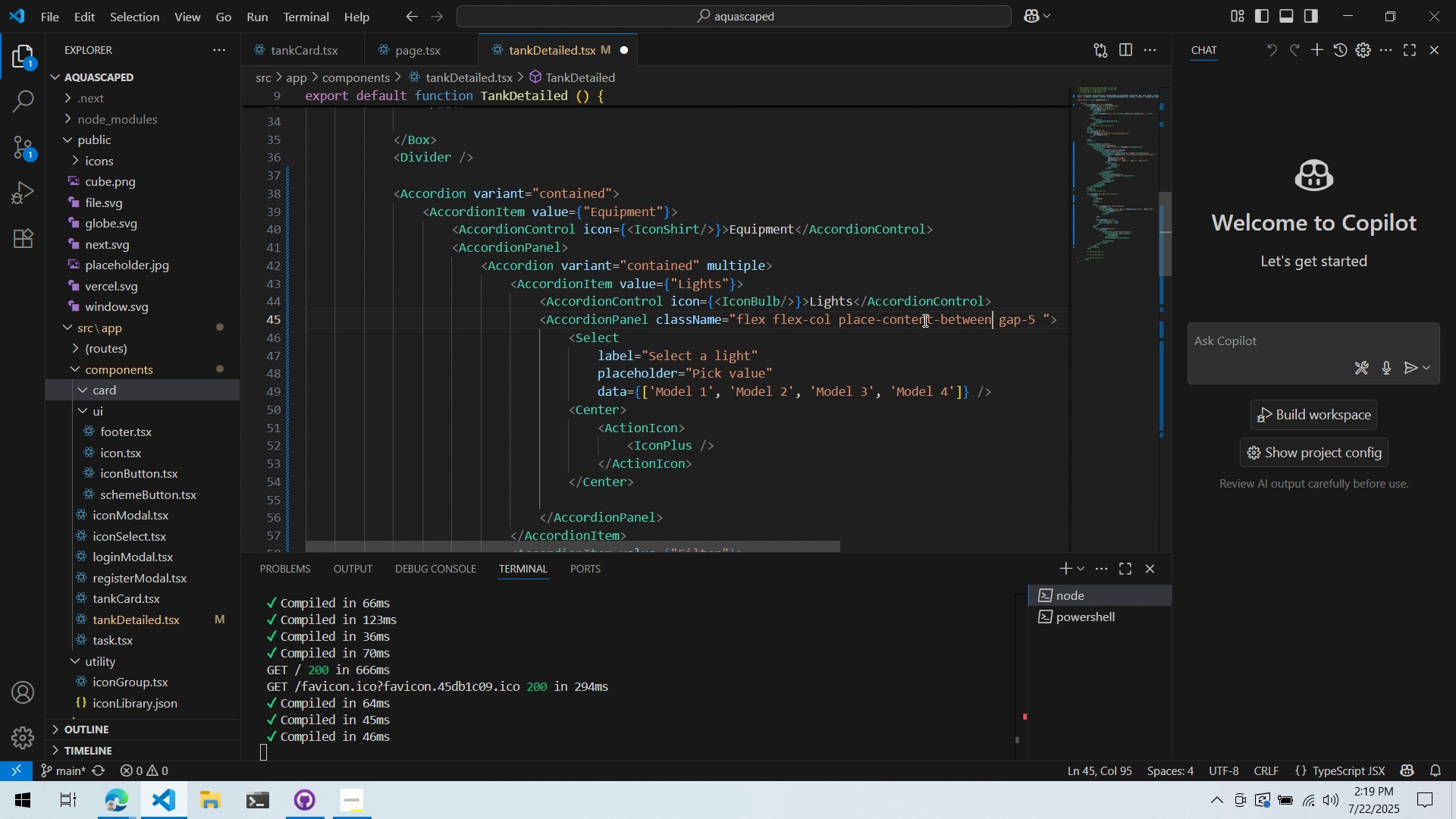 
key(Control+S)
 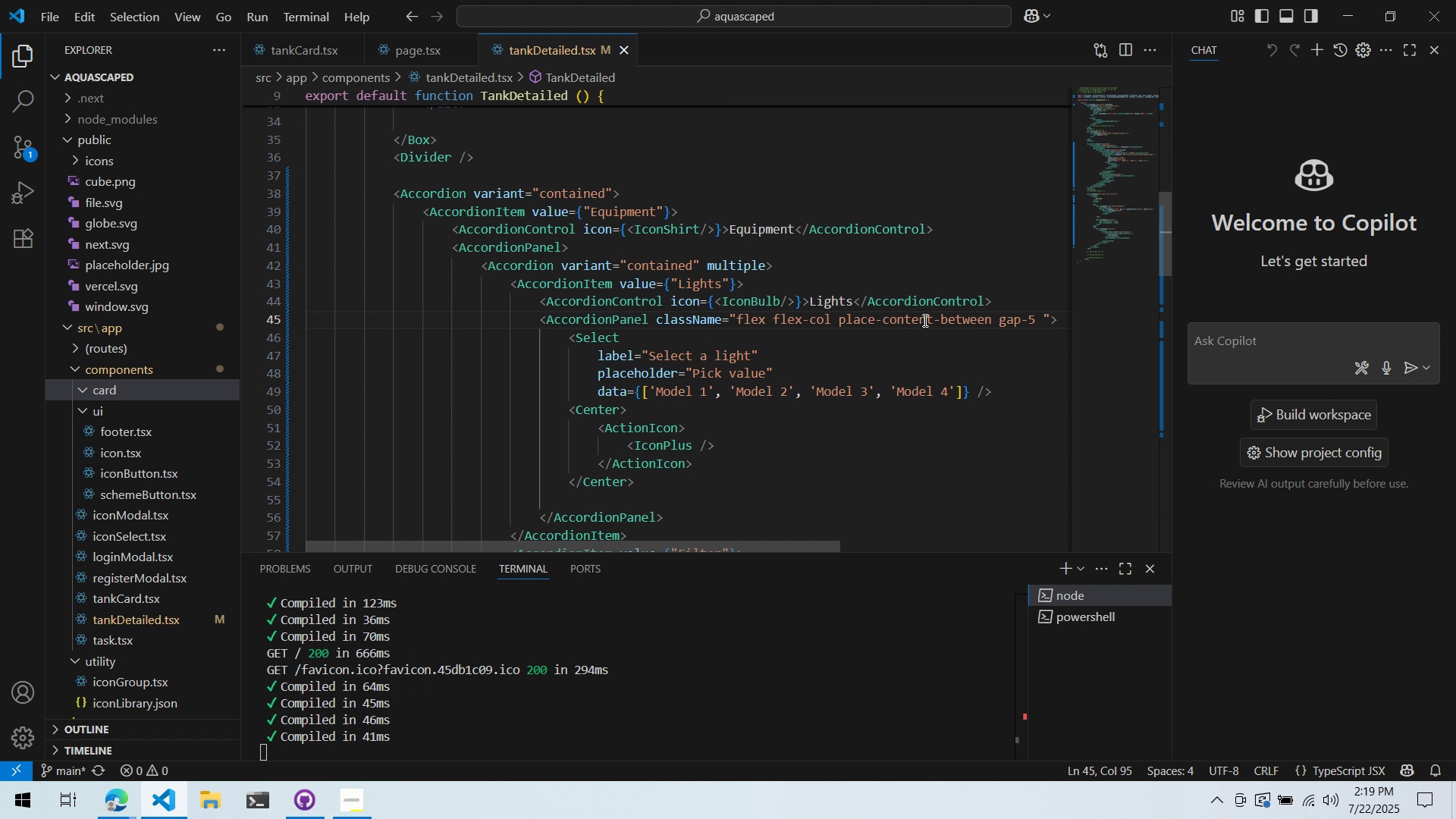 
key(Alt+AltLeft)
 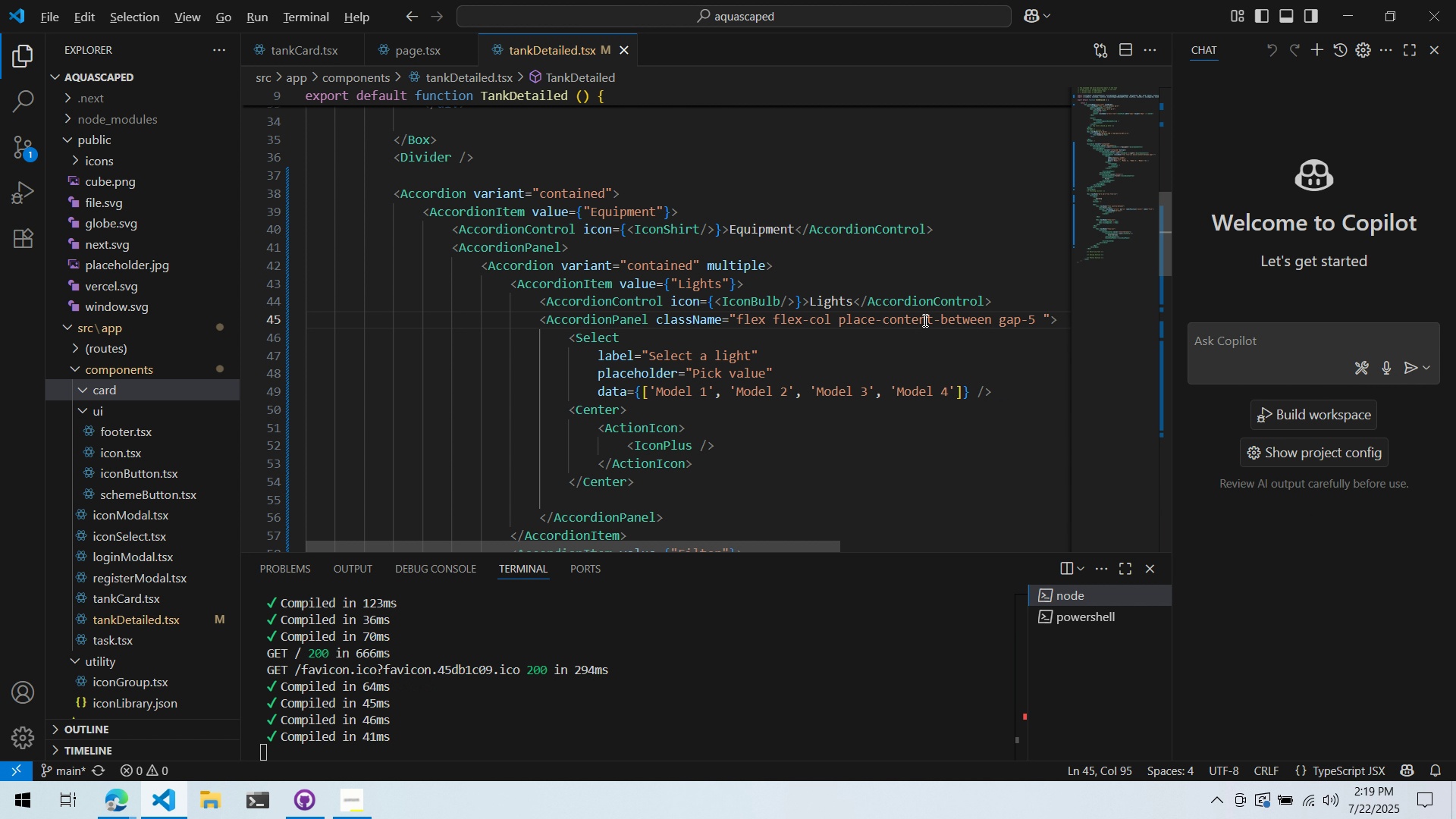 
key(Alt+Tab)
 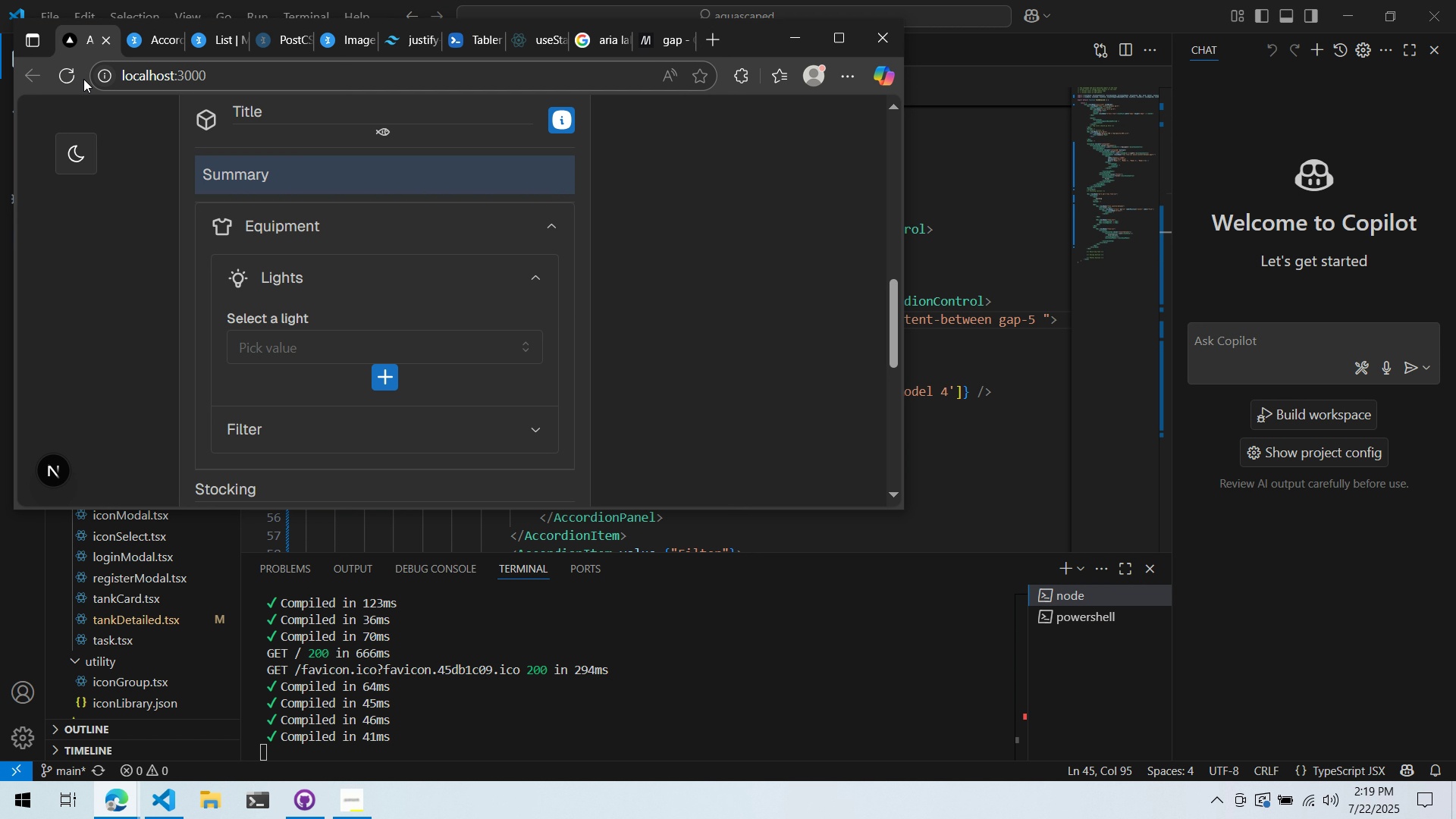 
double_click([67, 74])
 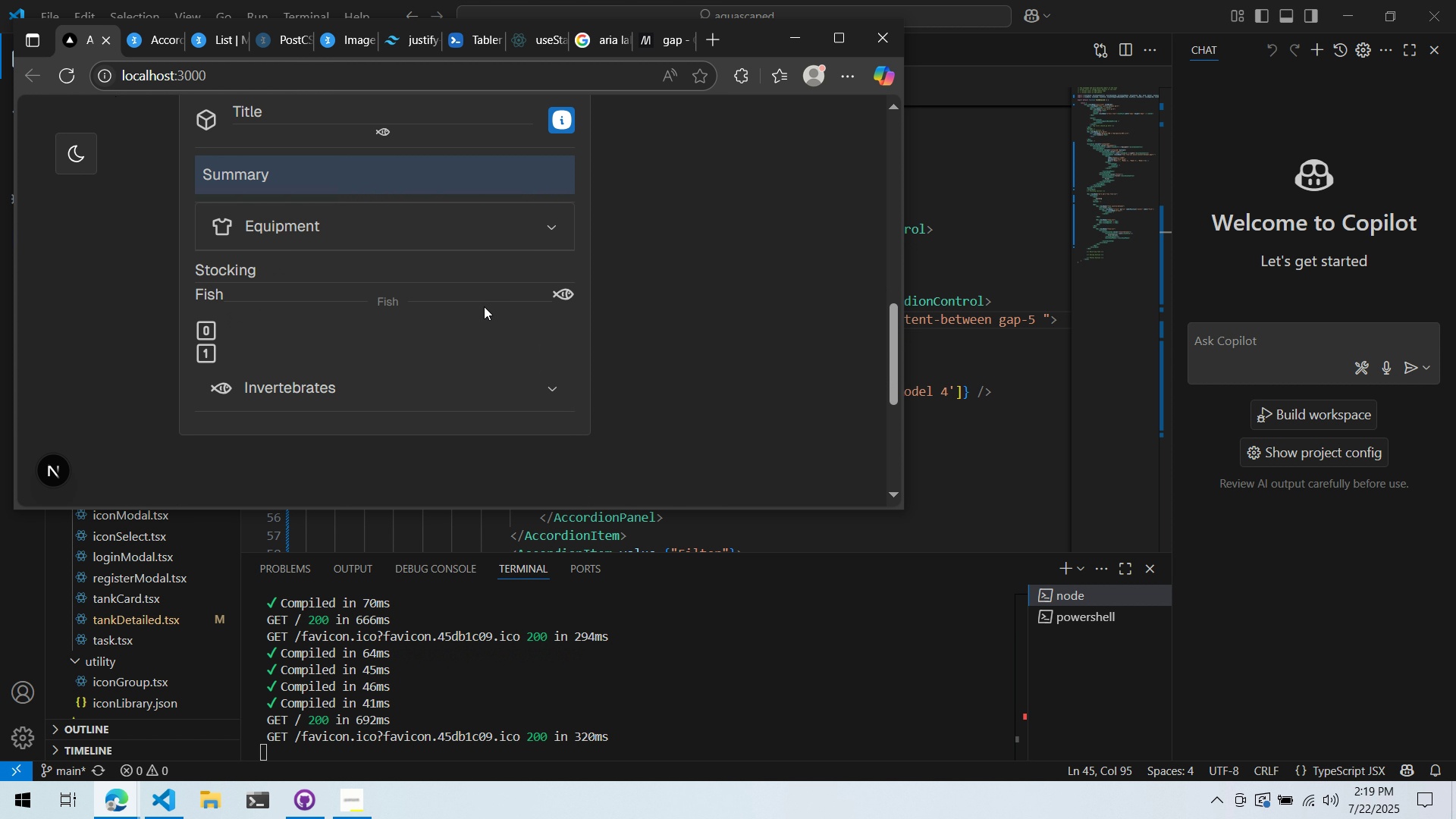 
double_click([422, 279])
 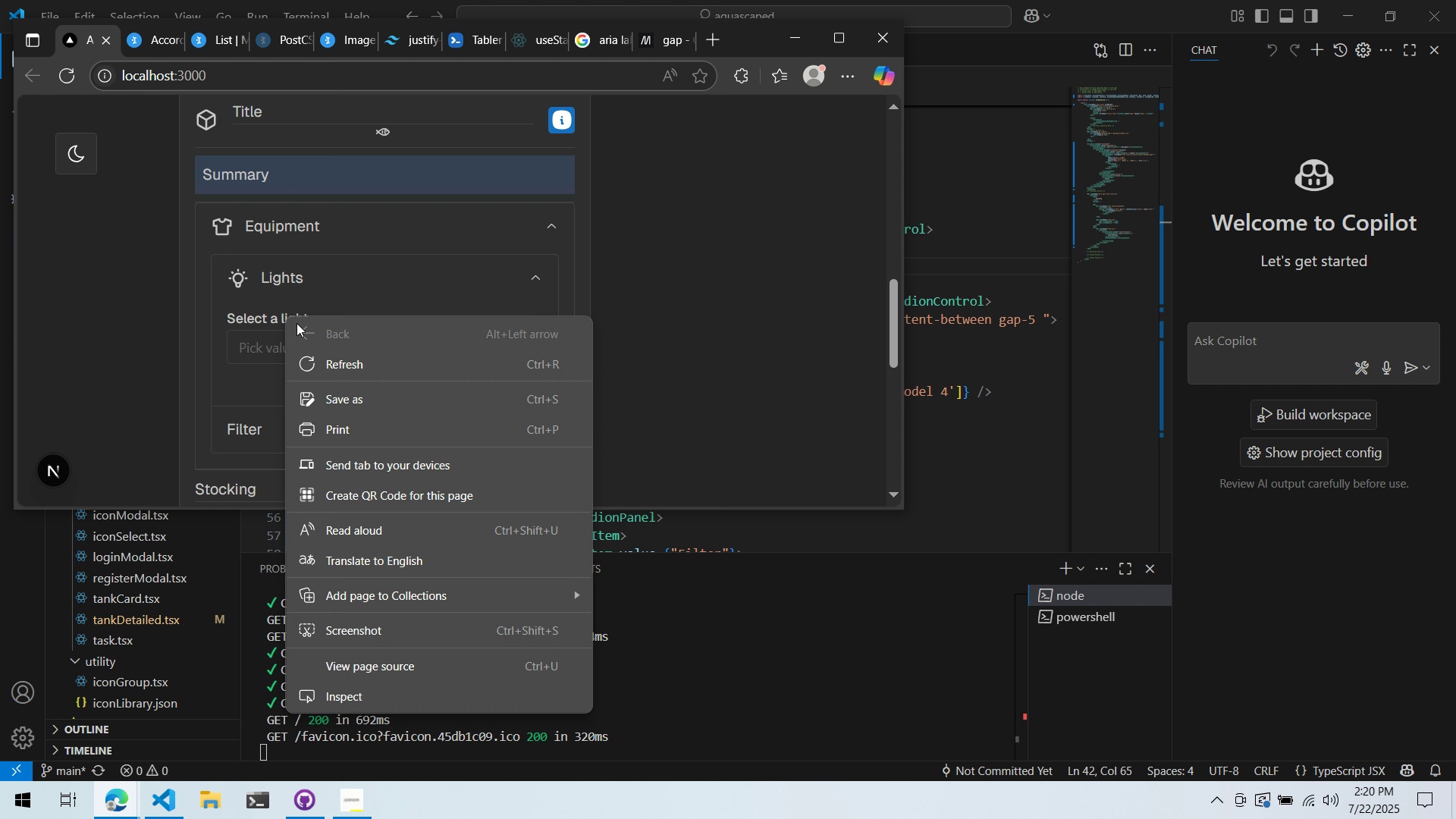 
wait(36.52)
 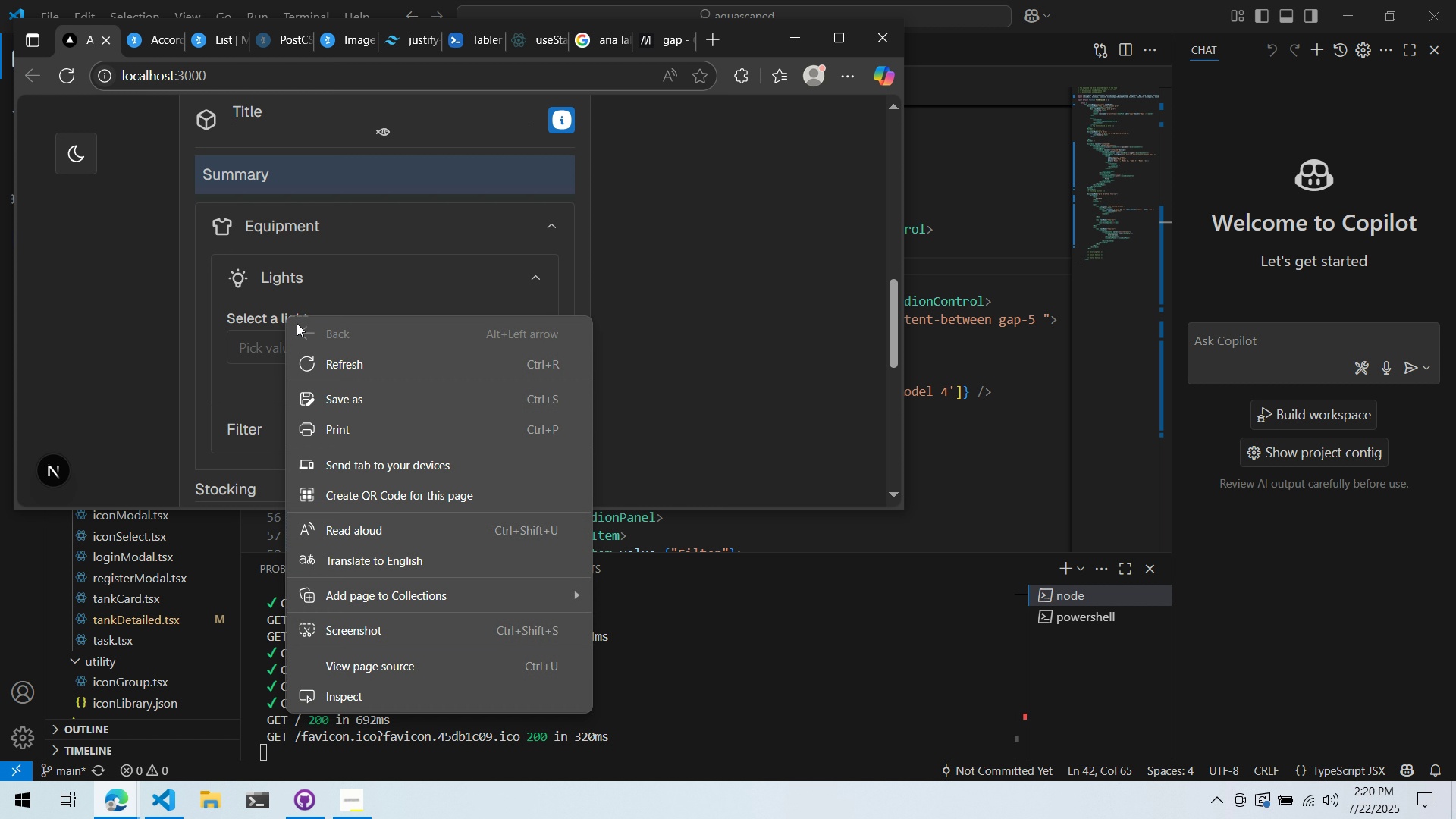 
key(Alt+AltLeft)
 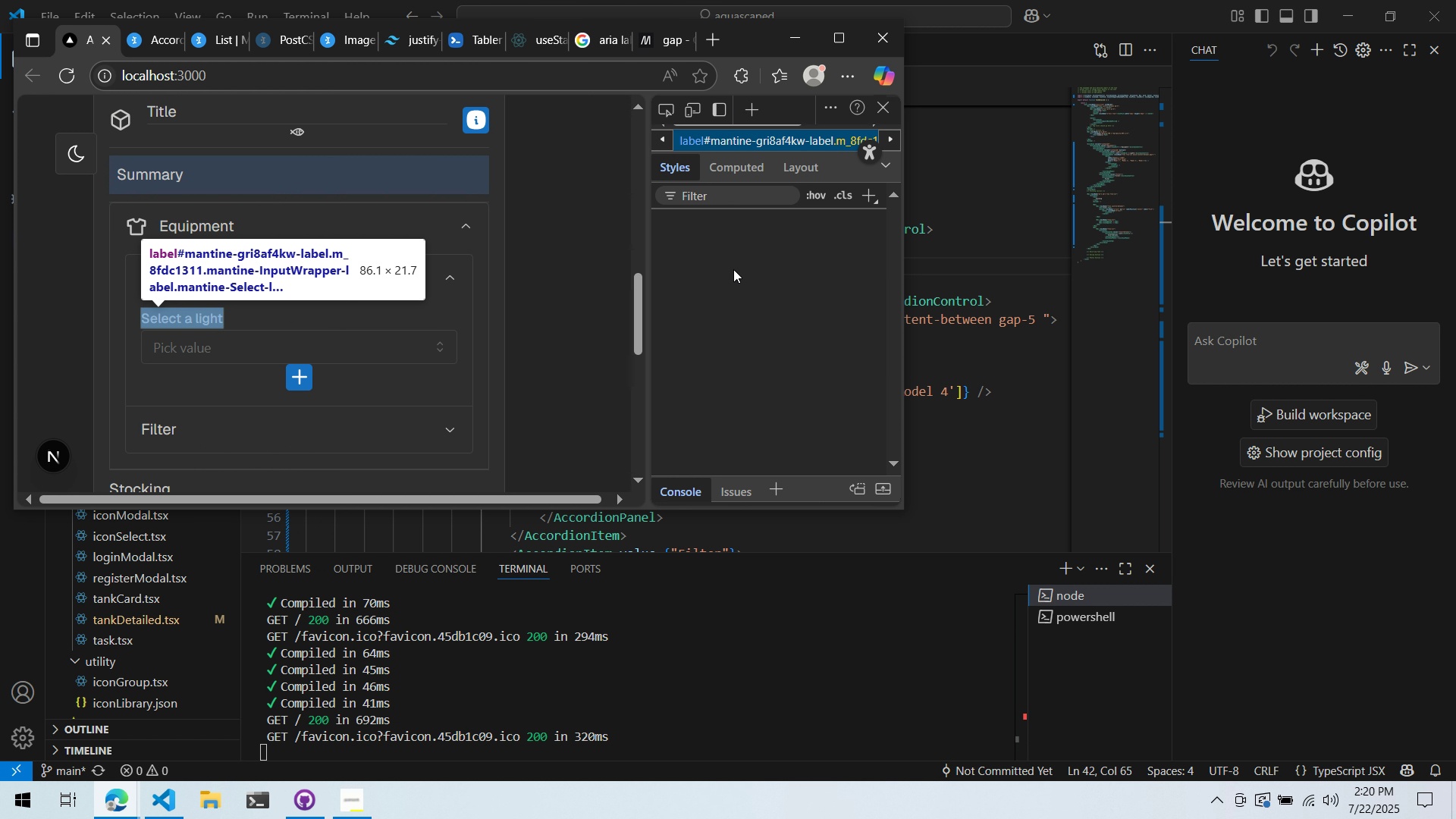 
key(Alt+Tab)
 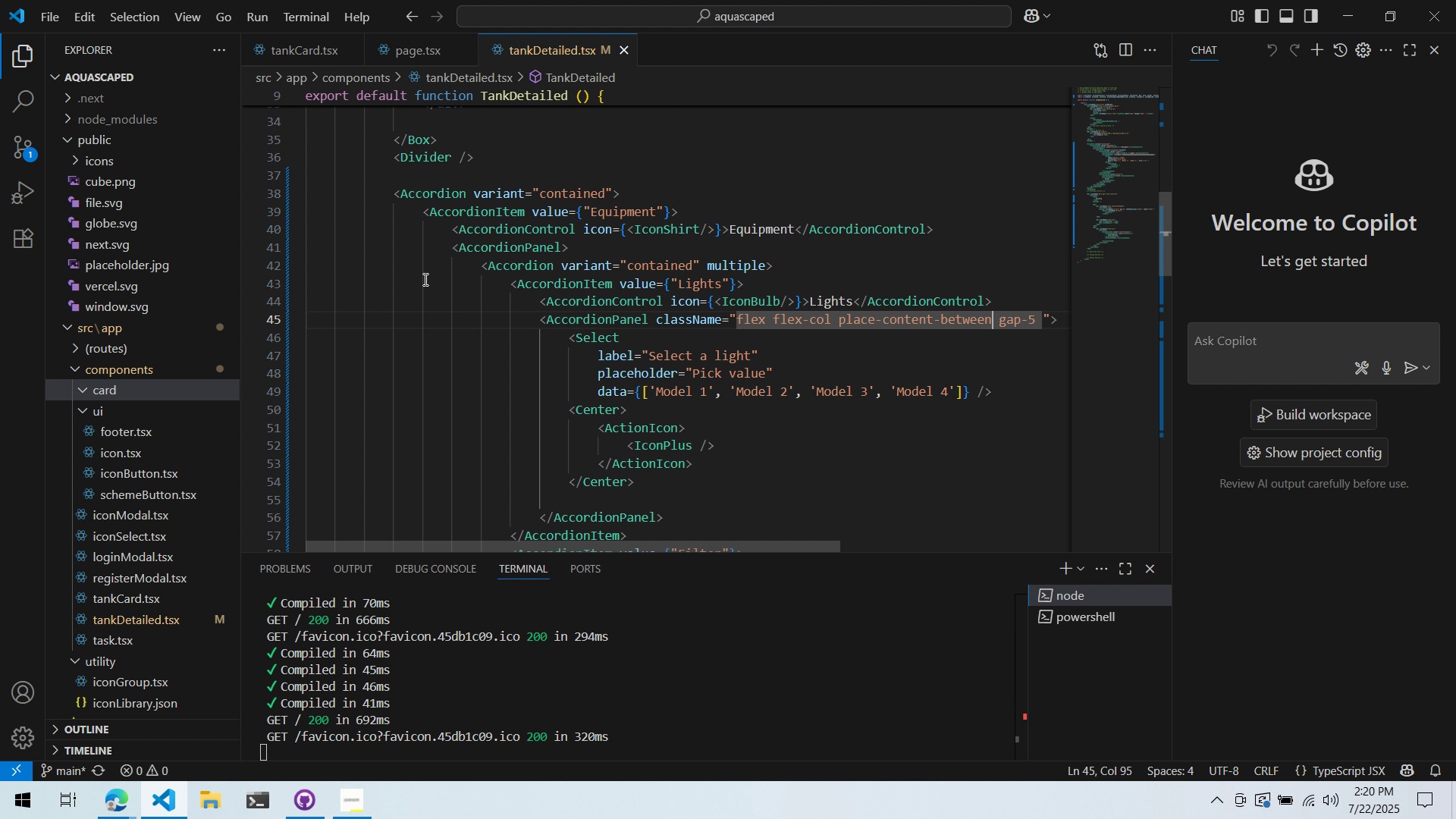 
wait(12.11)
 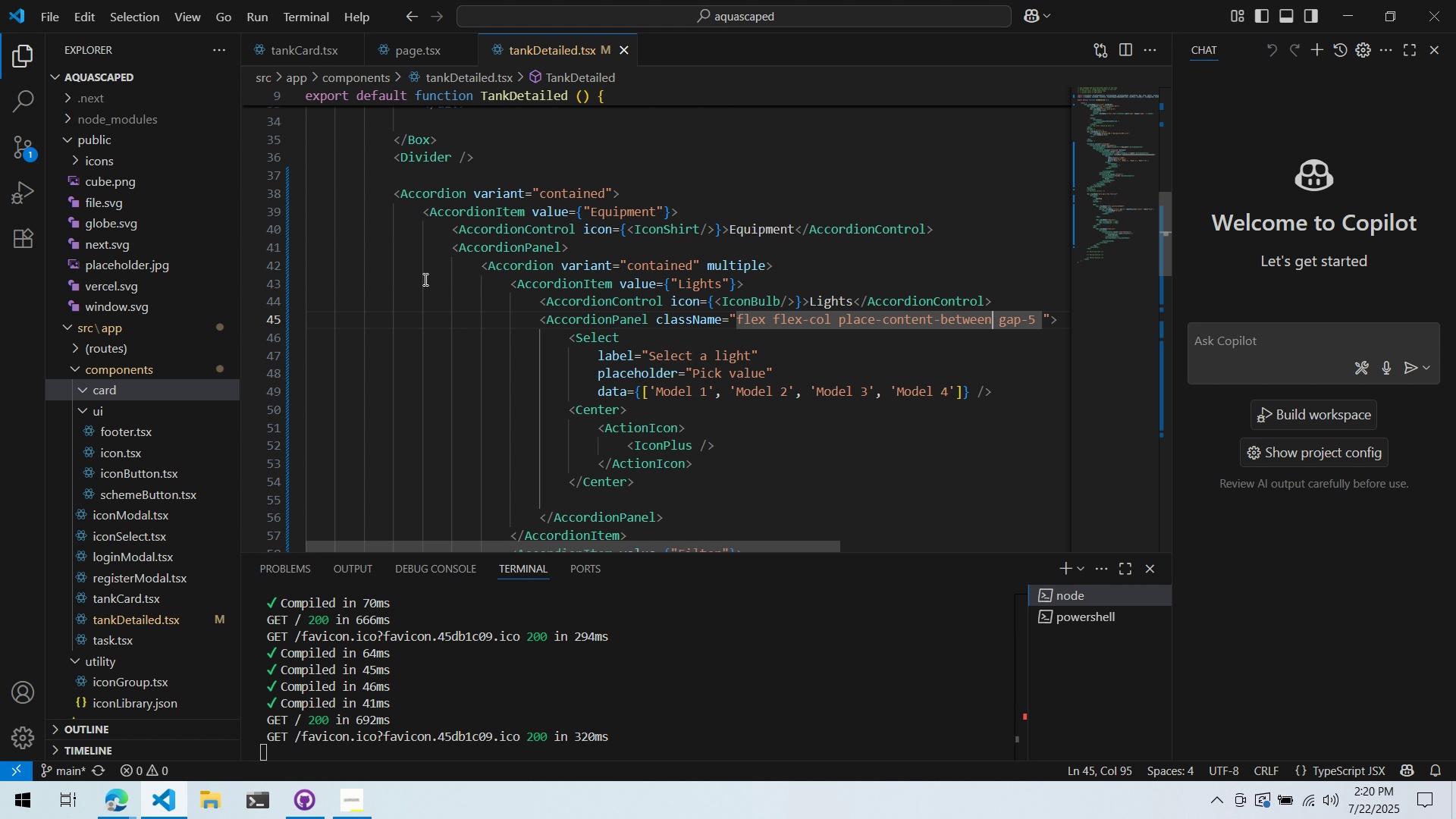 
left_click([852, 264])
 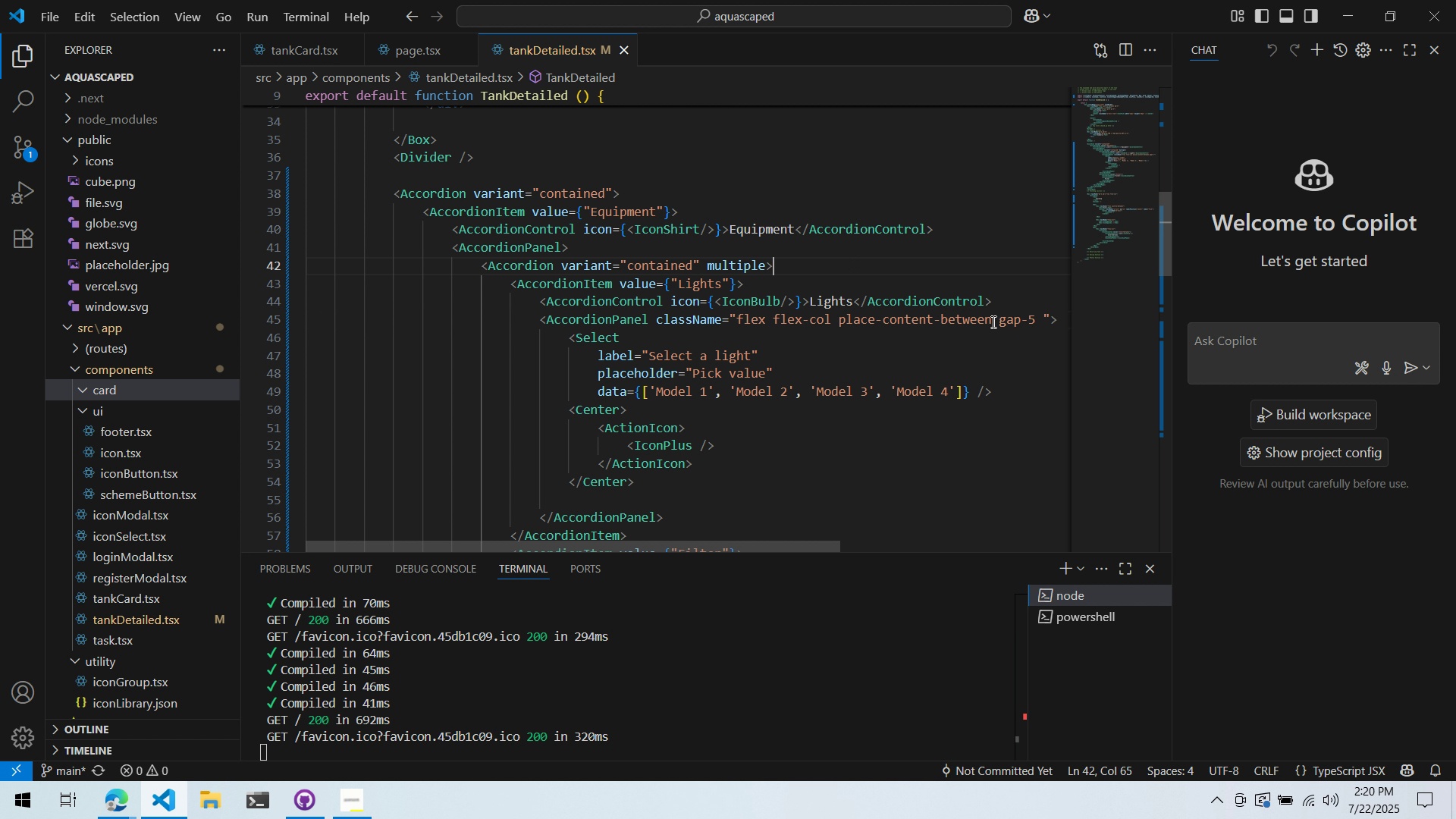 
key(Alt+AltLeft)
 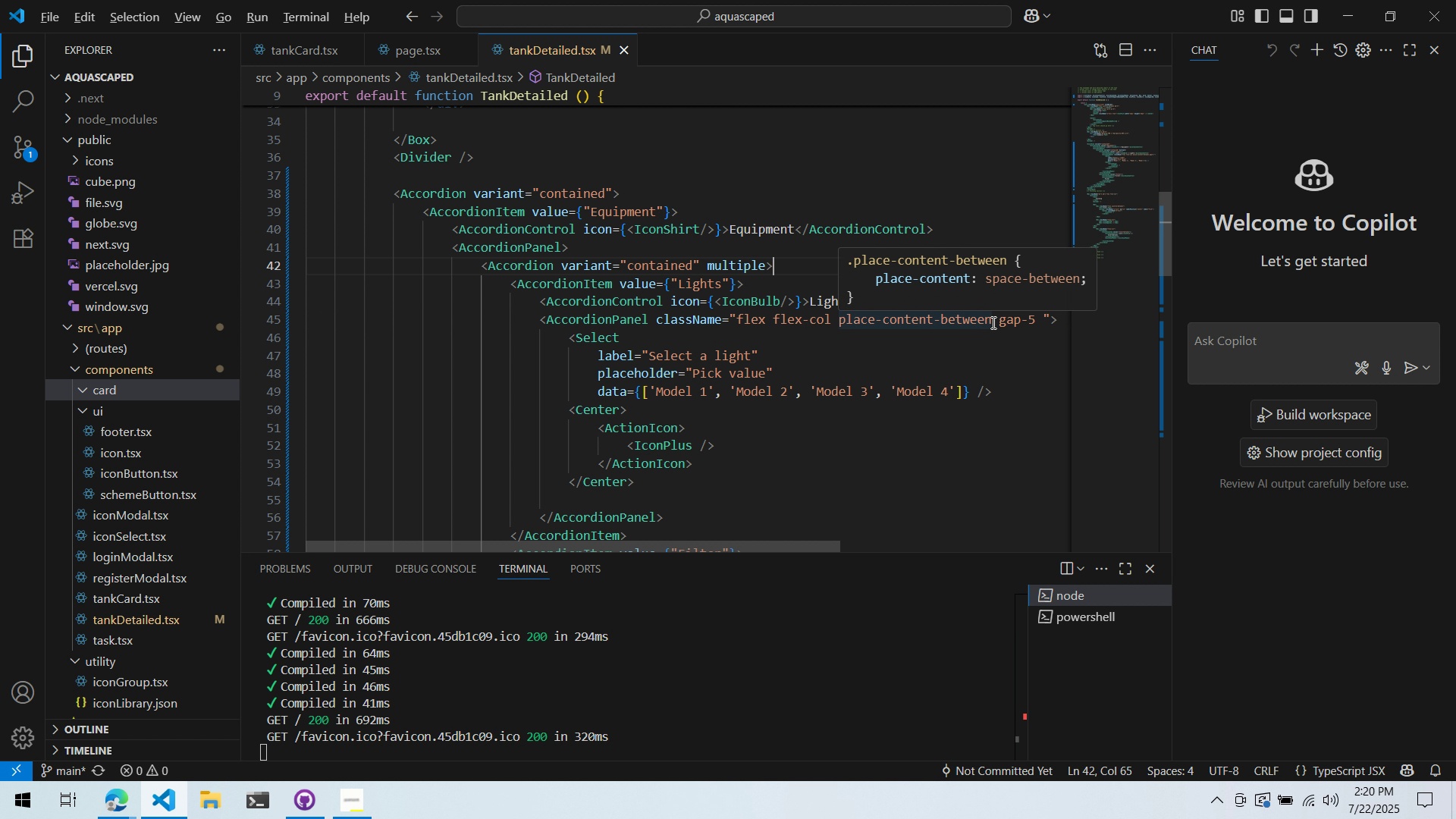 
key(Alt+Tab)
 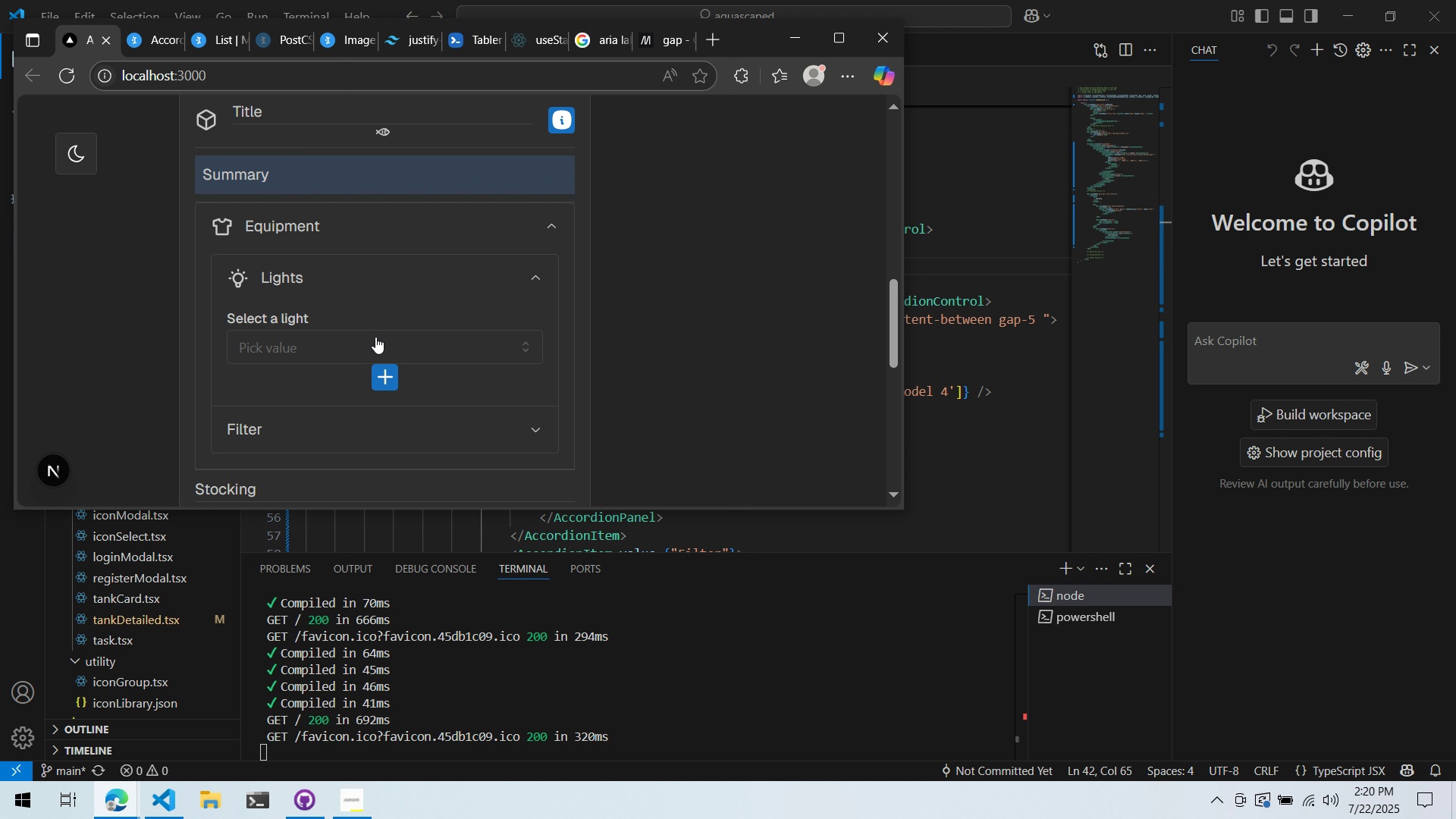 
right_click([286, 316])
 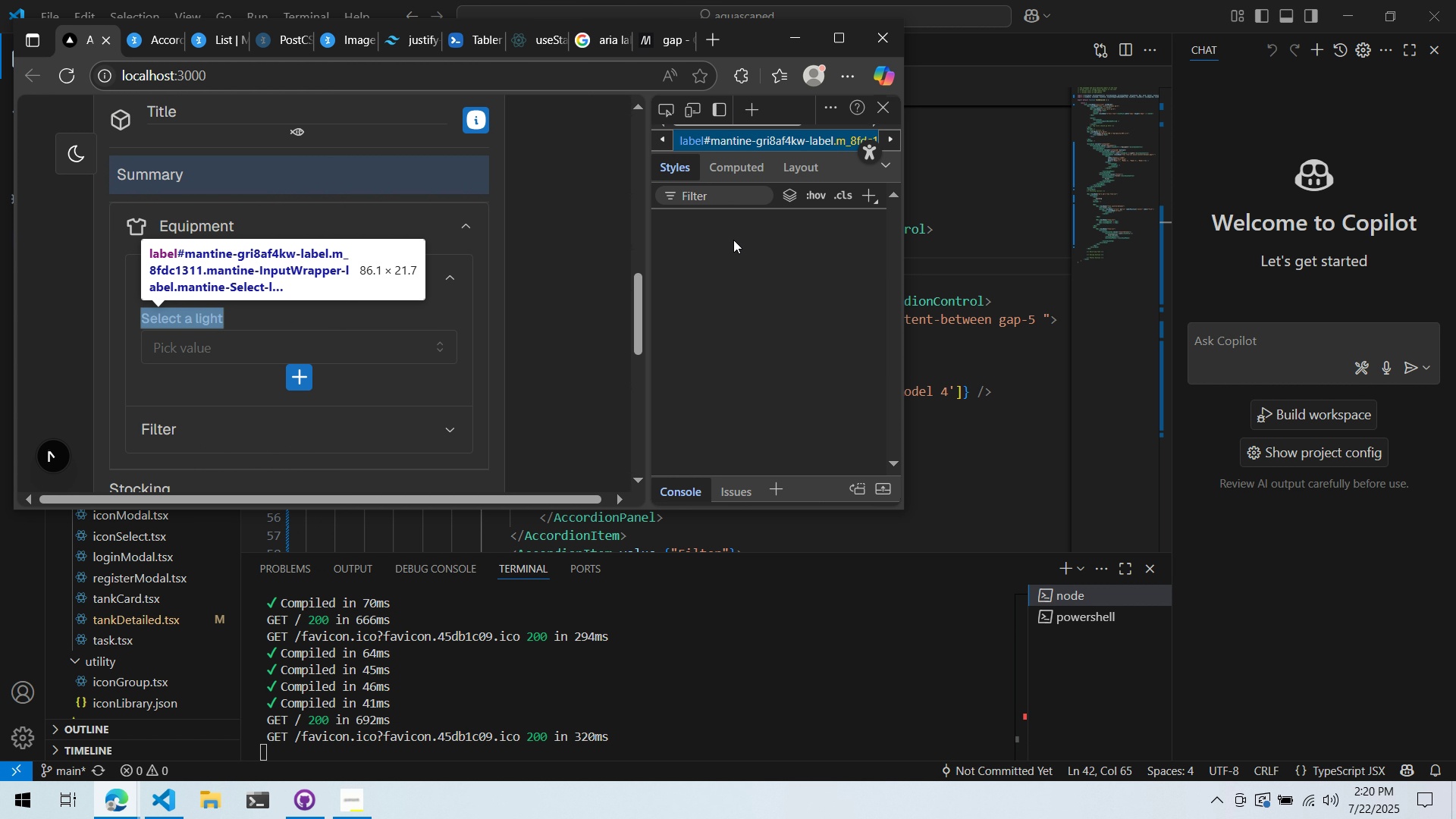 
left_click([880, 111])
 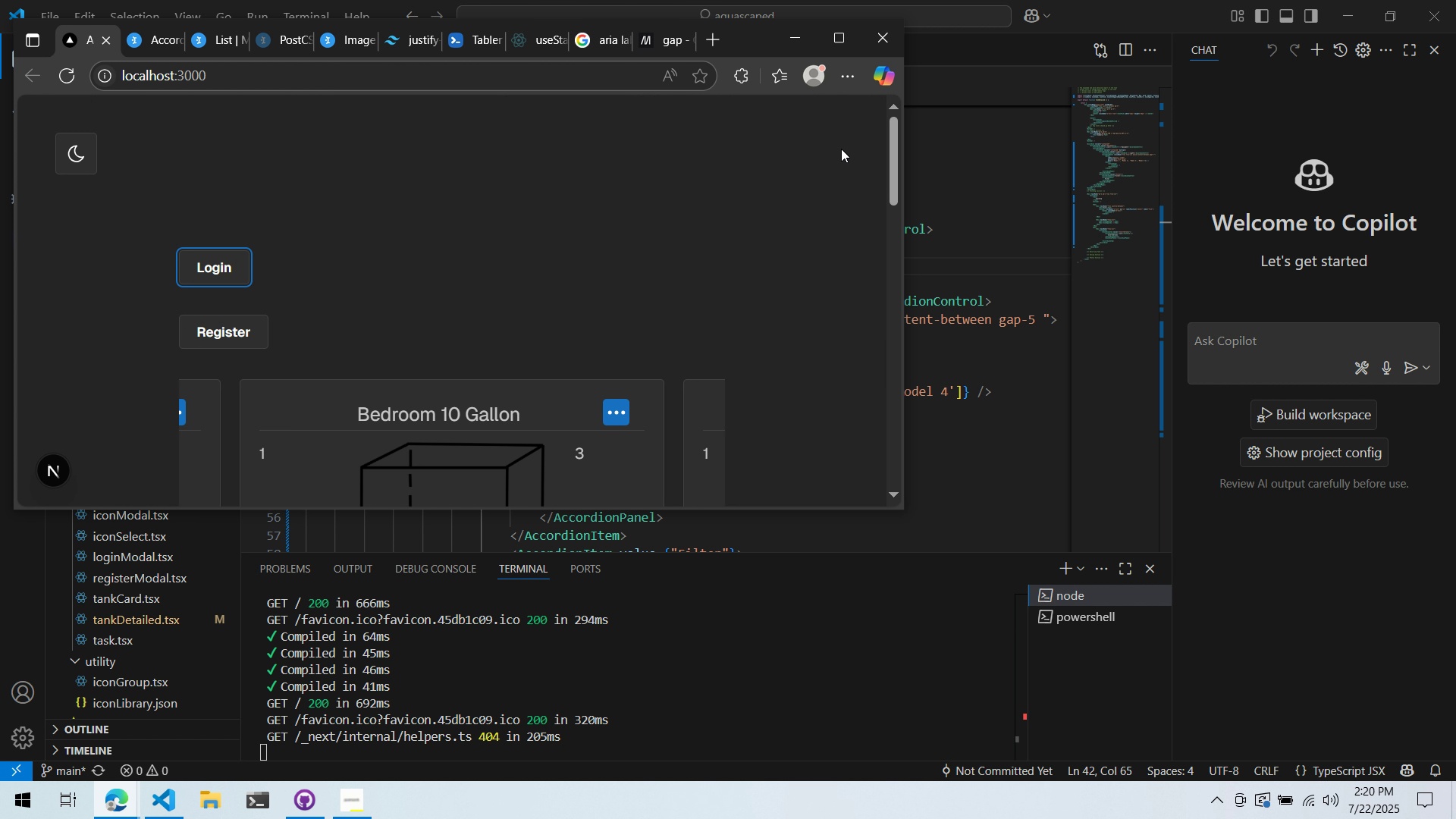 
key(Alt+AltLeft)
 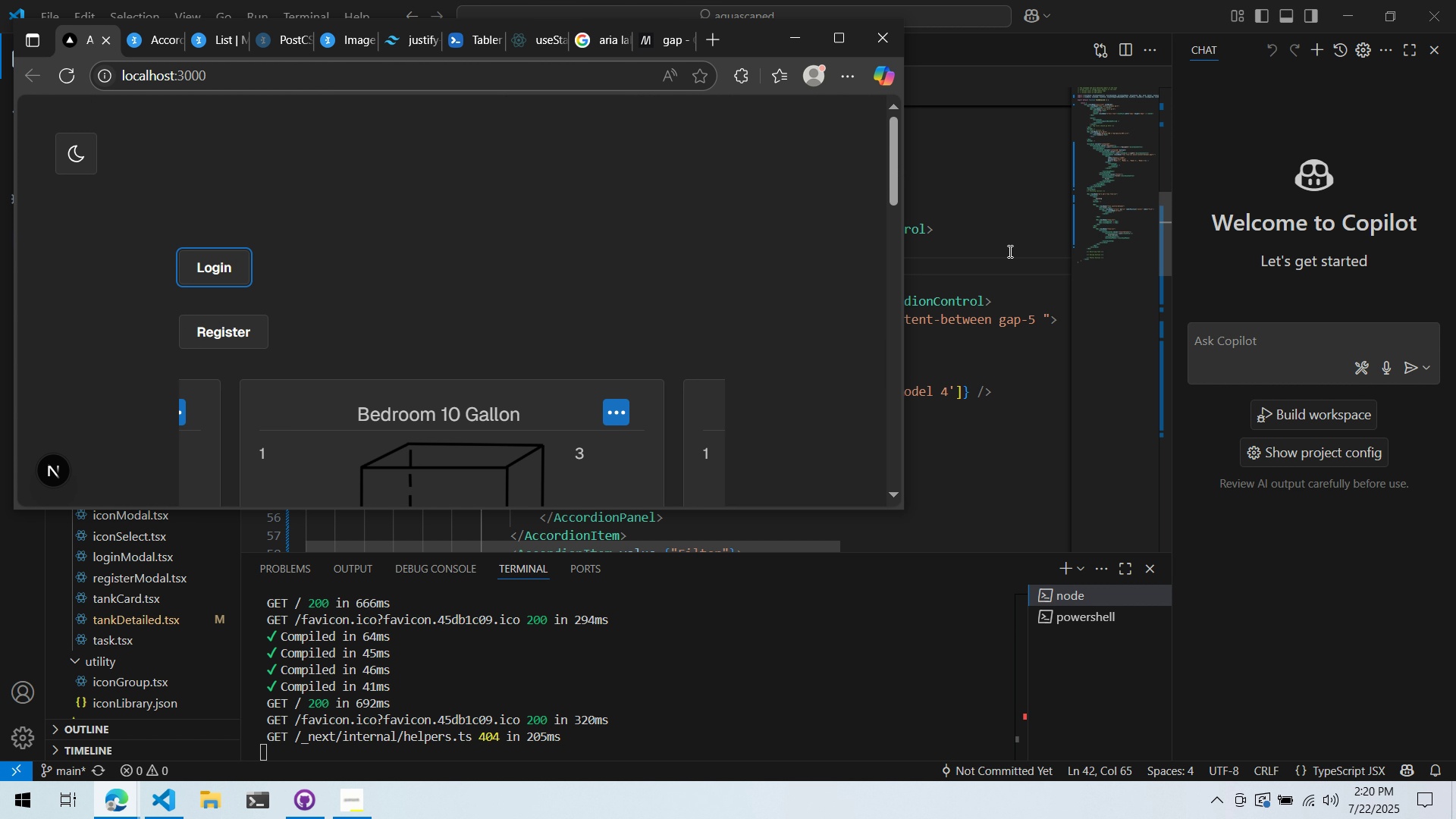 
key(Alt+Tab)
 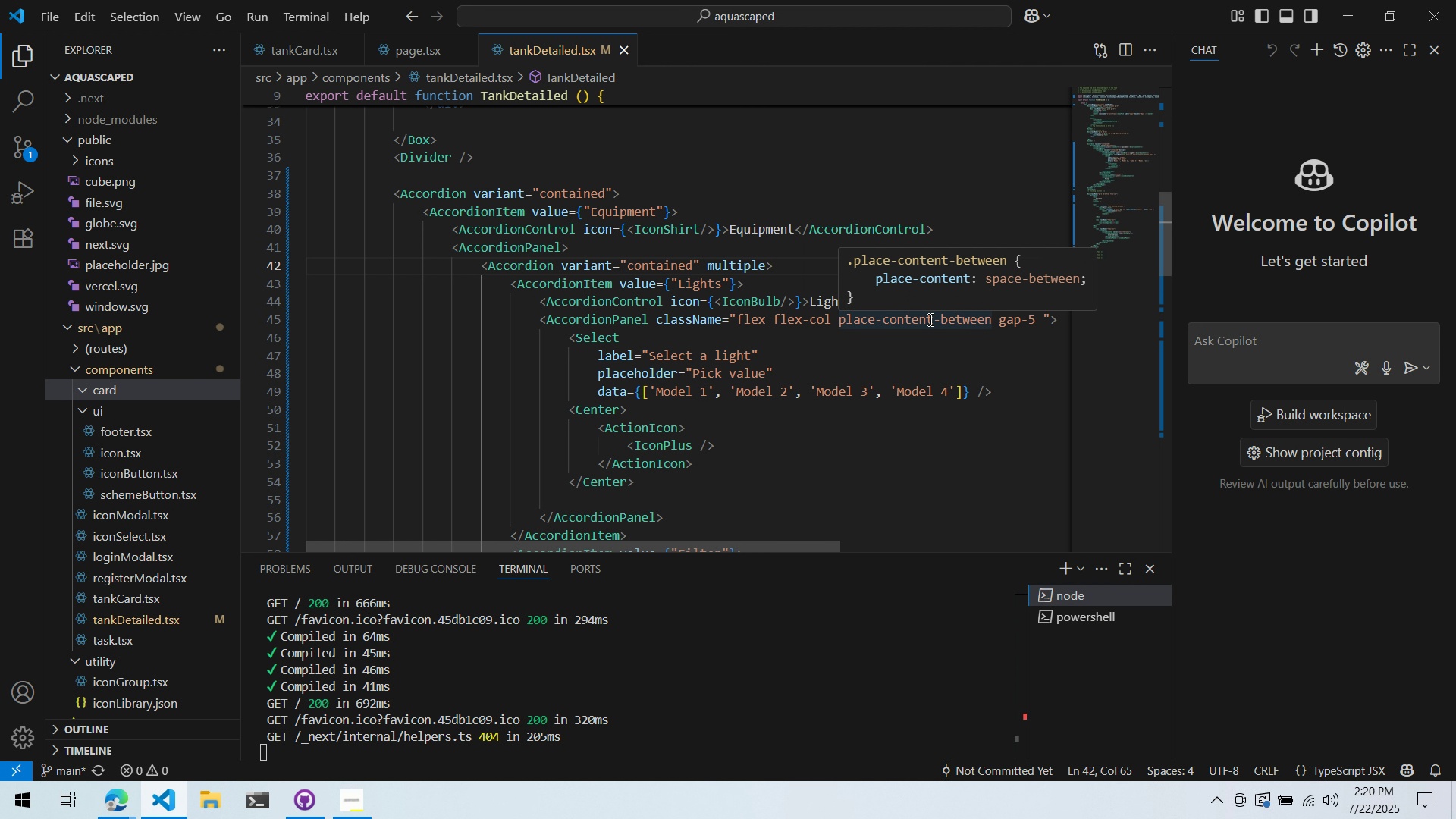 
mouse_move([603, 325])
 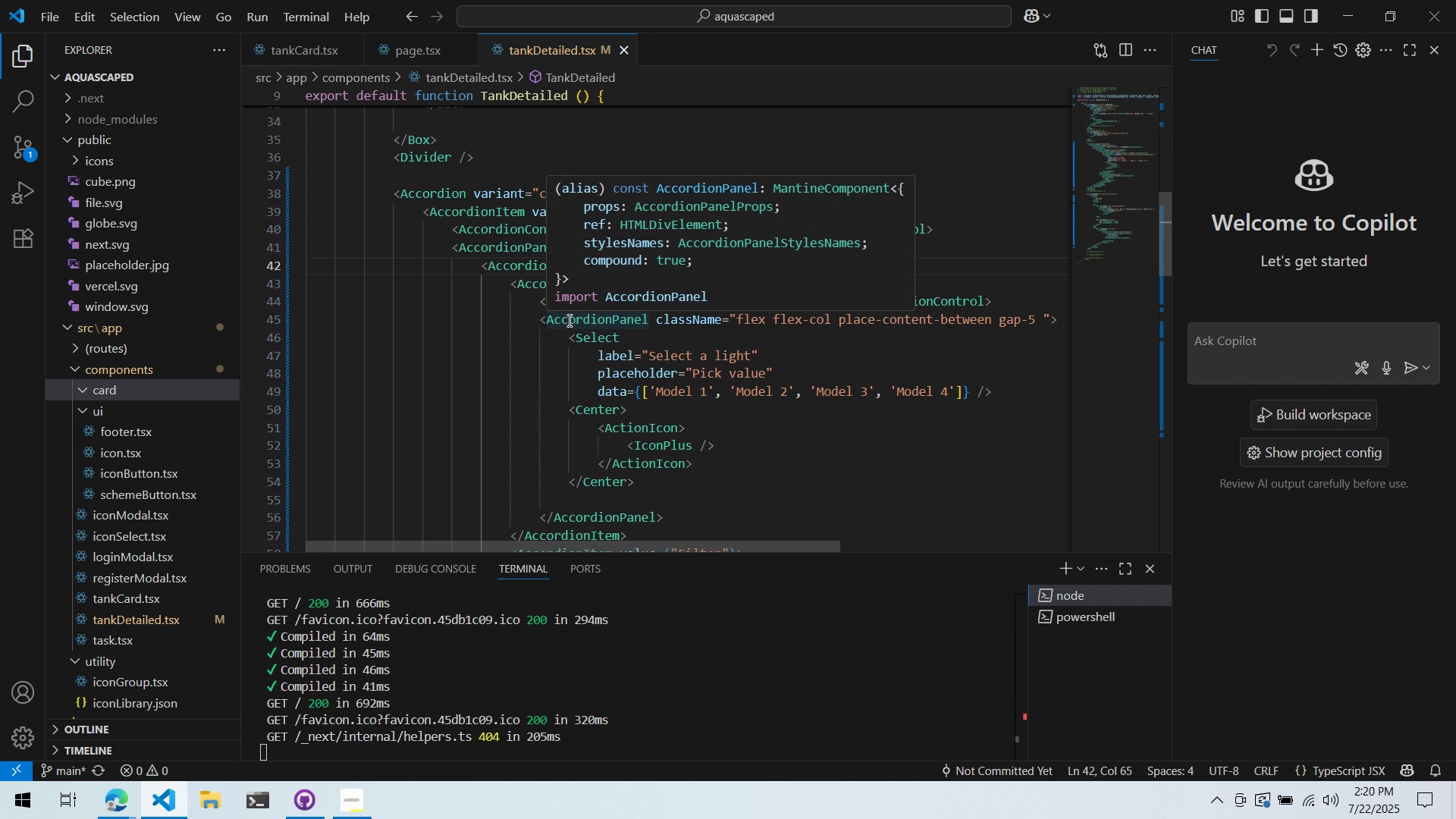 
left_click([872, 357])
 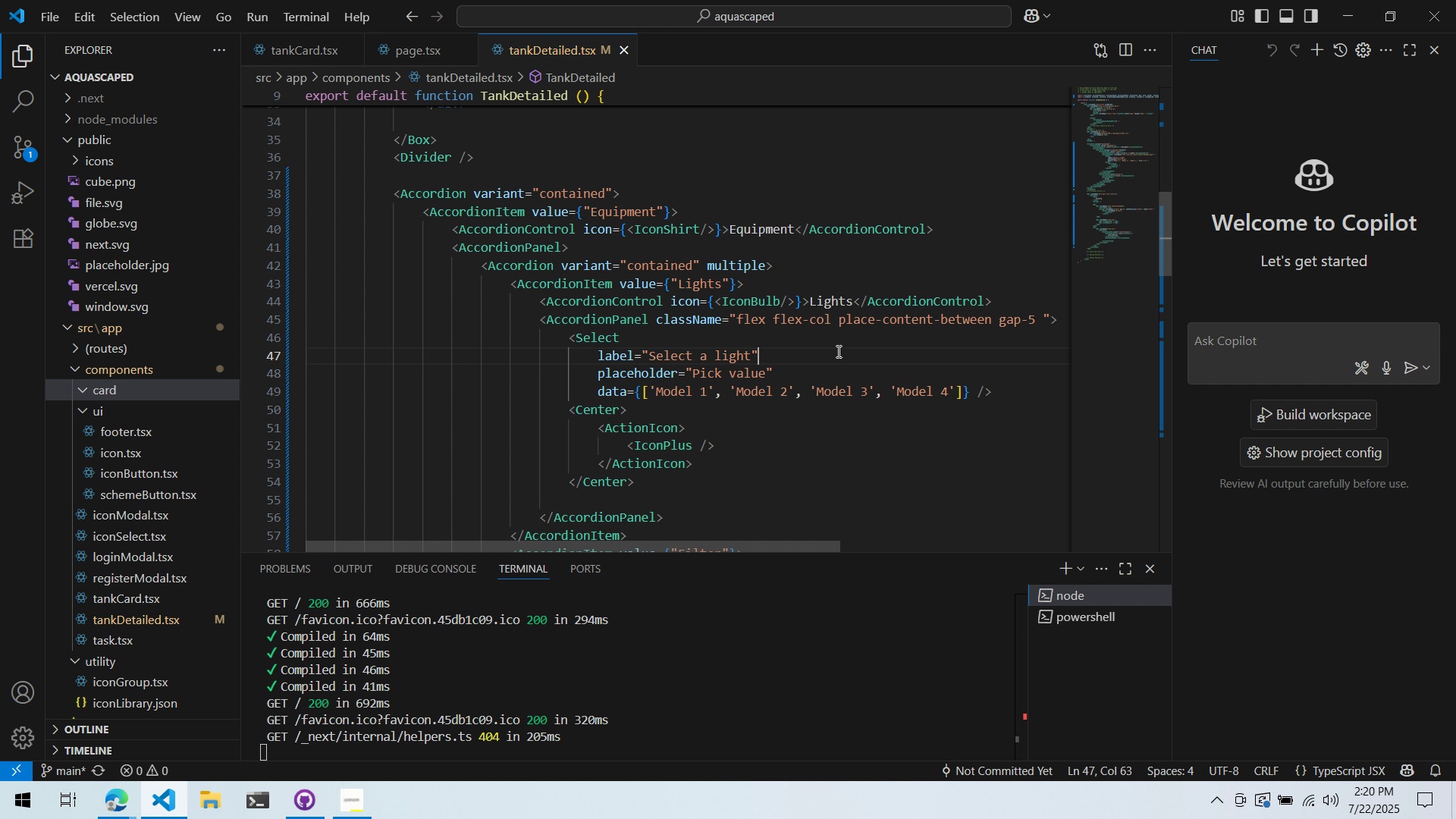 
wait(7.11)
 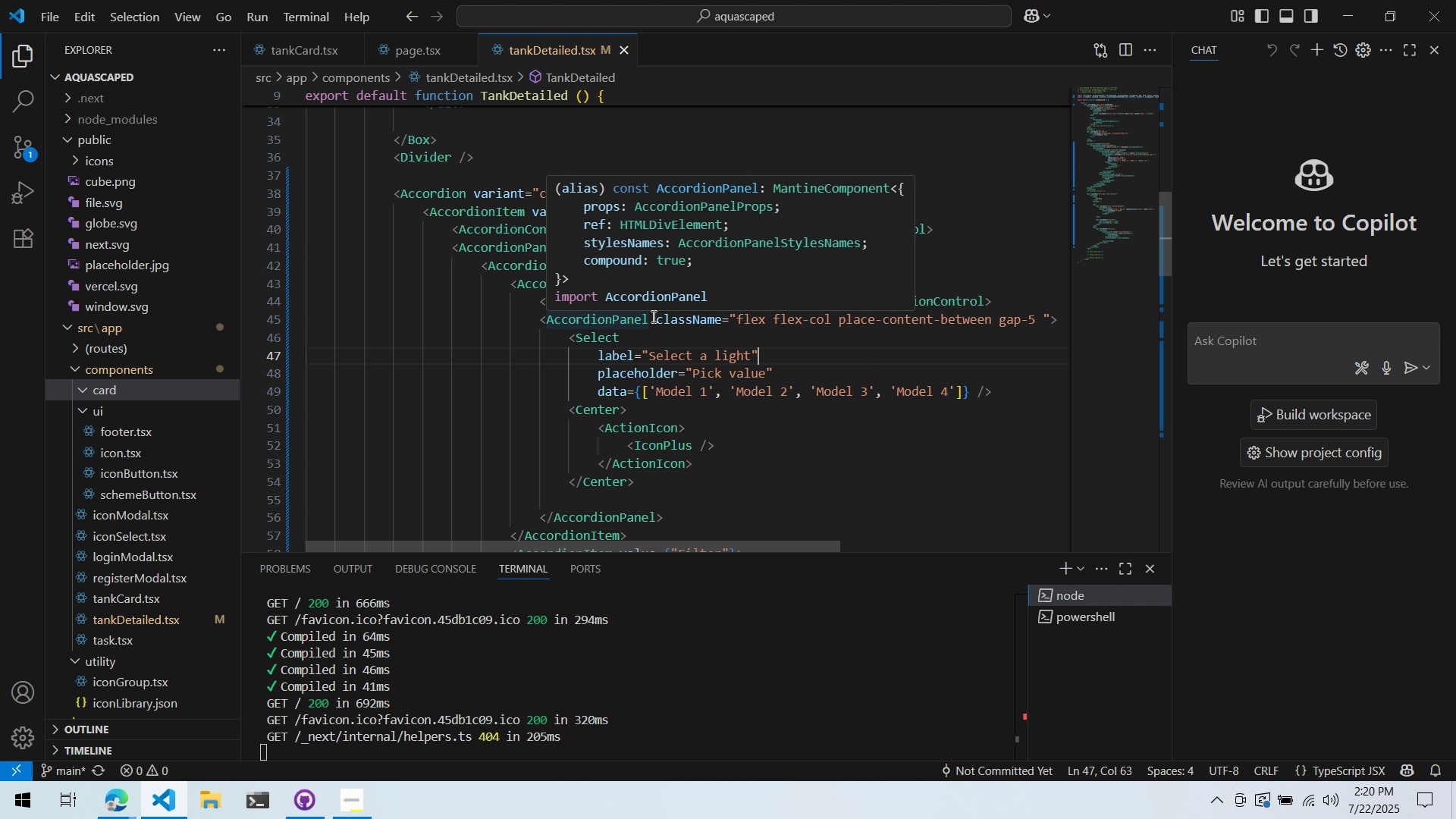 
left_click([978, 329])
 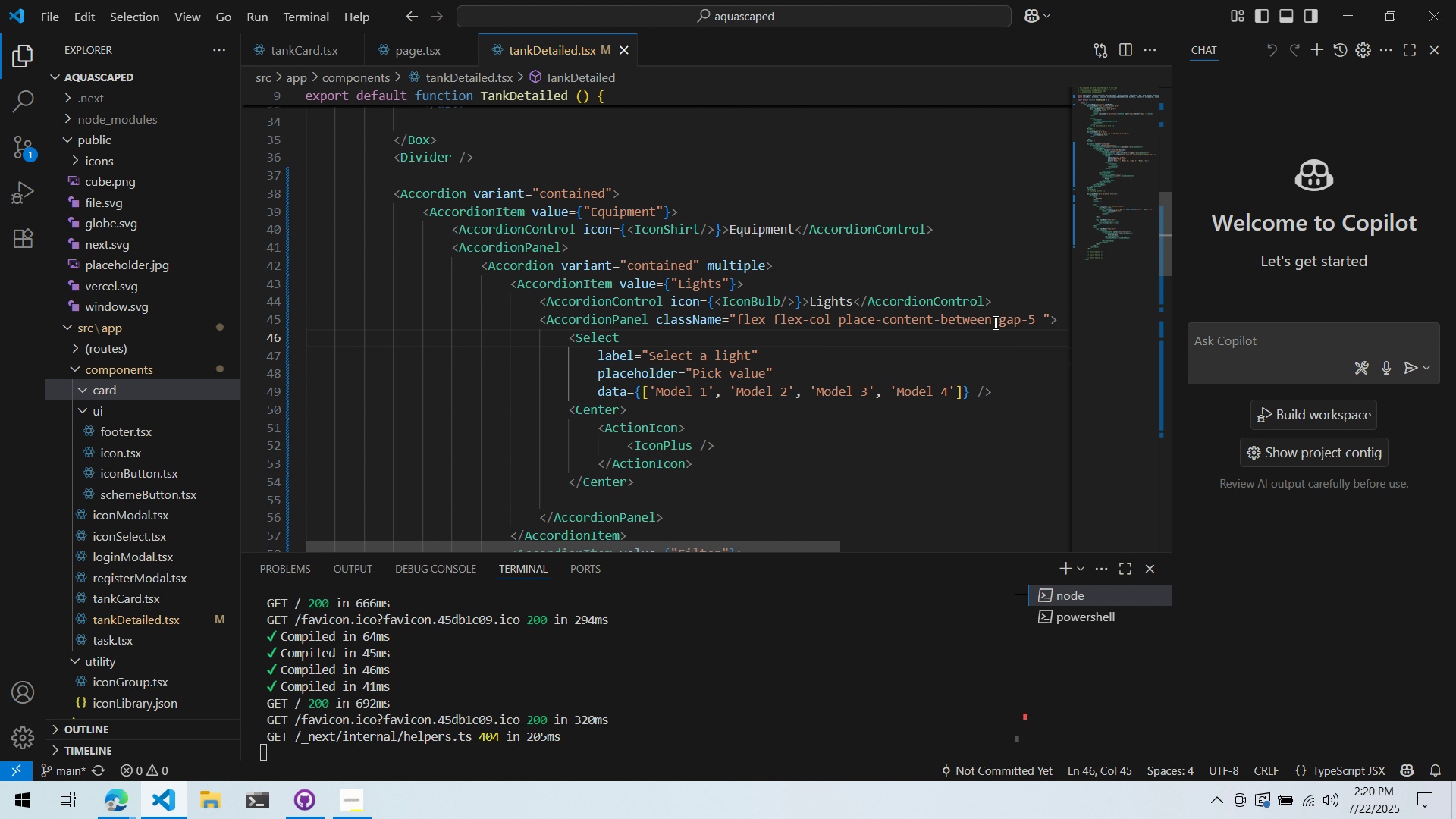 
left_click_drag(start_coordinate=[995, 322], to_coordinate=[841, 322])
 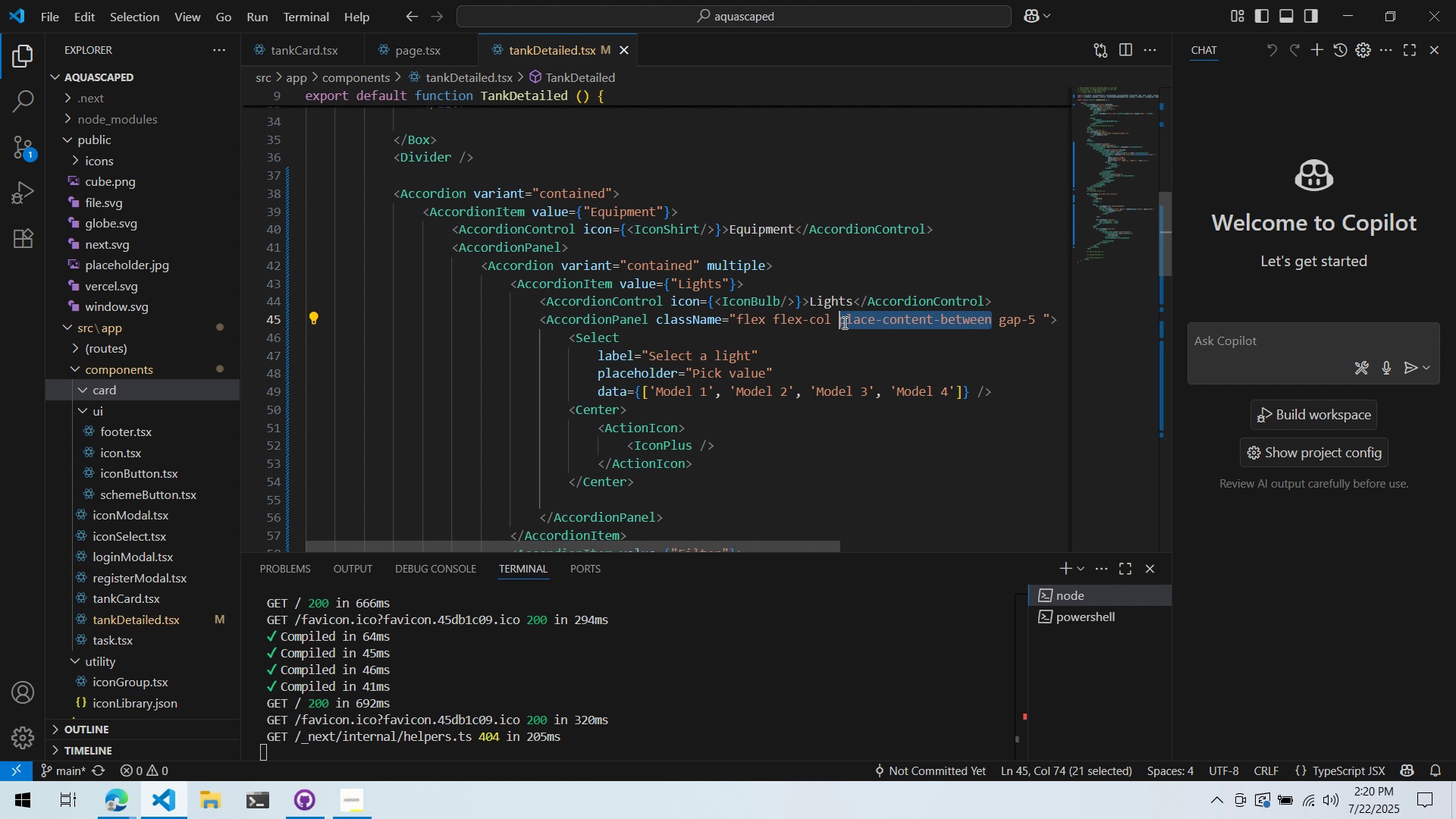 
key(Control+ControlLeft)
 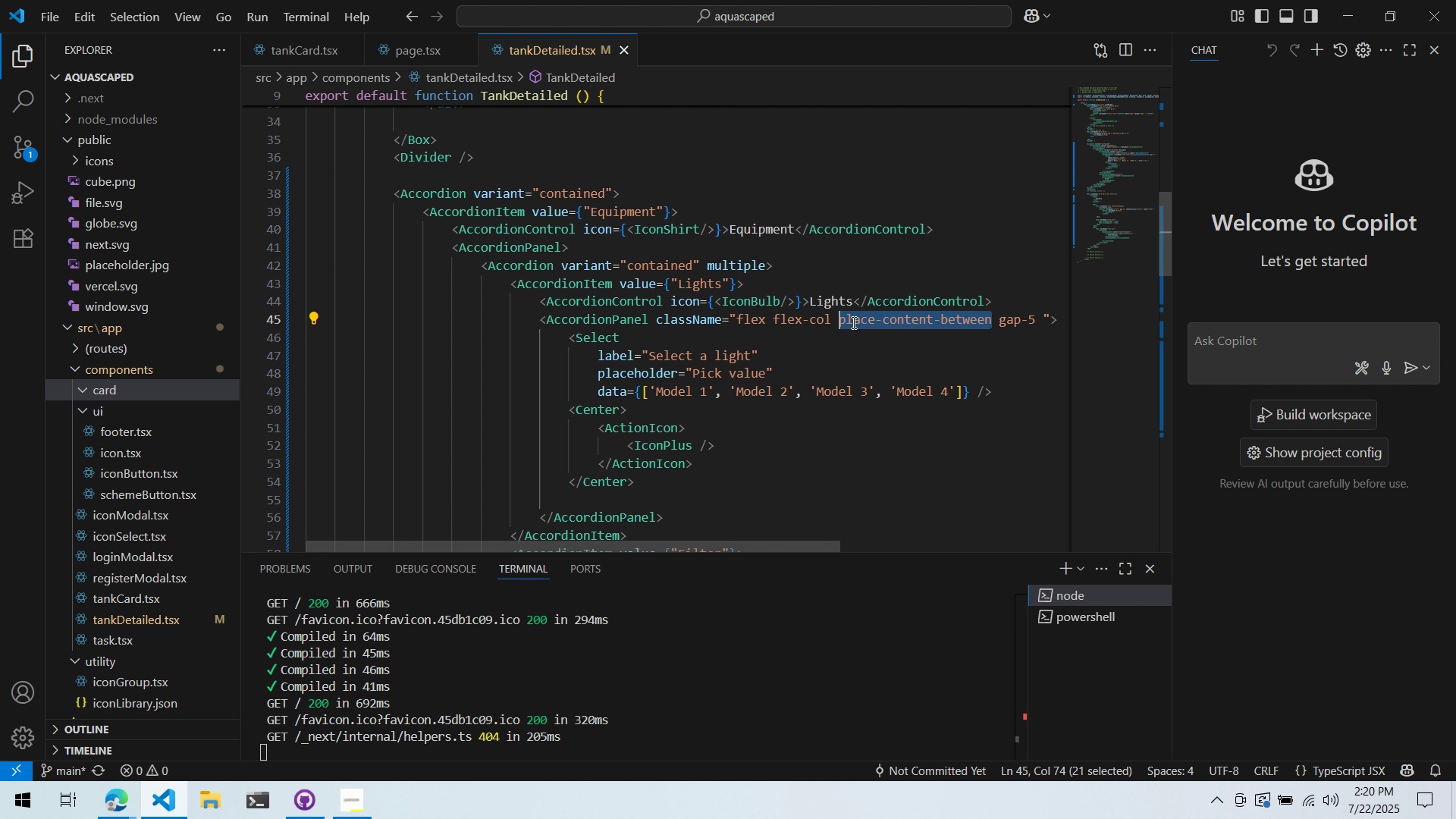 
key(Control+X)
 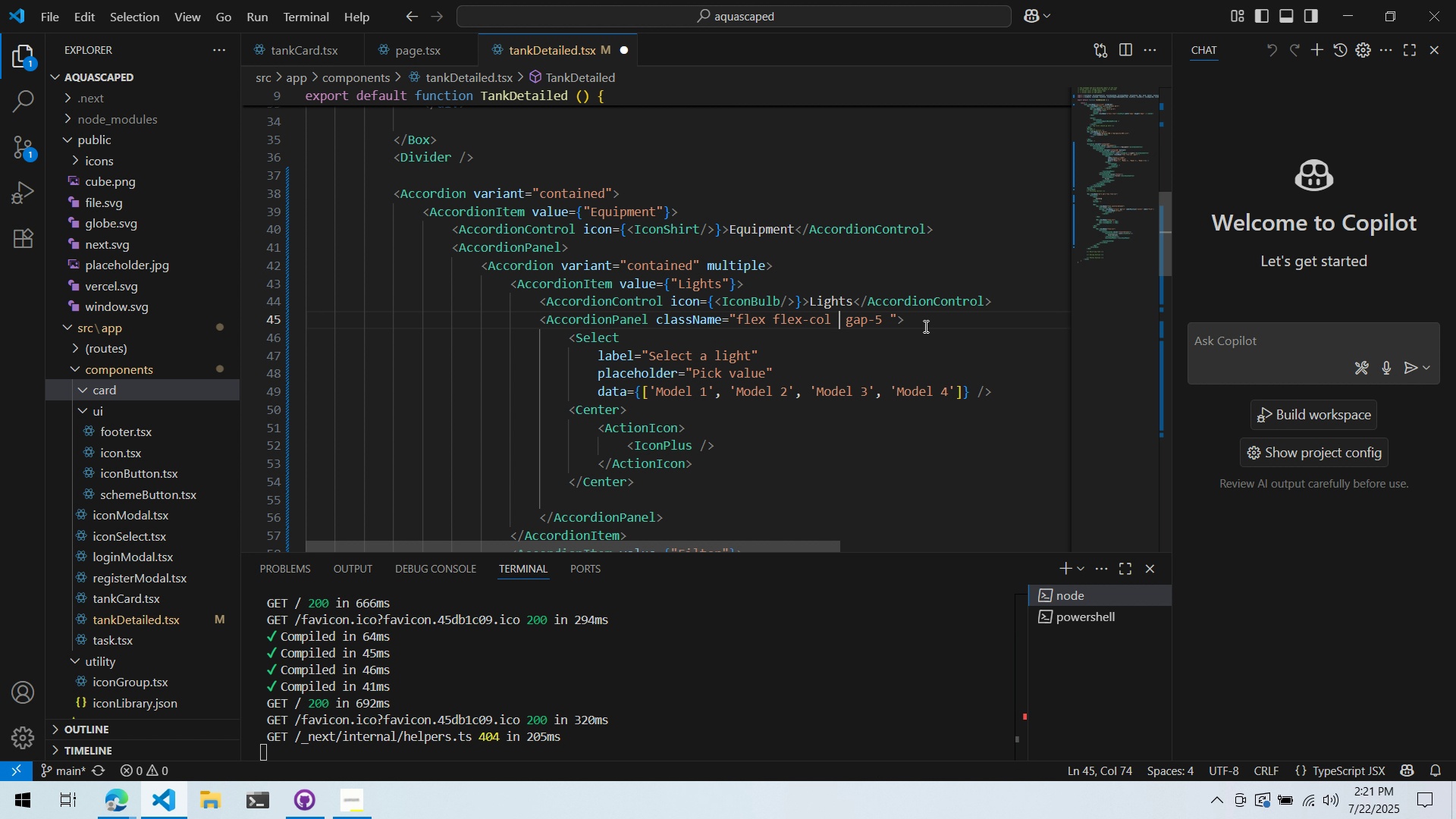 
key(Backspace)
 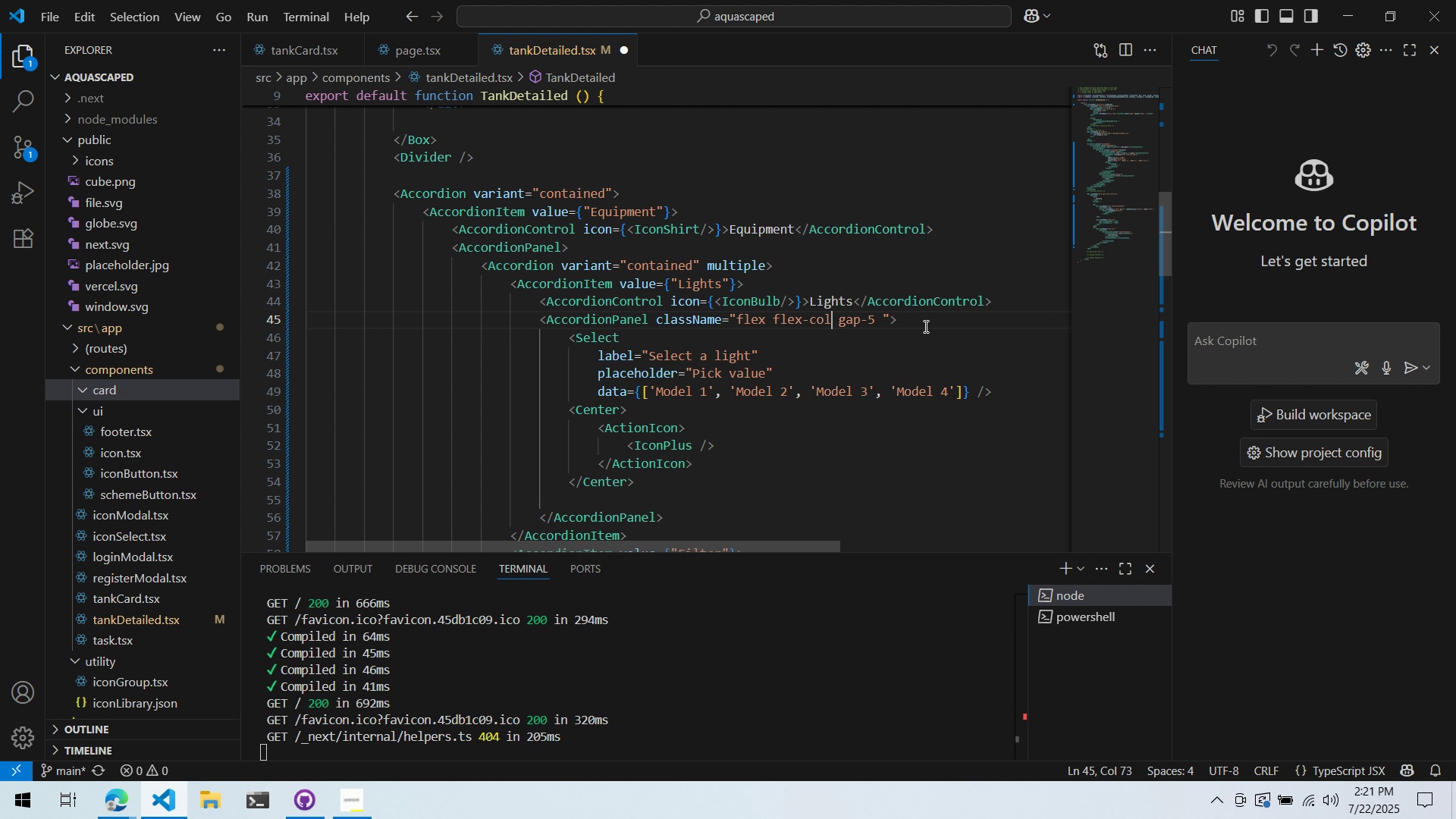 
key(Control+ControlLeft)
 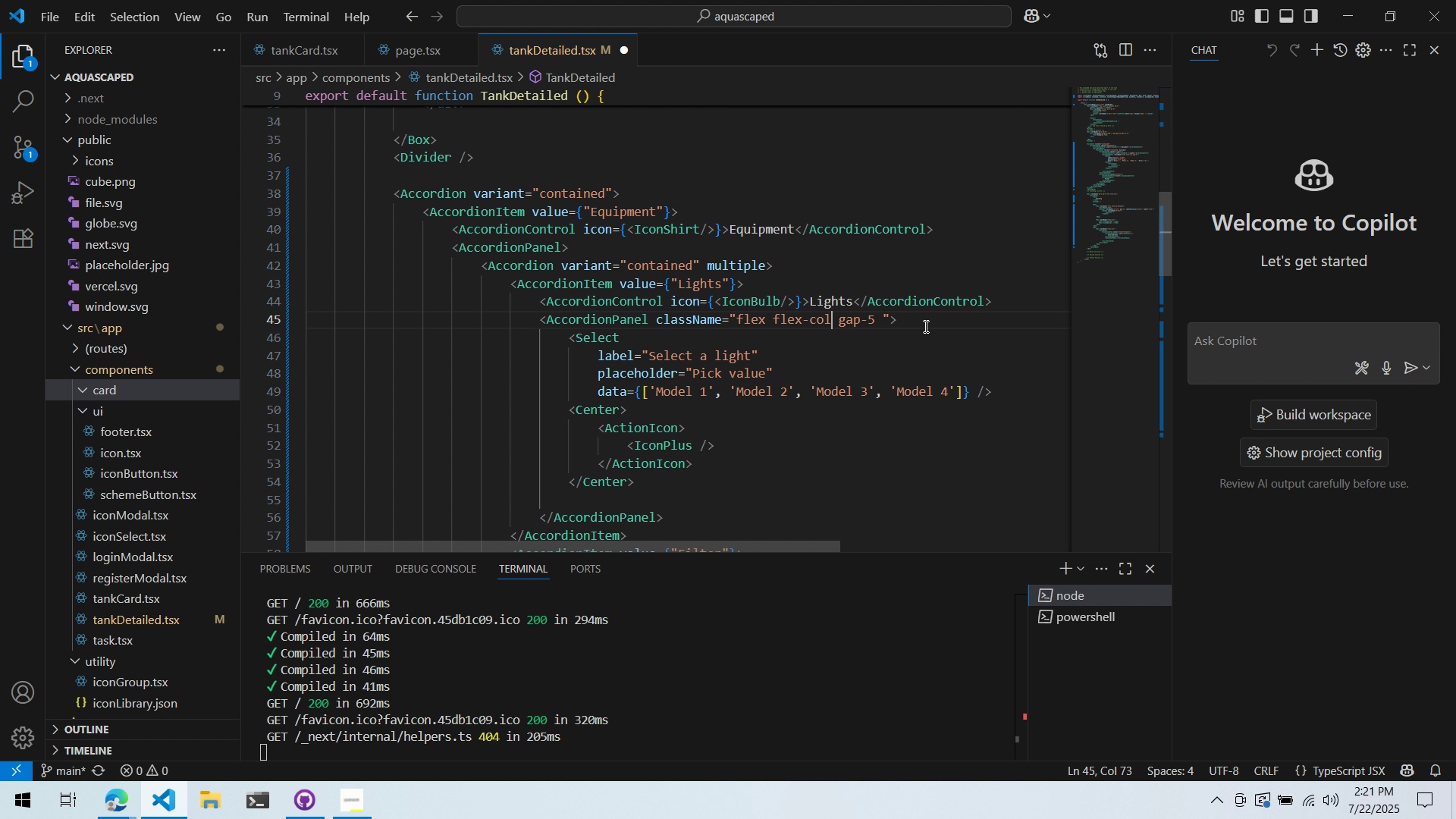 
key(Control+S)
 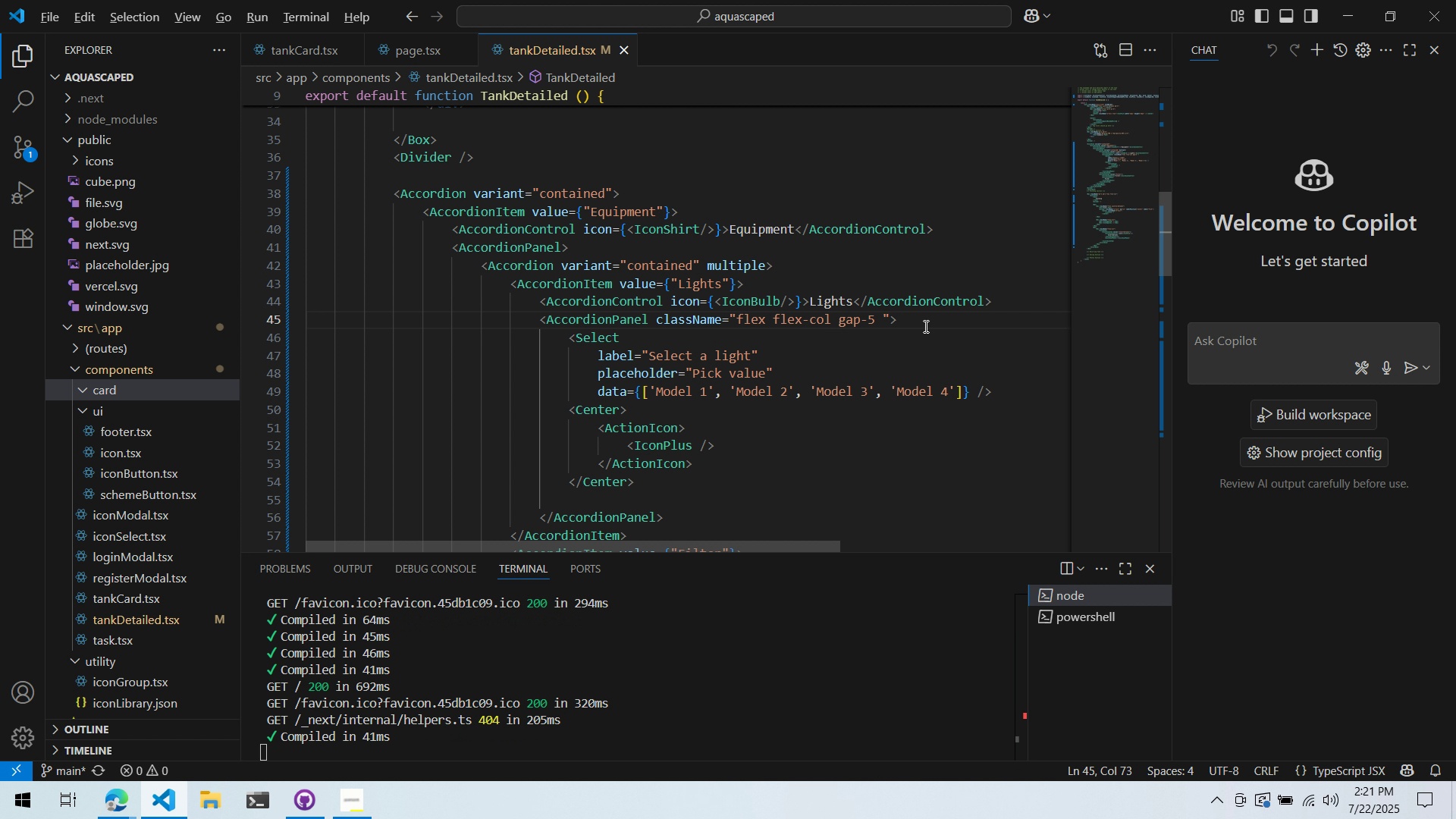 
key(Alt+AltLeft)
 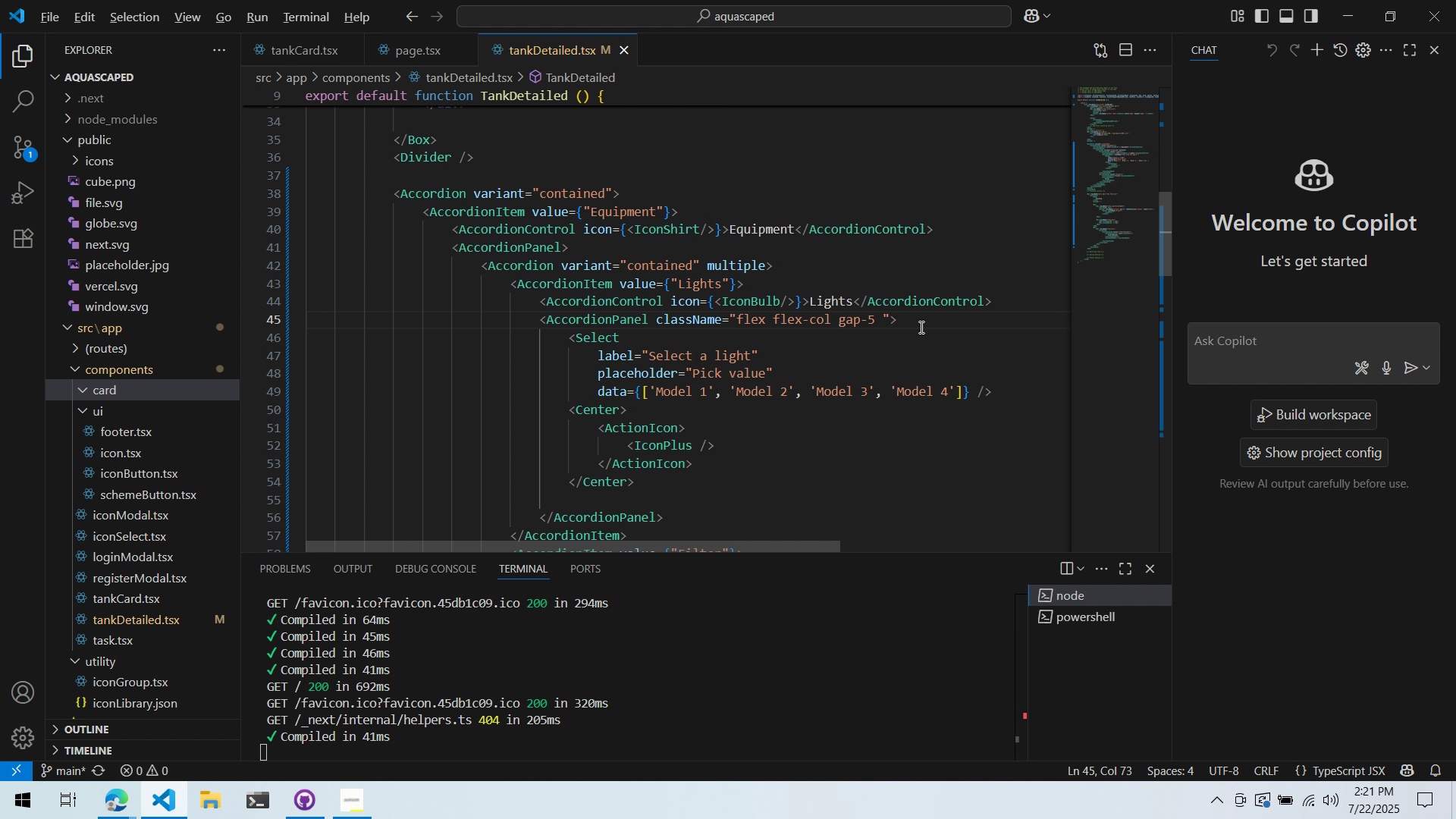 
key(Alt+Tab)
 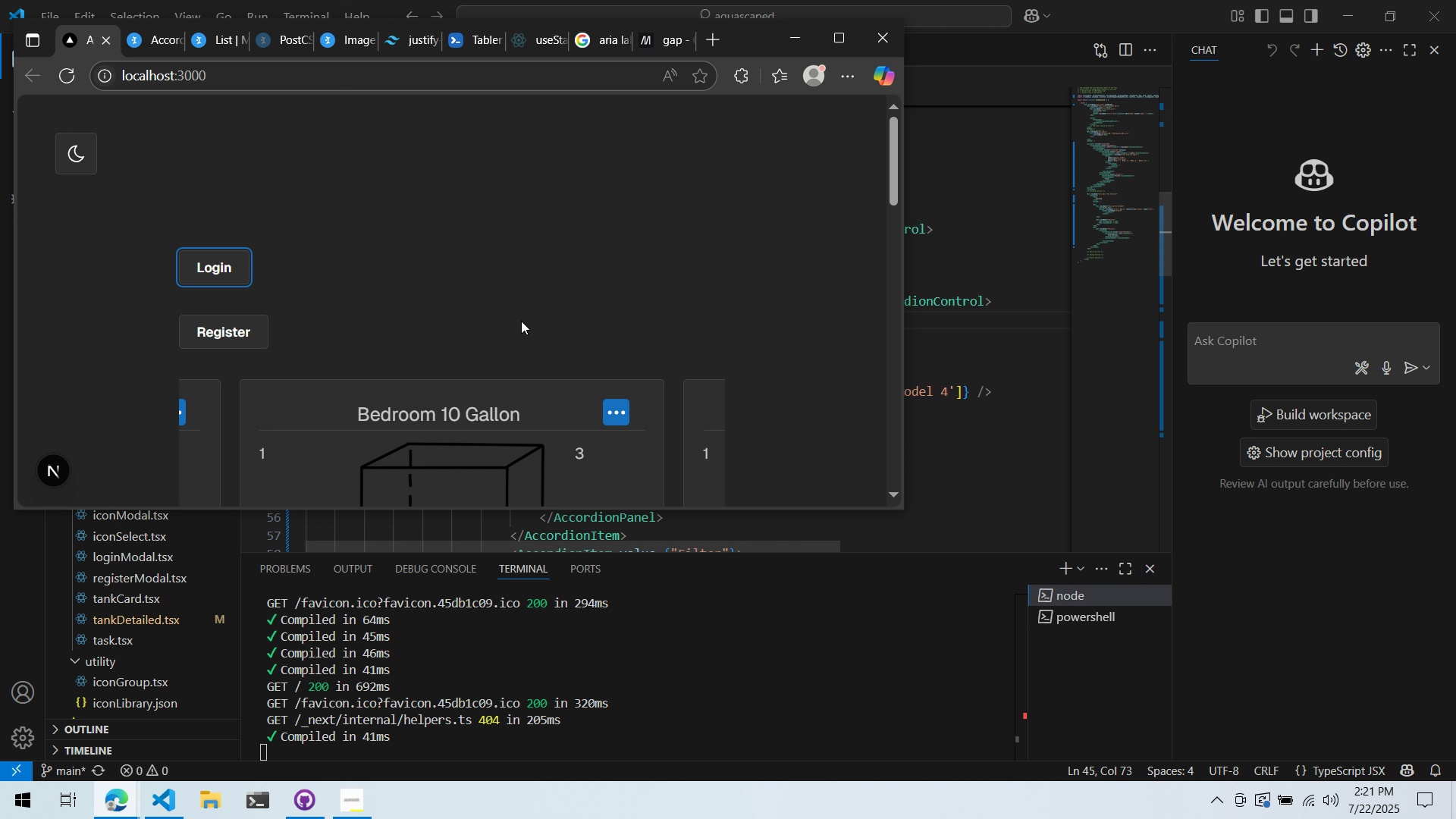 
scroll: coordinate [474, 330], scroll_direction: down, amount: 10.0
 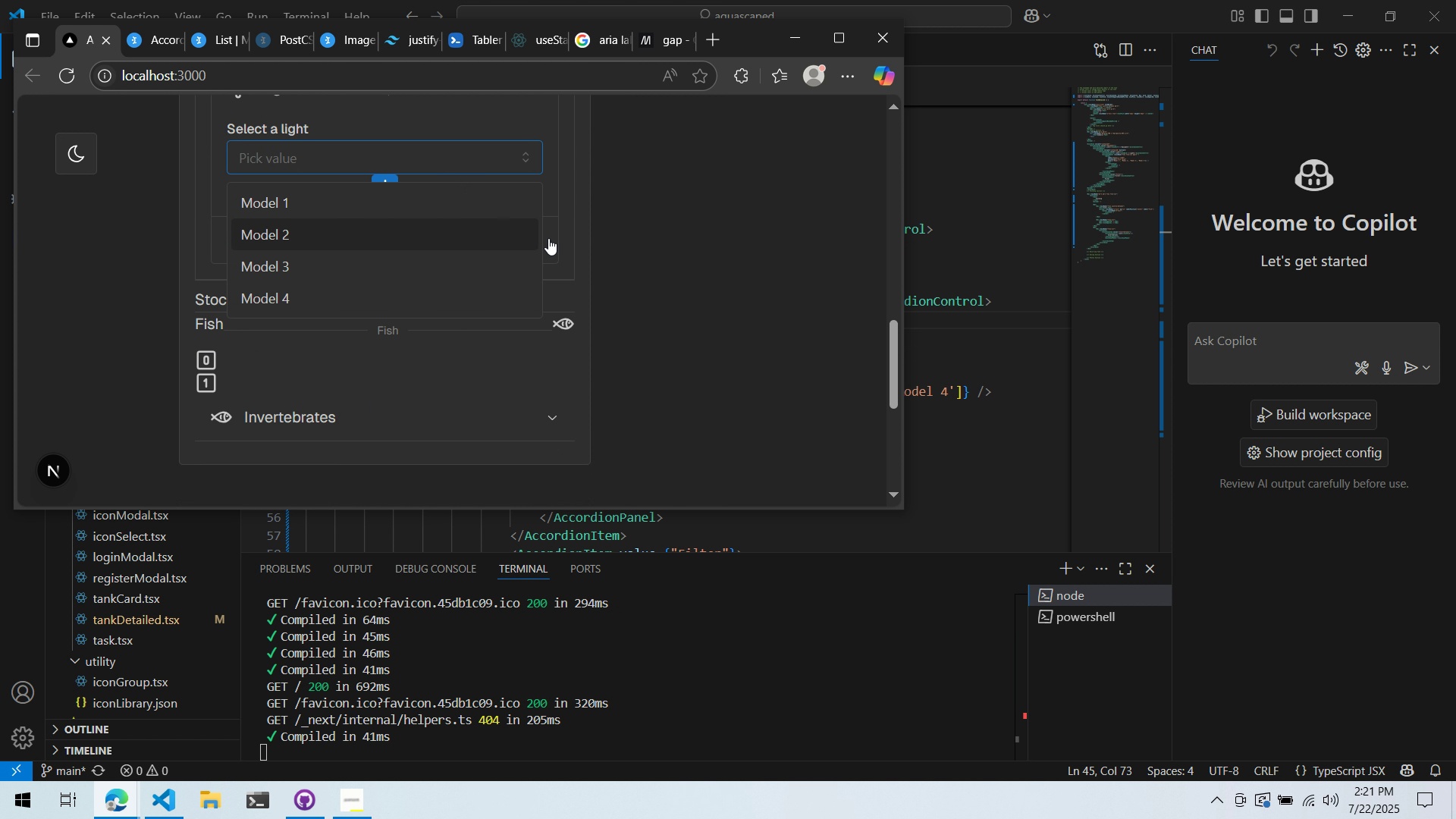 
left_click([987, 278])
 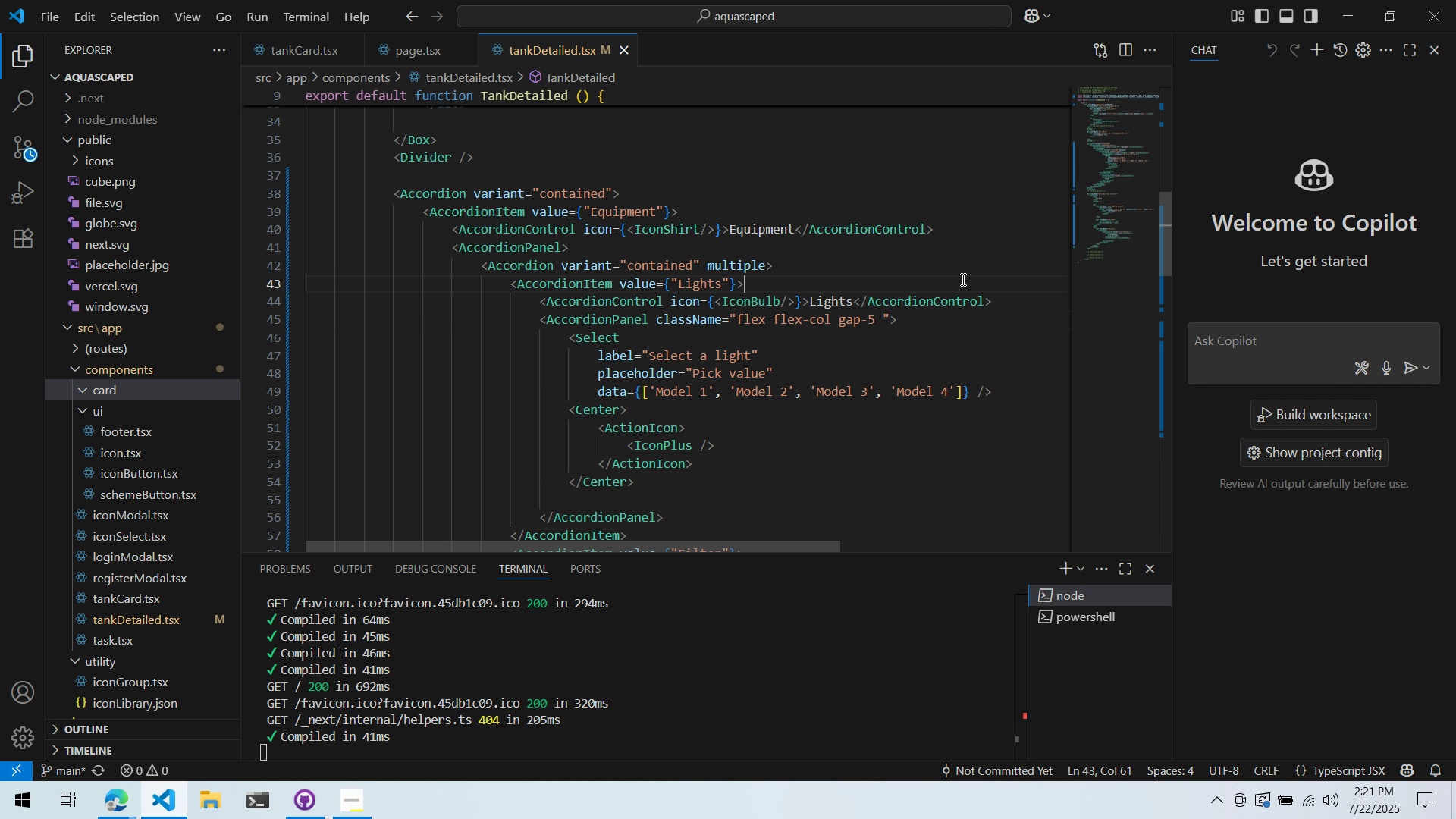 
key(Alt+AltLeft)
 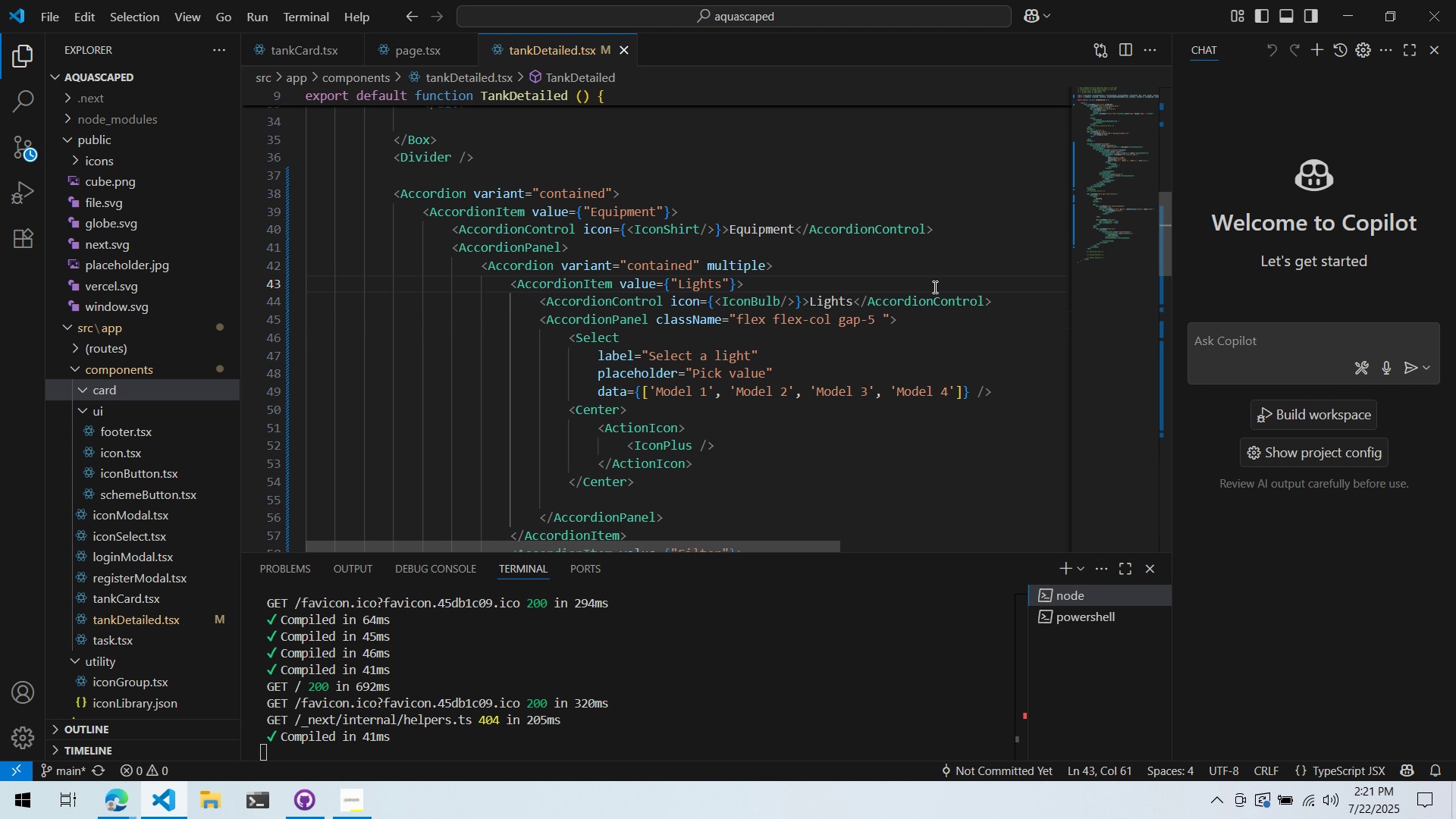 
key(Alt+Tab)
 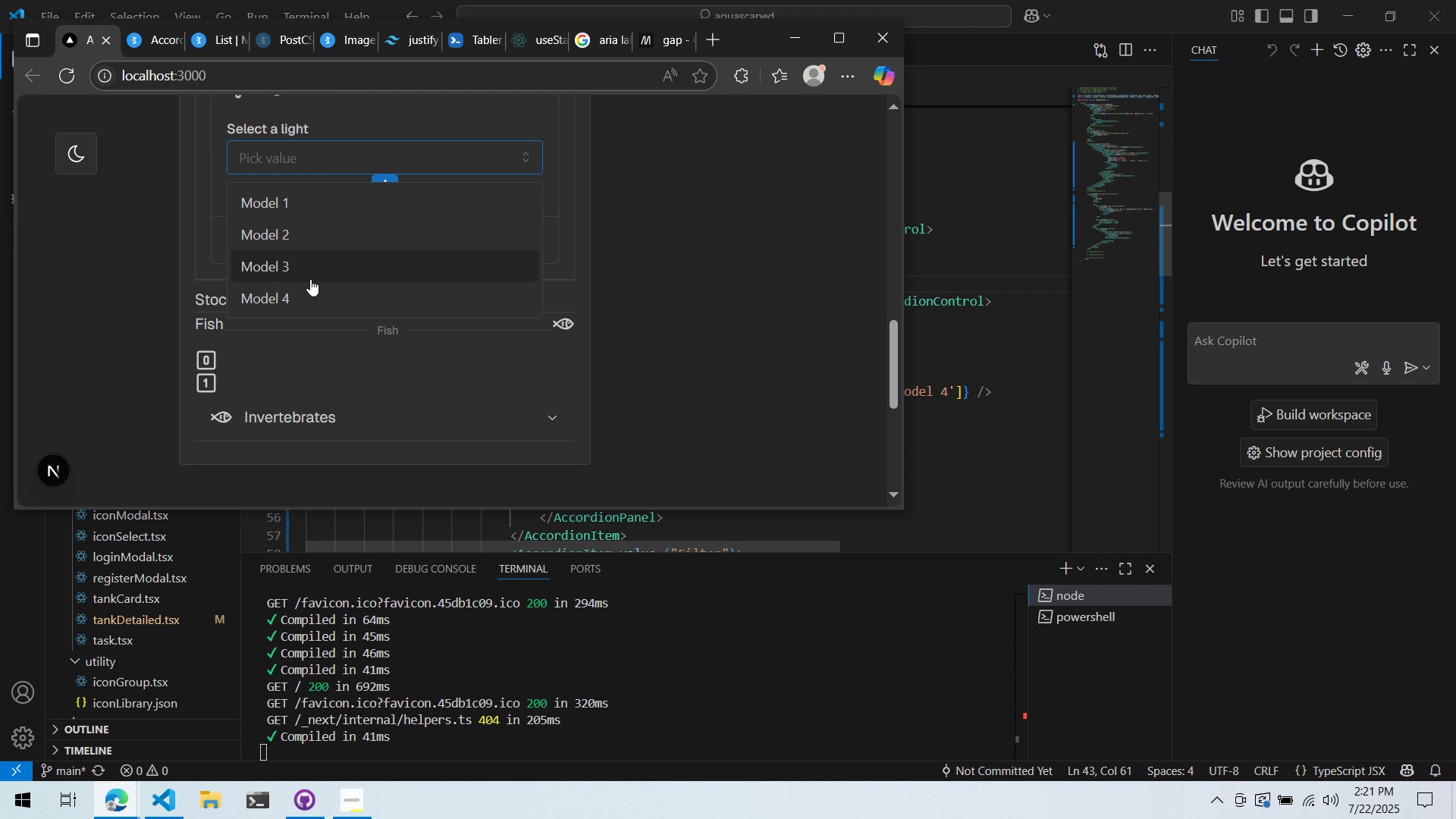 
scroll: coordinate [314, 281], scroll_direction: up, amount: 2.0
 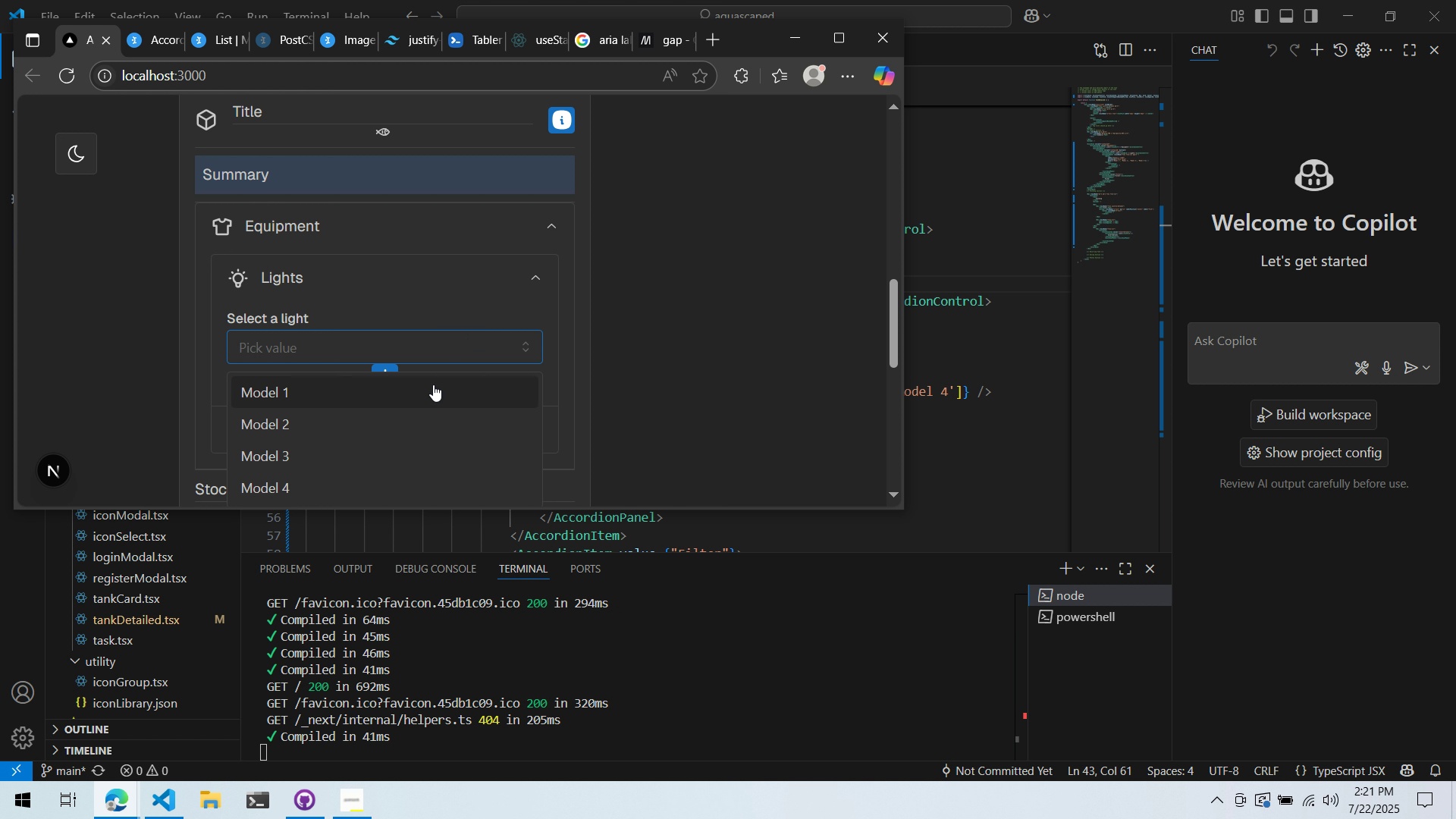 
left_click([429, 395])
 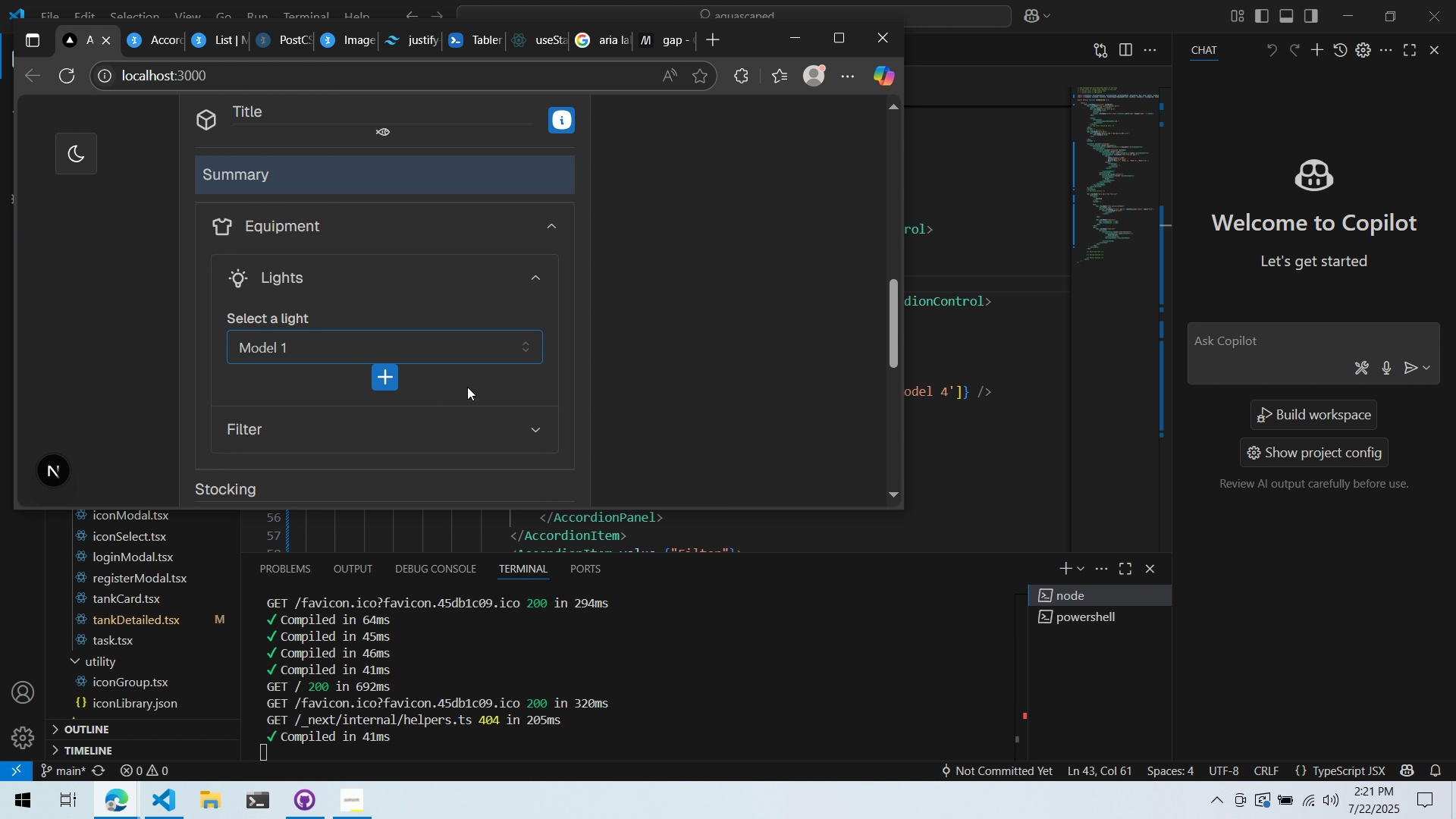 
left_click([605, 358])
 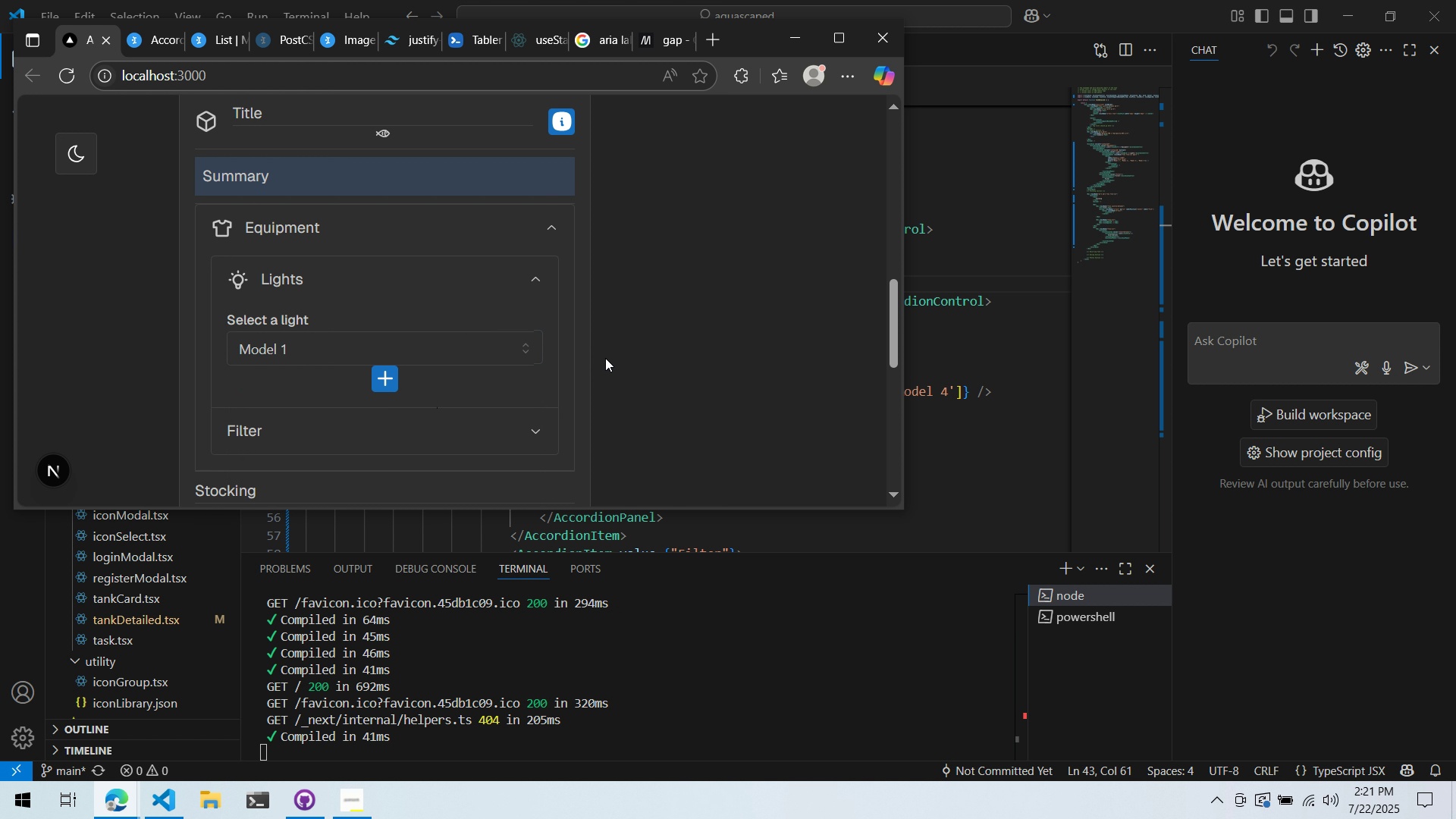 
scroll: coordinate [605, 358], scroll_direction: up, amount: 1.0
 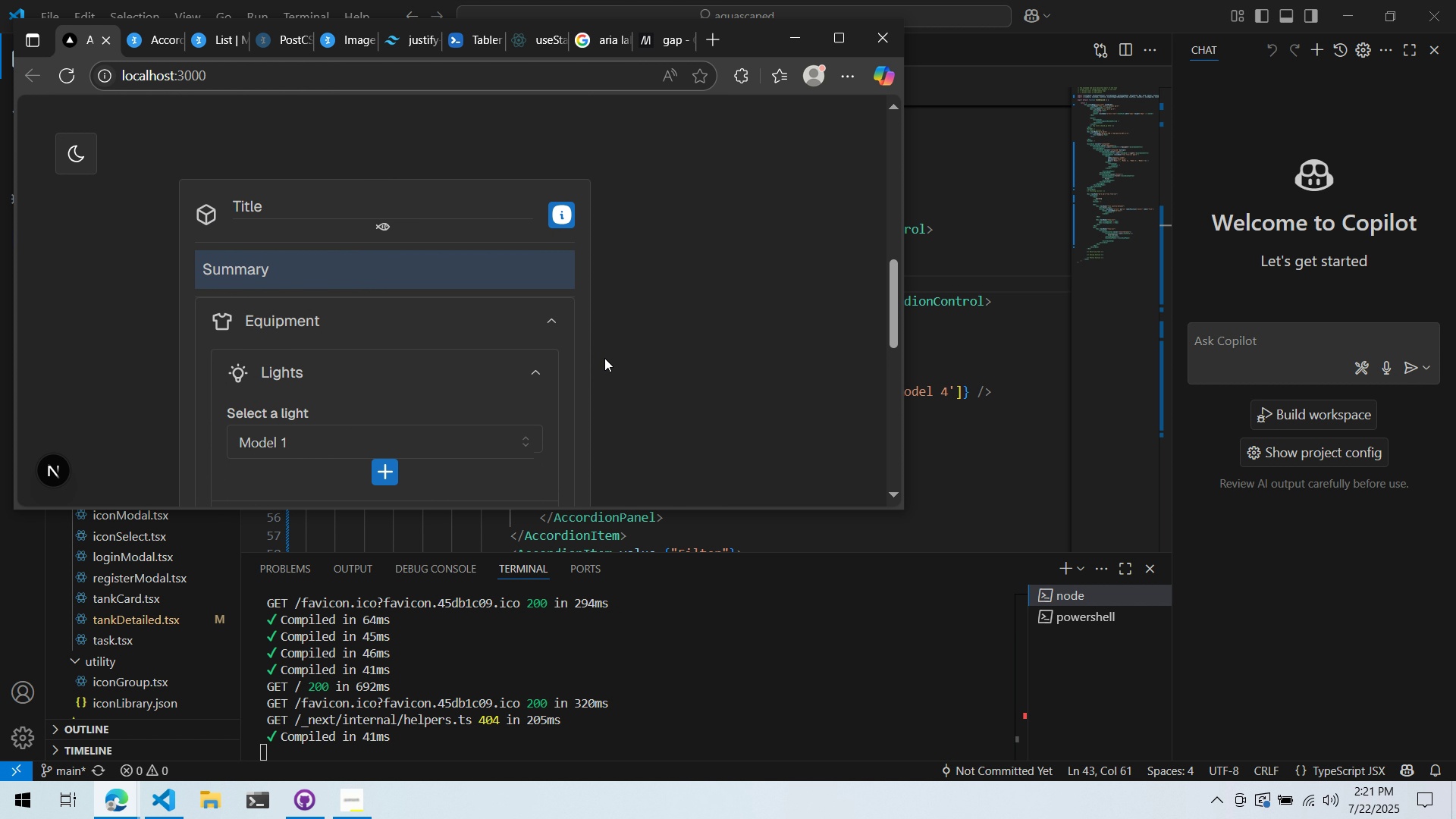 
scroll: coordinate [956, 391], scroll_direction: down, amount: 2.0
 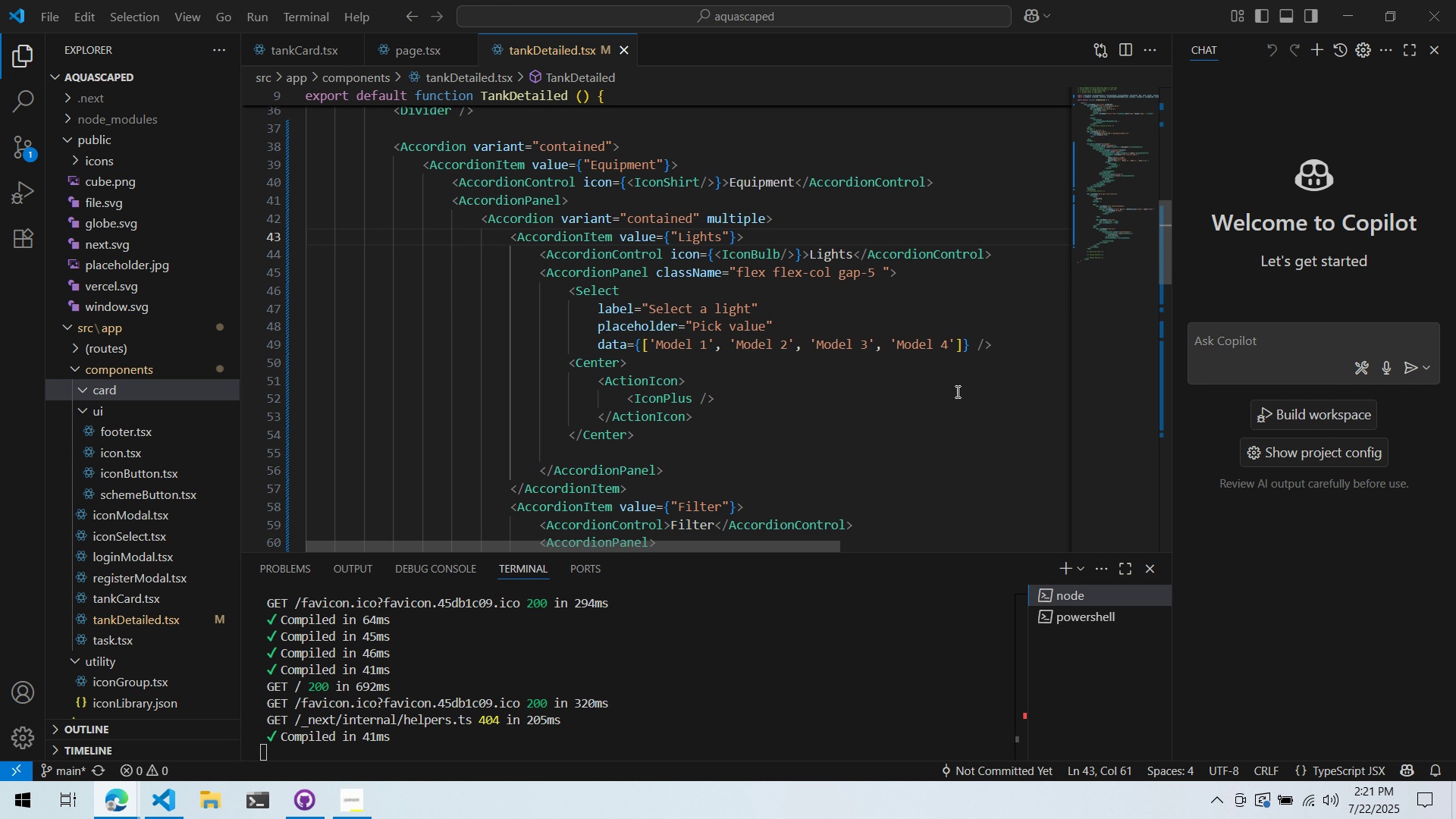 
left_click([956, 391])
 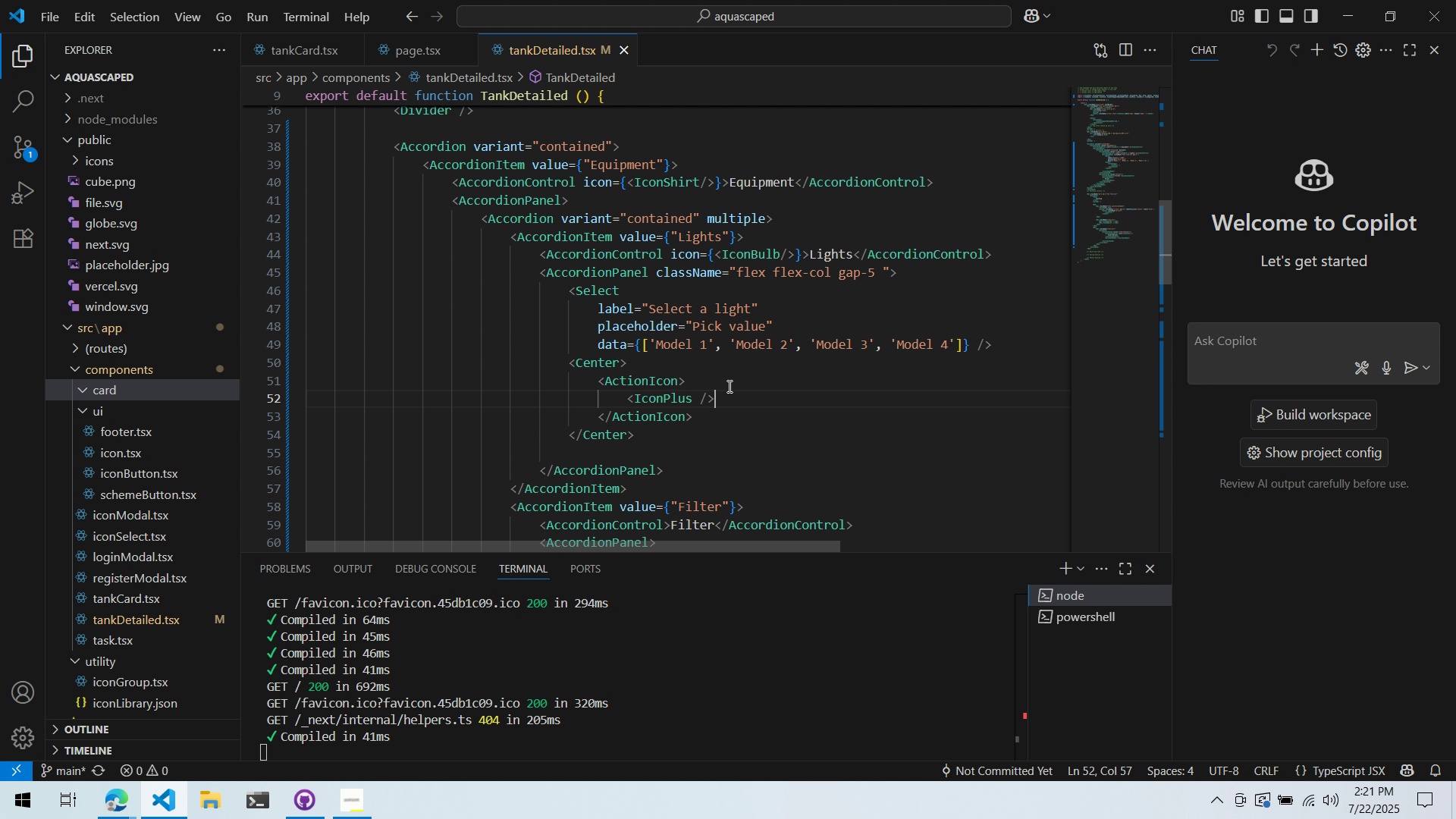 
left_click([705, 365])
 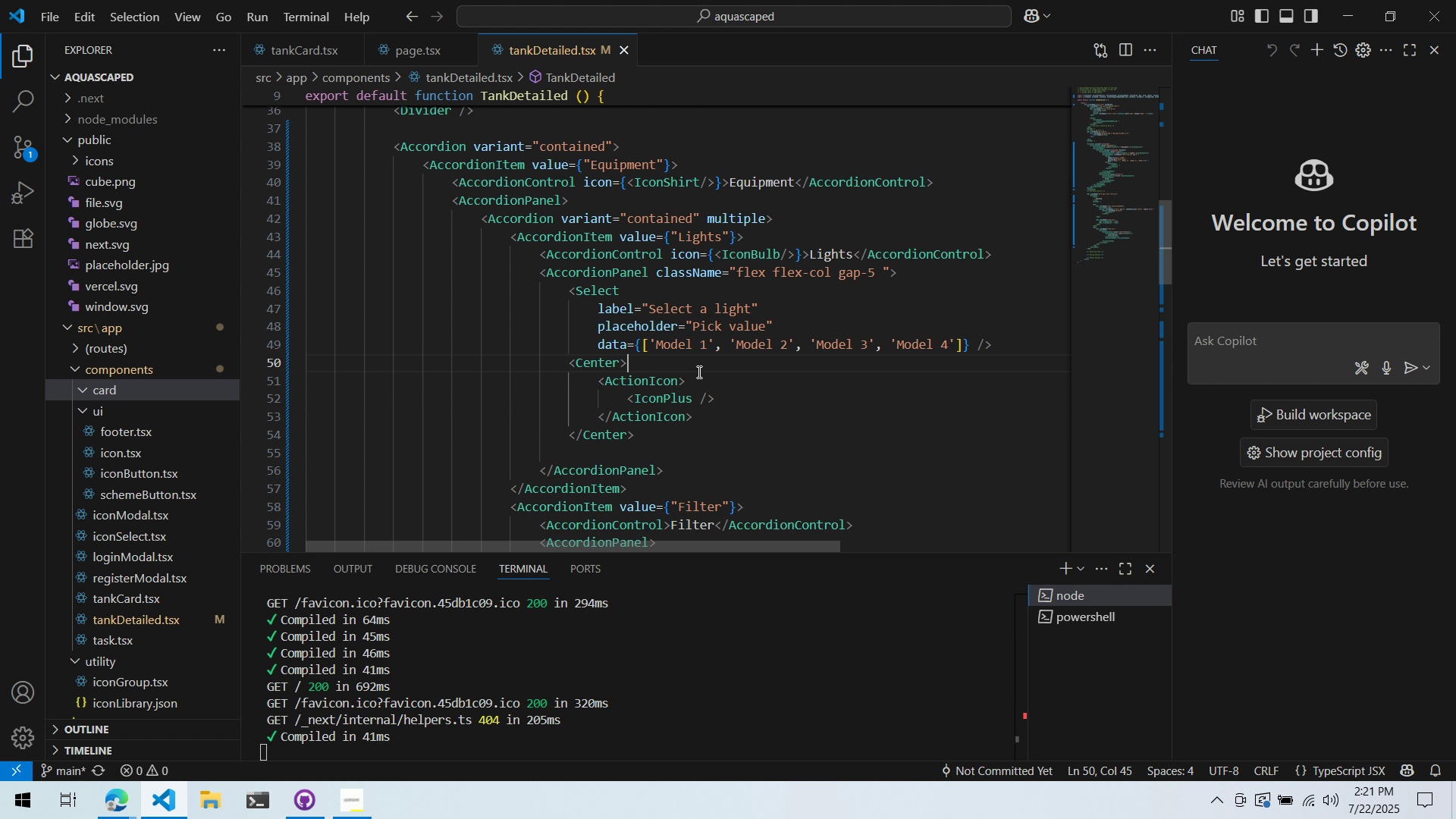 
key(Enter)
 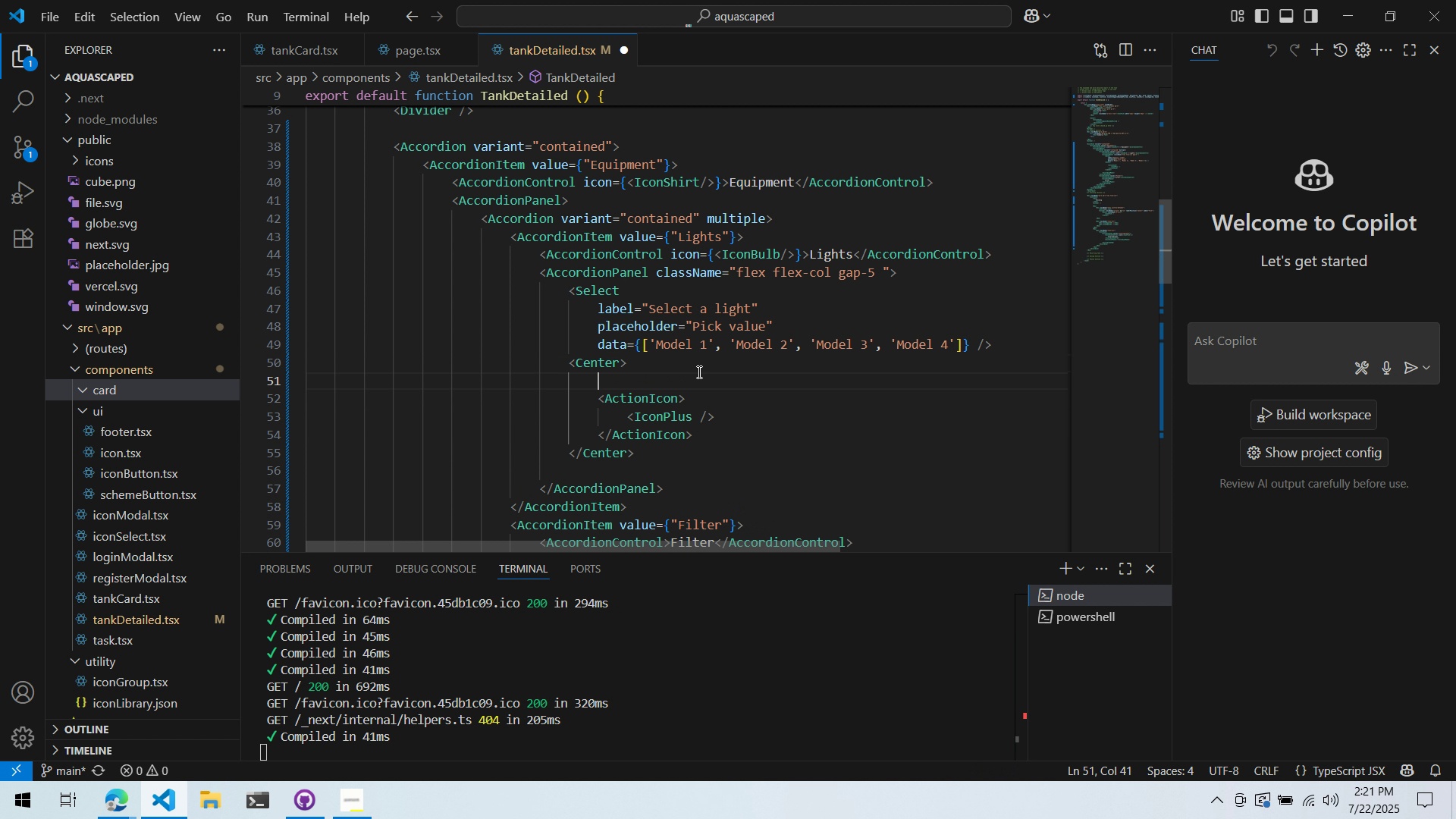 
key(Control+ControlLeft)
 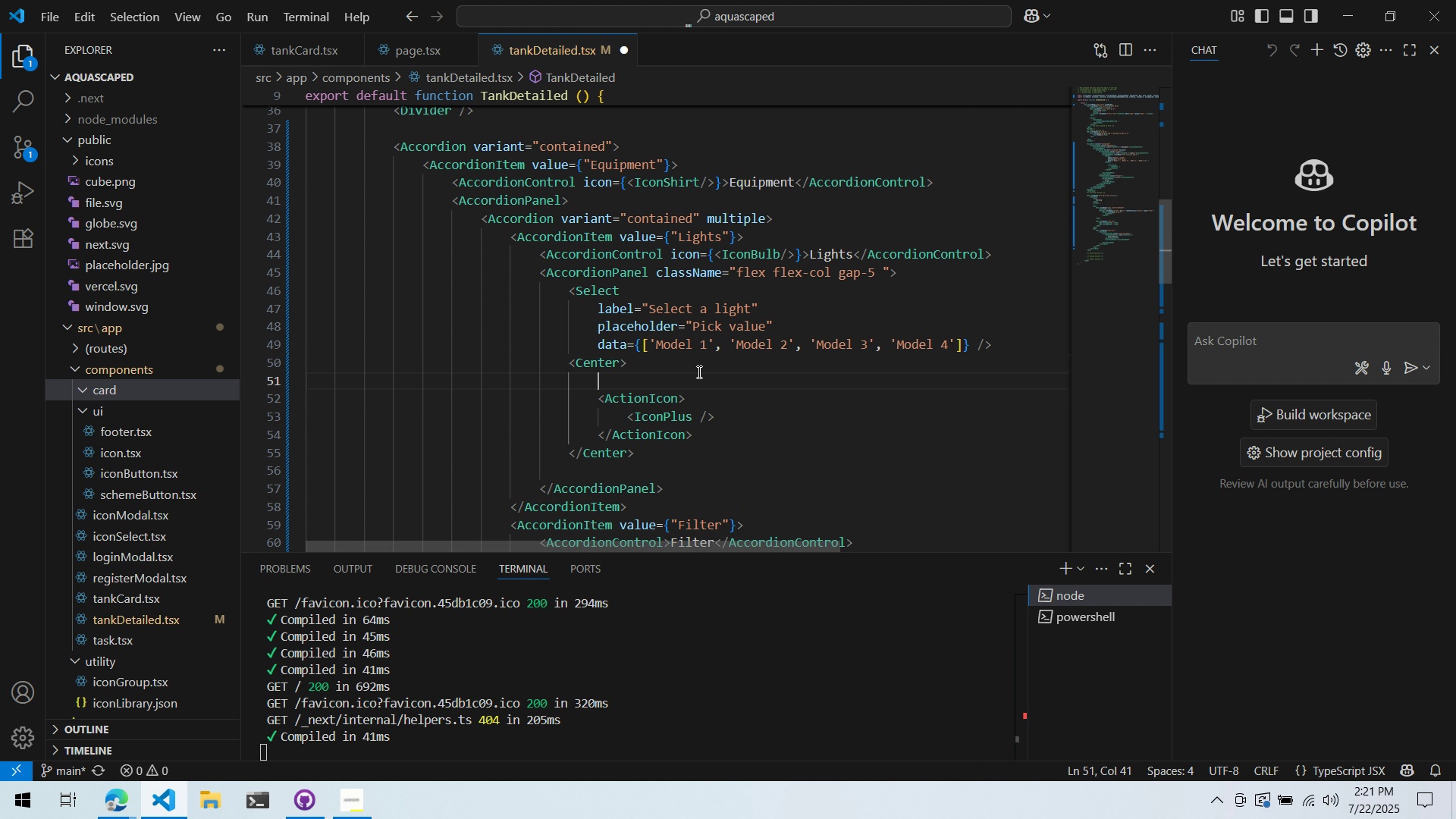 
key(Control+Slash)
 